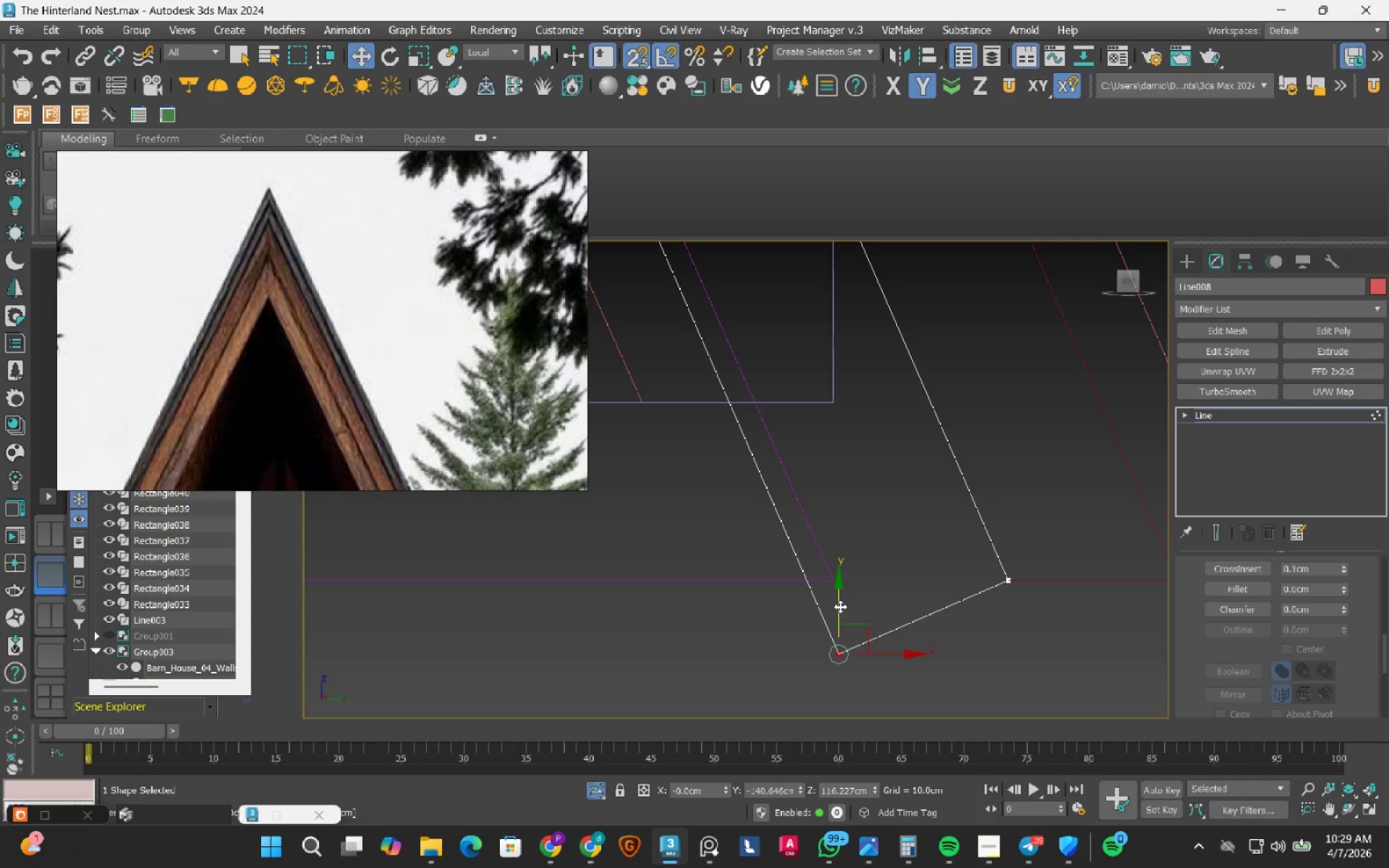 
left_click_drag(start_coordinate=[840, 606], to_coordinate=[1009, 576])
 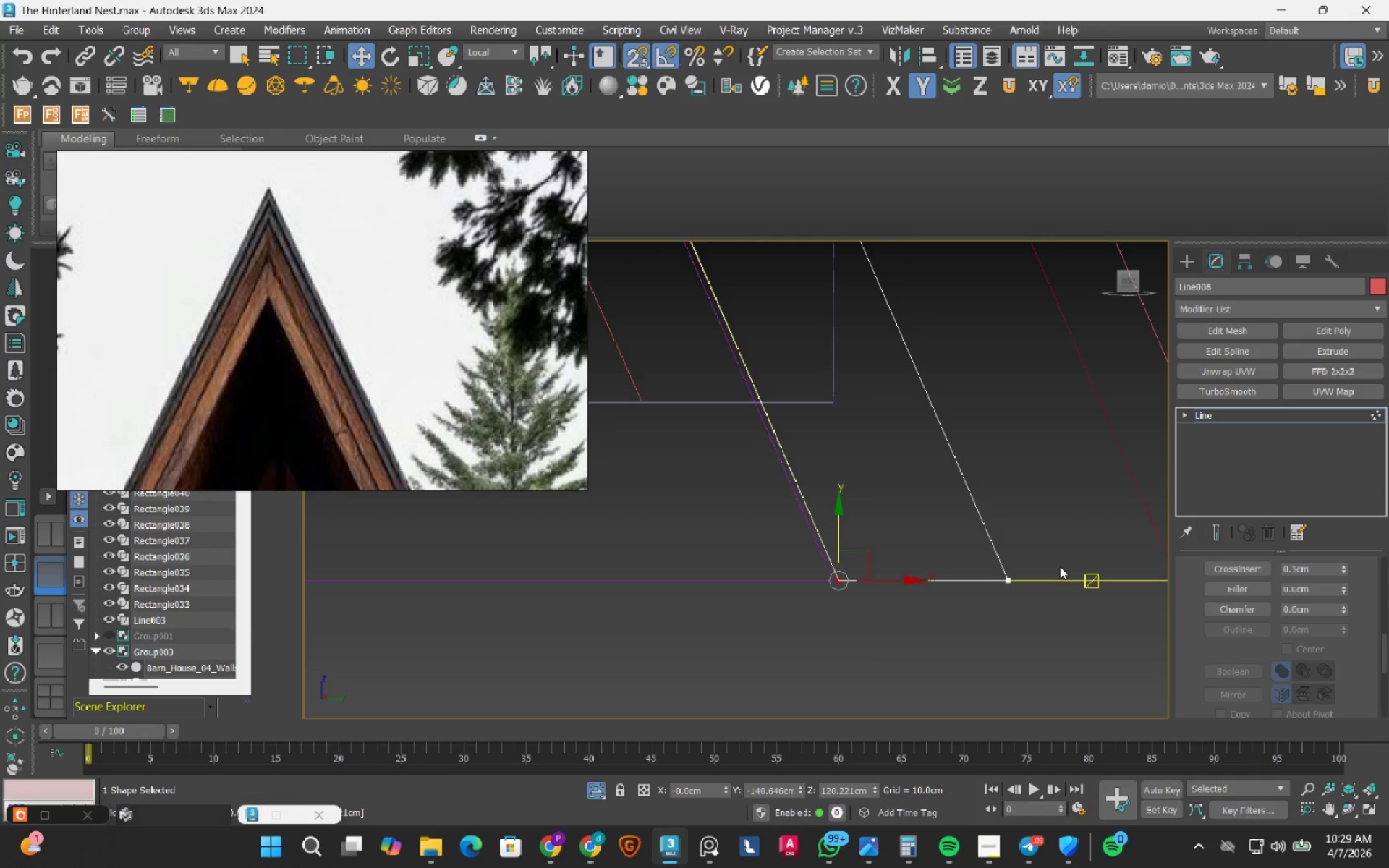 
scroll: coordinate [1060, 566], scroll_direction: down, amount: 7.0
 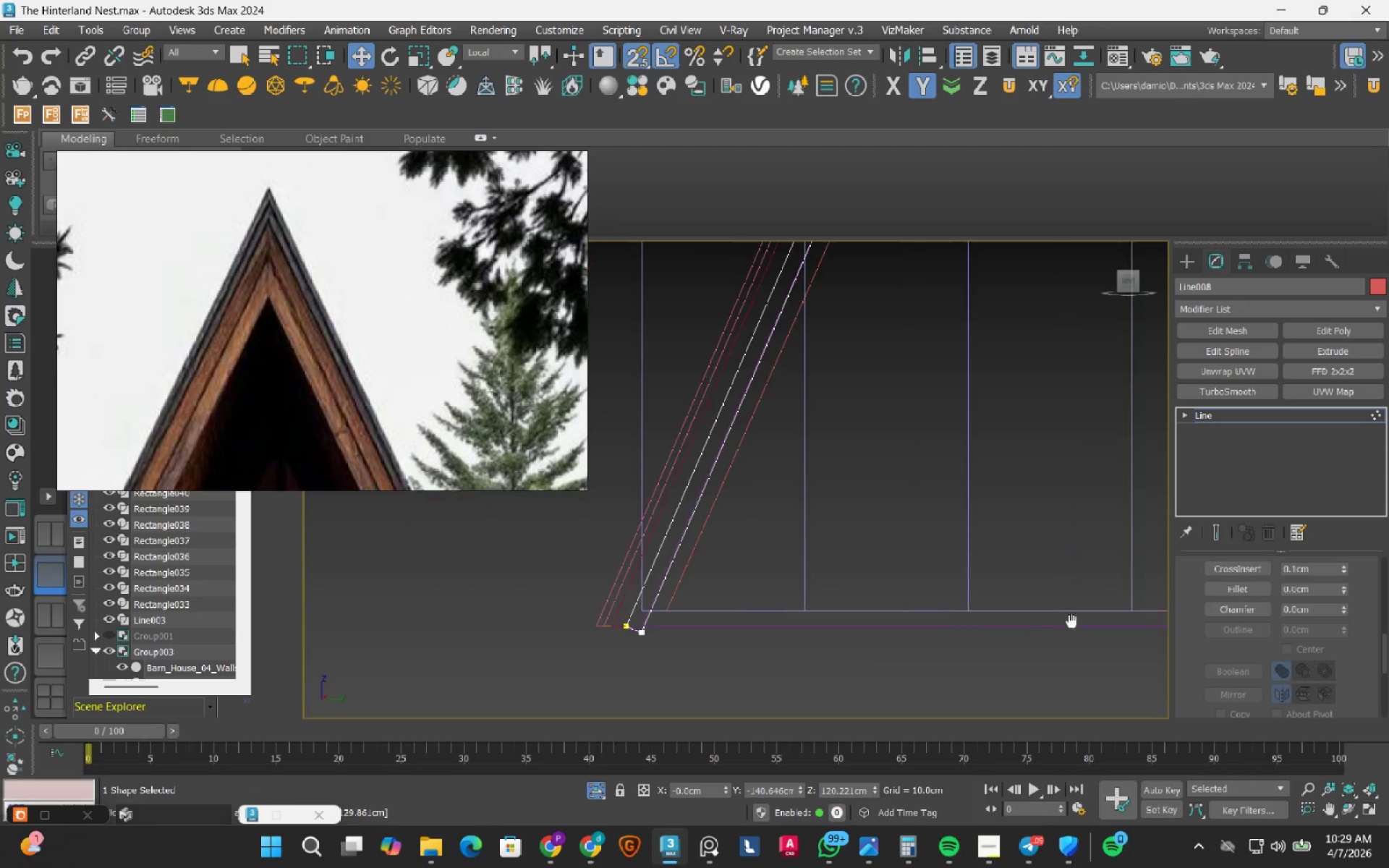 
left_click_drag(start_coordinate=[566, 631], to_coordinate=[523, 562])
 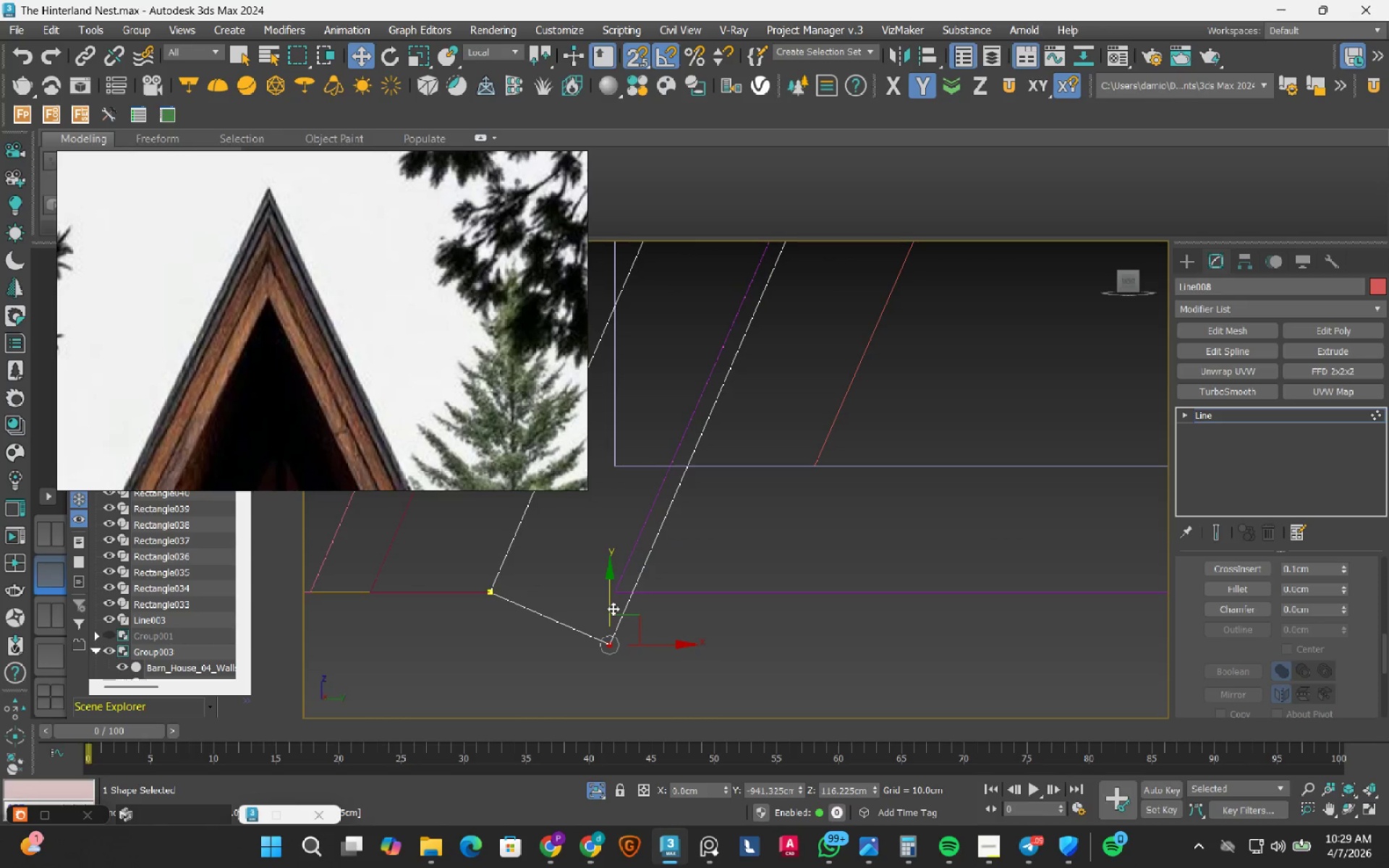 
scroll: coordinate [443, 614], scroll_direction: up, amount: 6.0
 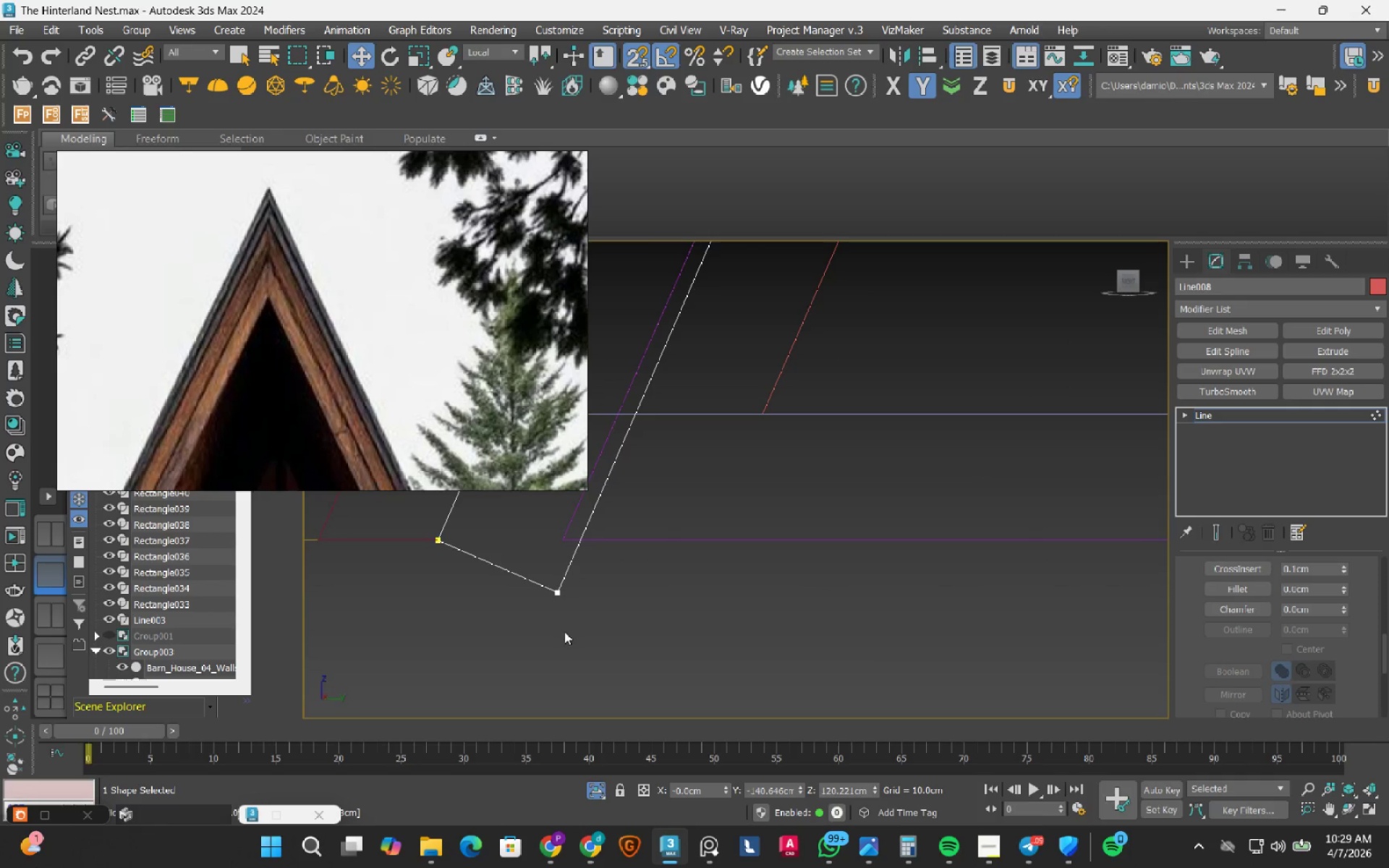 
left_click_drag(start_coordinate=[613, 608], to_coordinate=[492, 592])
 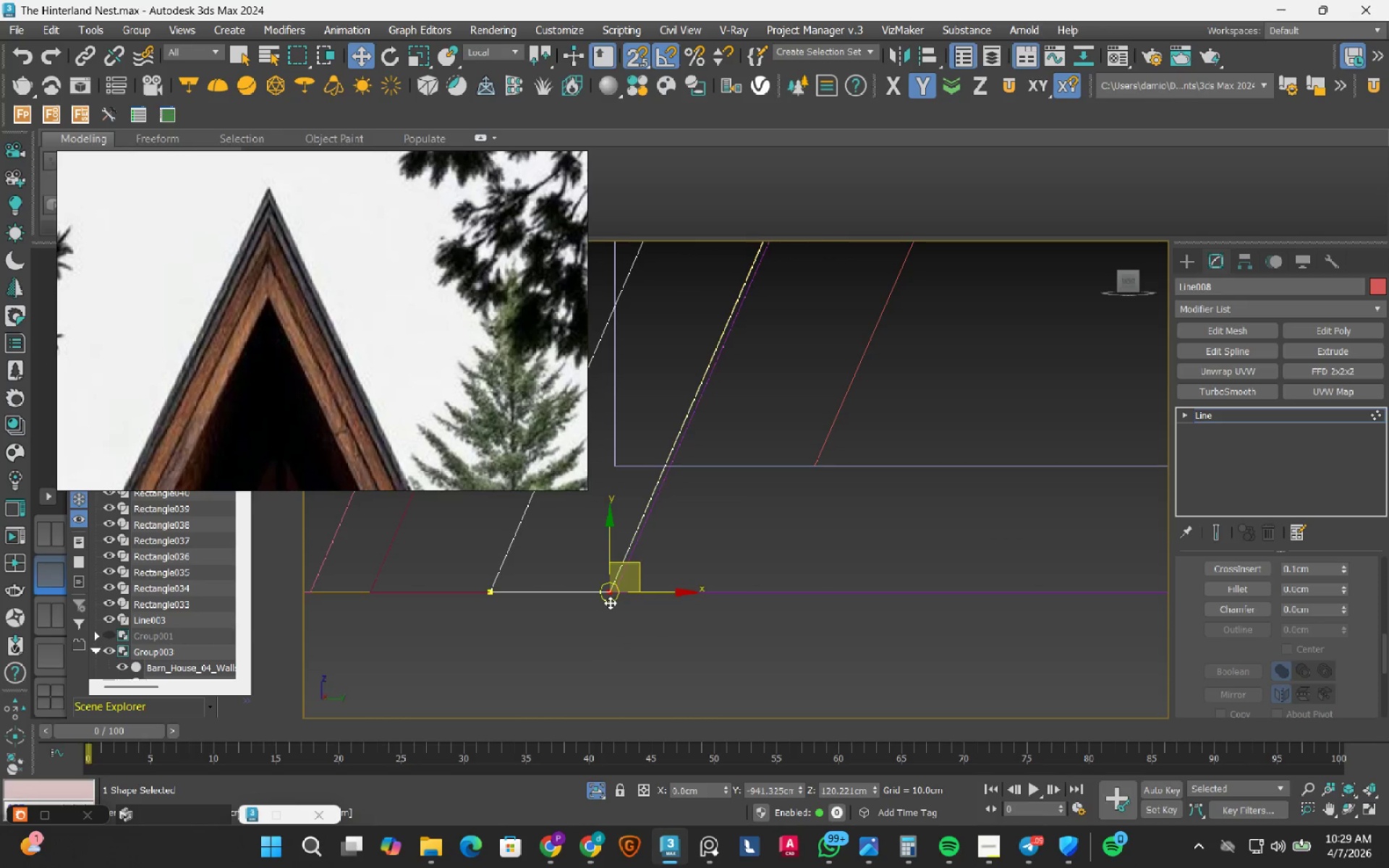 
scroll: coordinate [587, 550], scroll_direction: up, amount: 6.0
 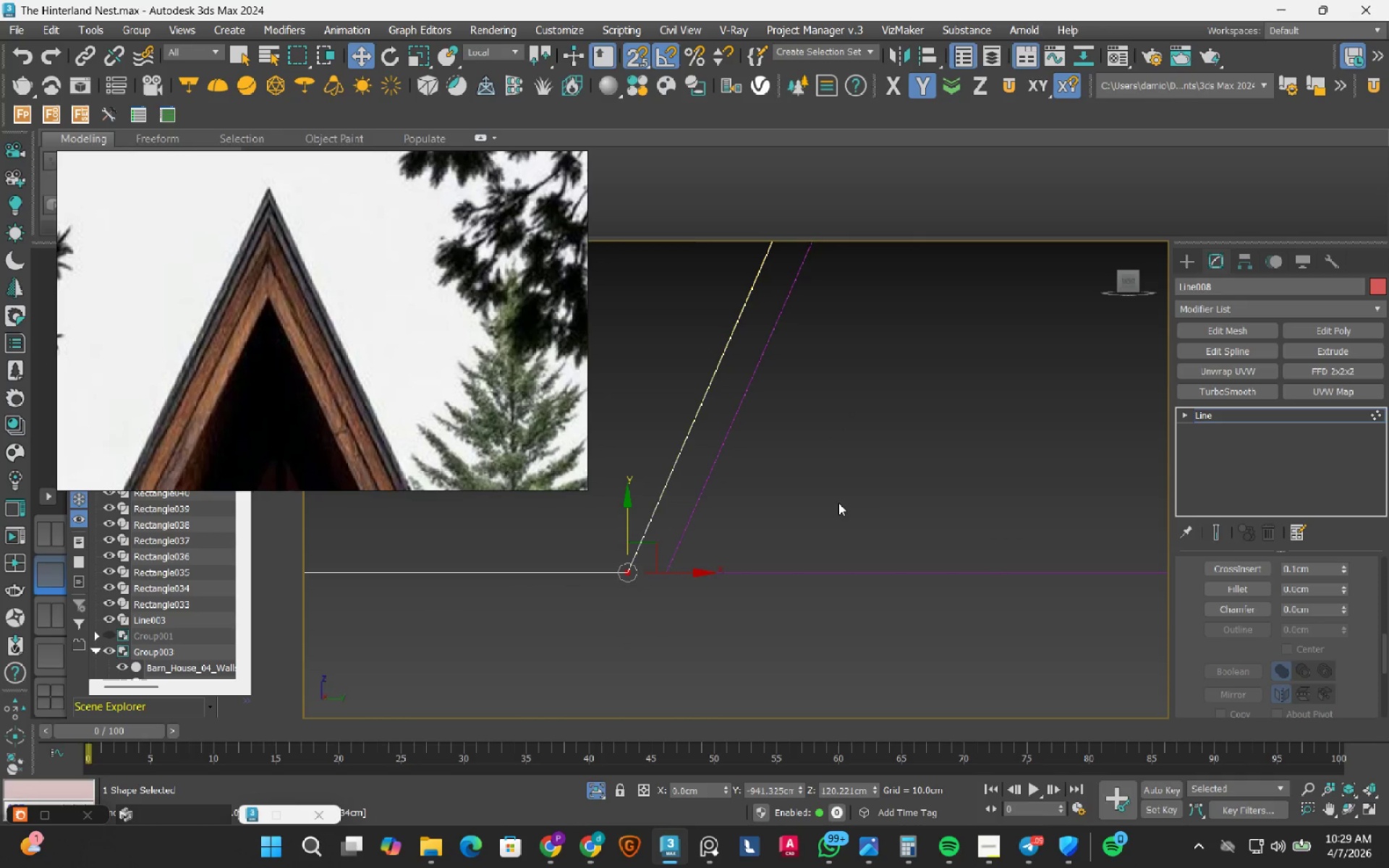 
wait(5.62)
 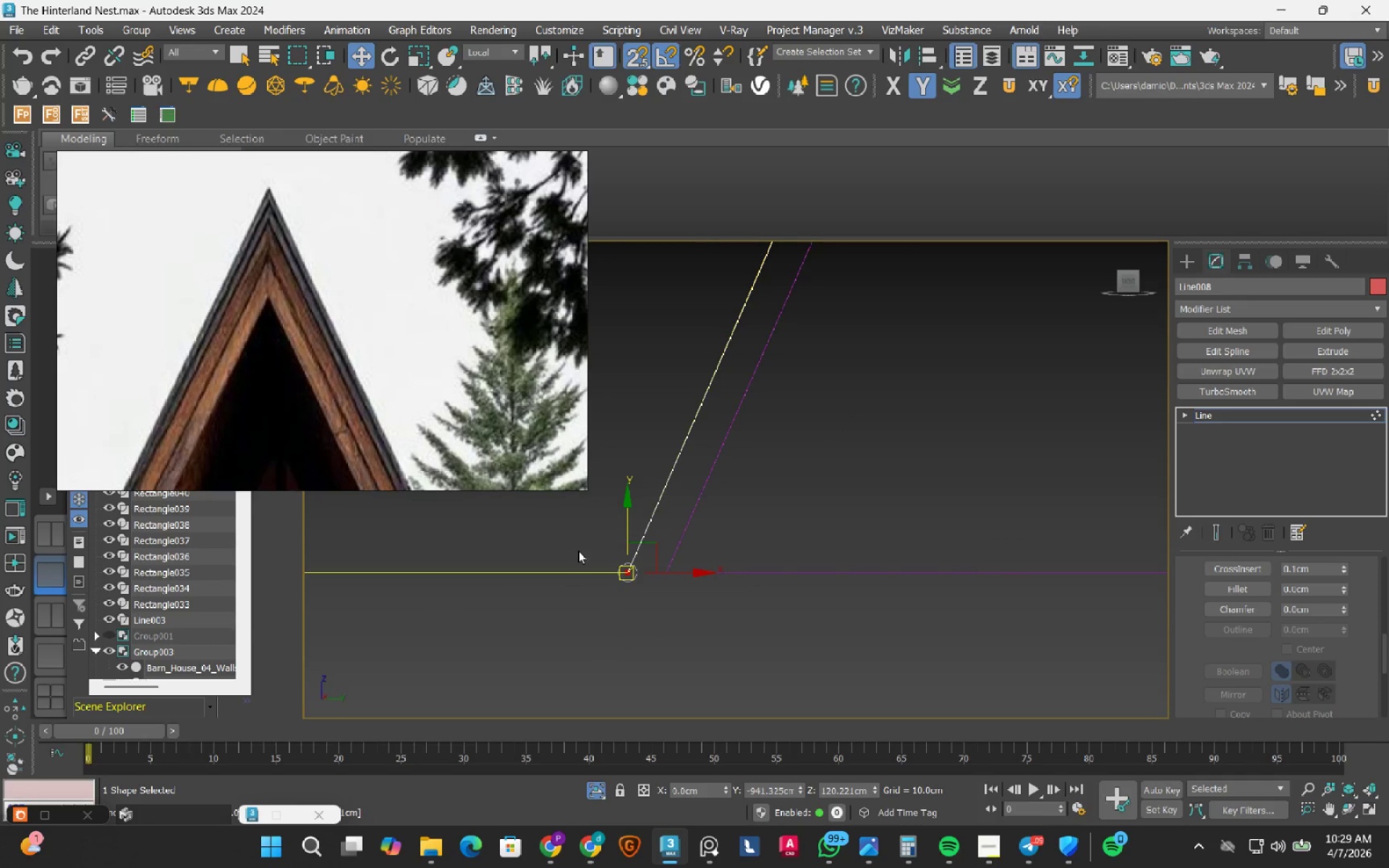 
scroll: coordinate [636, 541], scroll_direction: up, amount: 3.0
 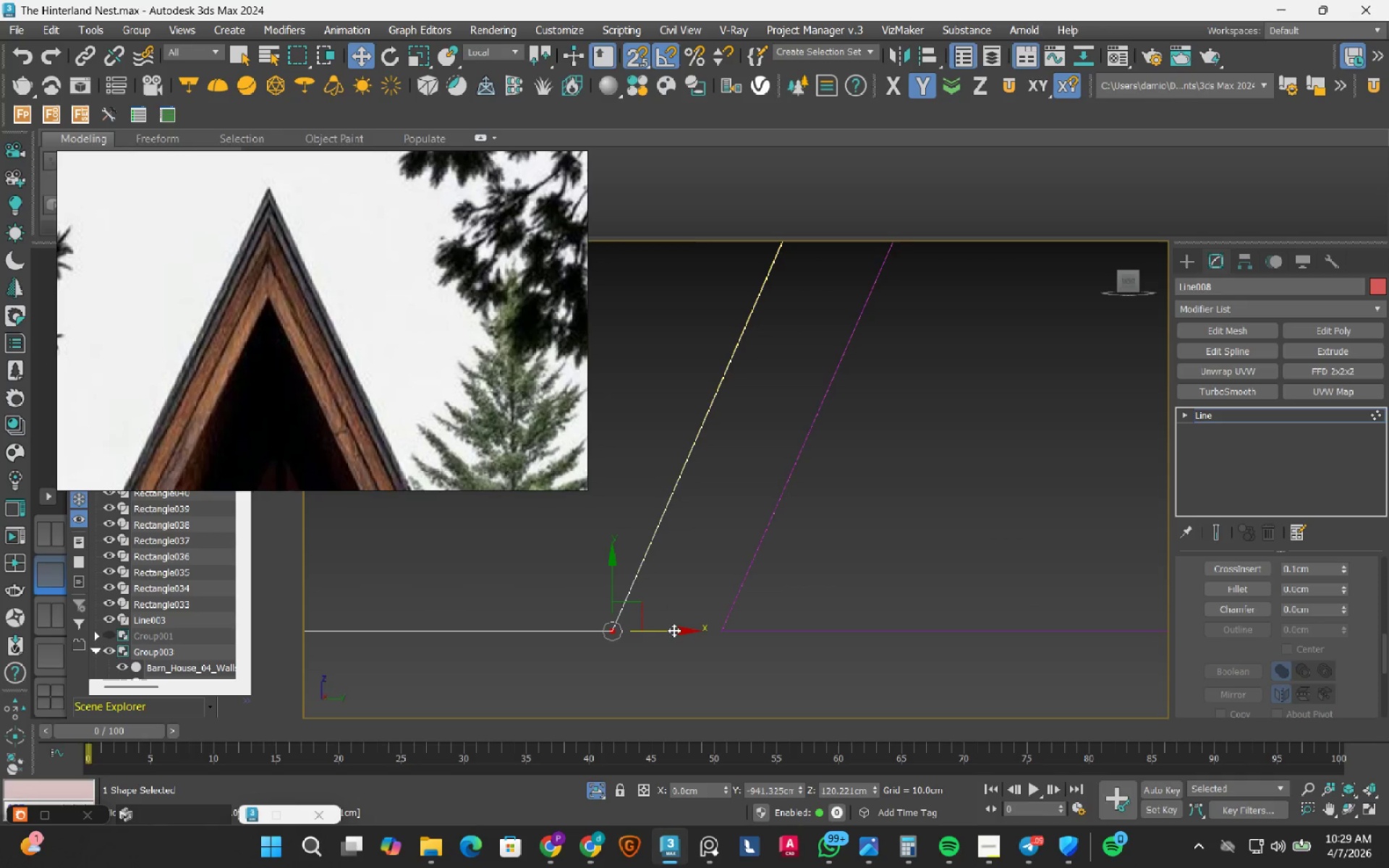 
left_click_drag(start_coordinate=[669, 630], to_coordinate=[705, 618])
 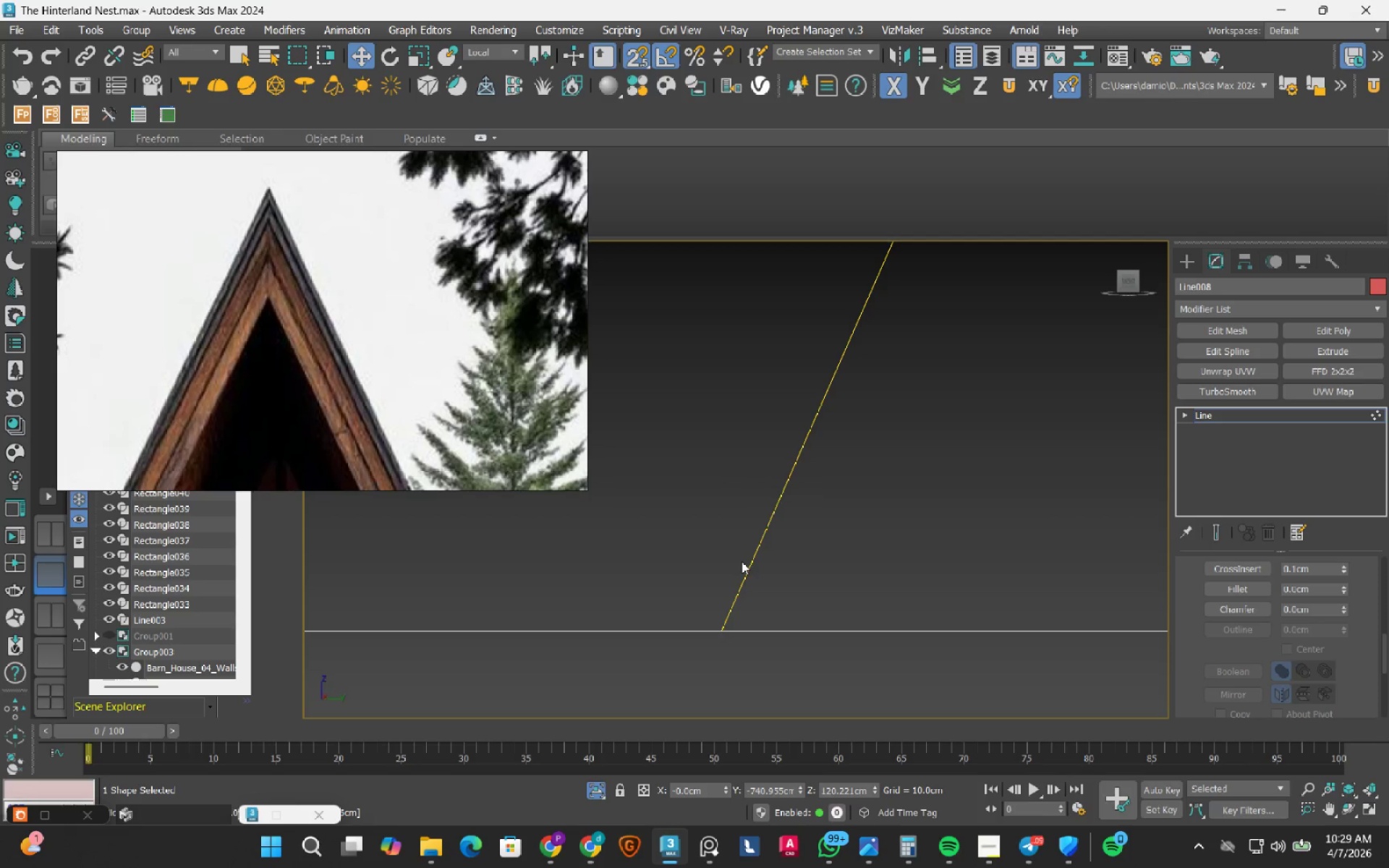 
key(Control+ControlLeft)
 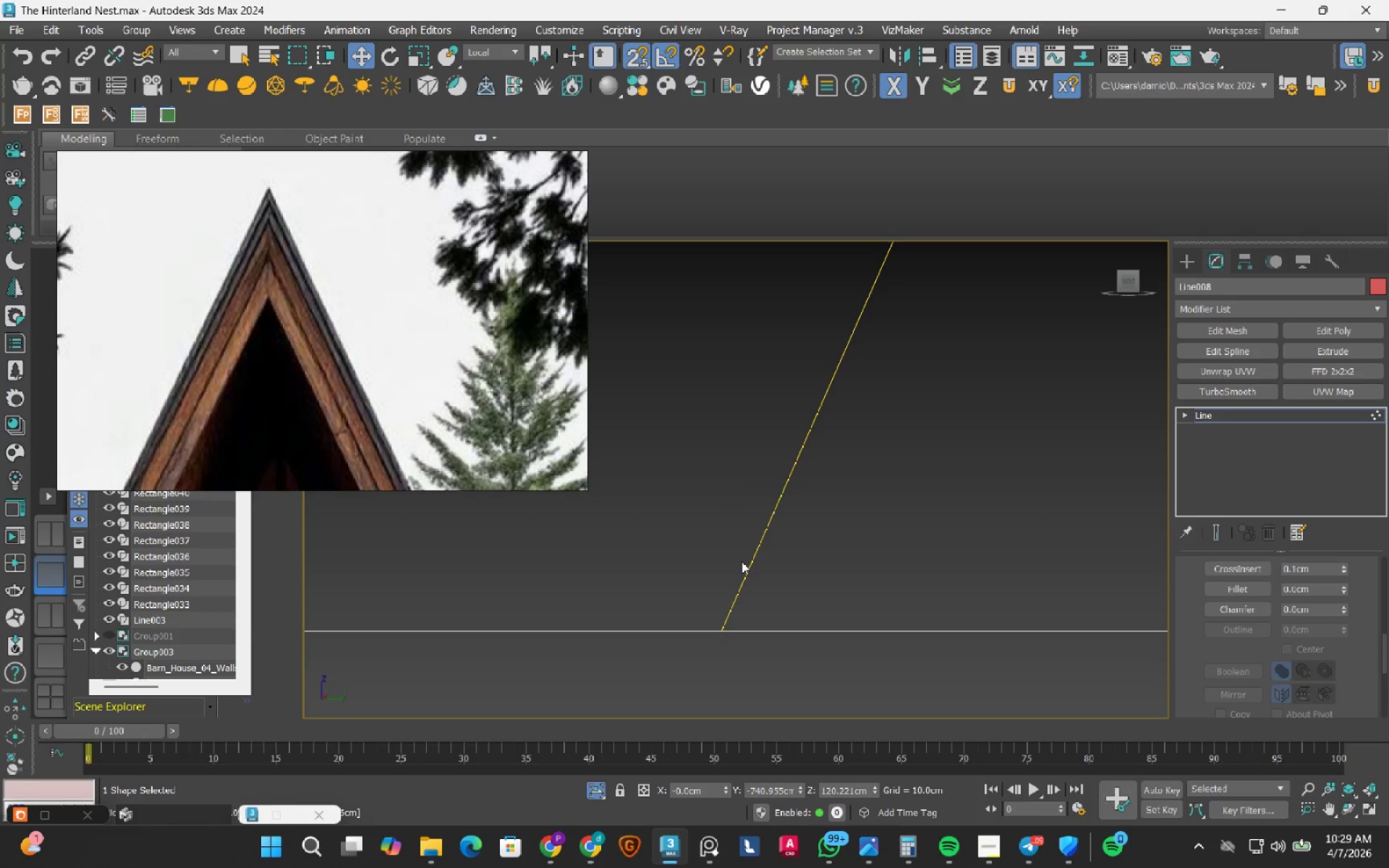 
key(Control+Z)
 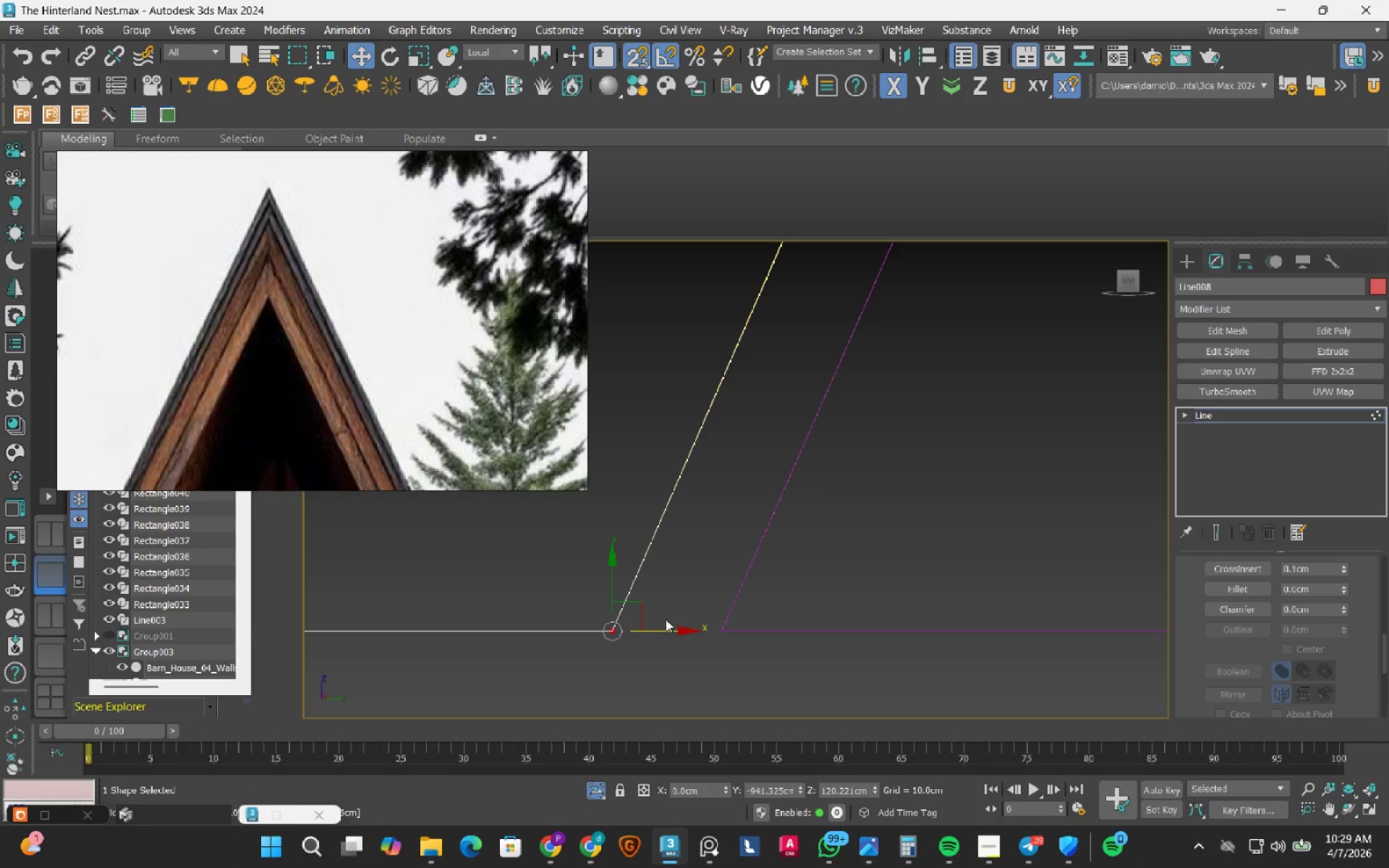 
scroll: coordinate [689, 629], scroll_direction: down, amount: 8.0
 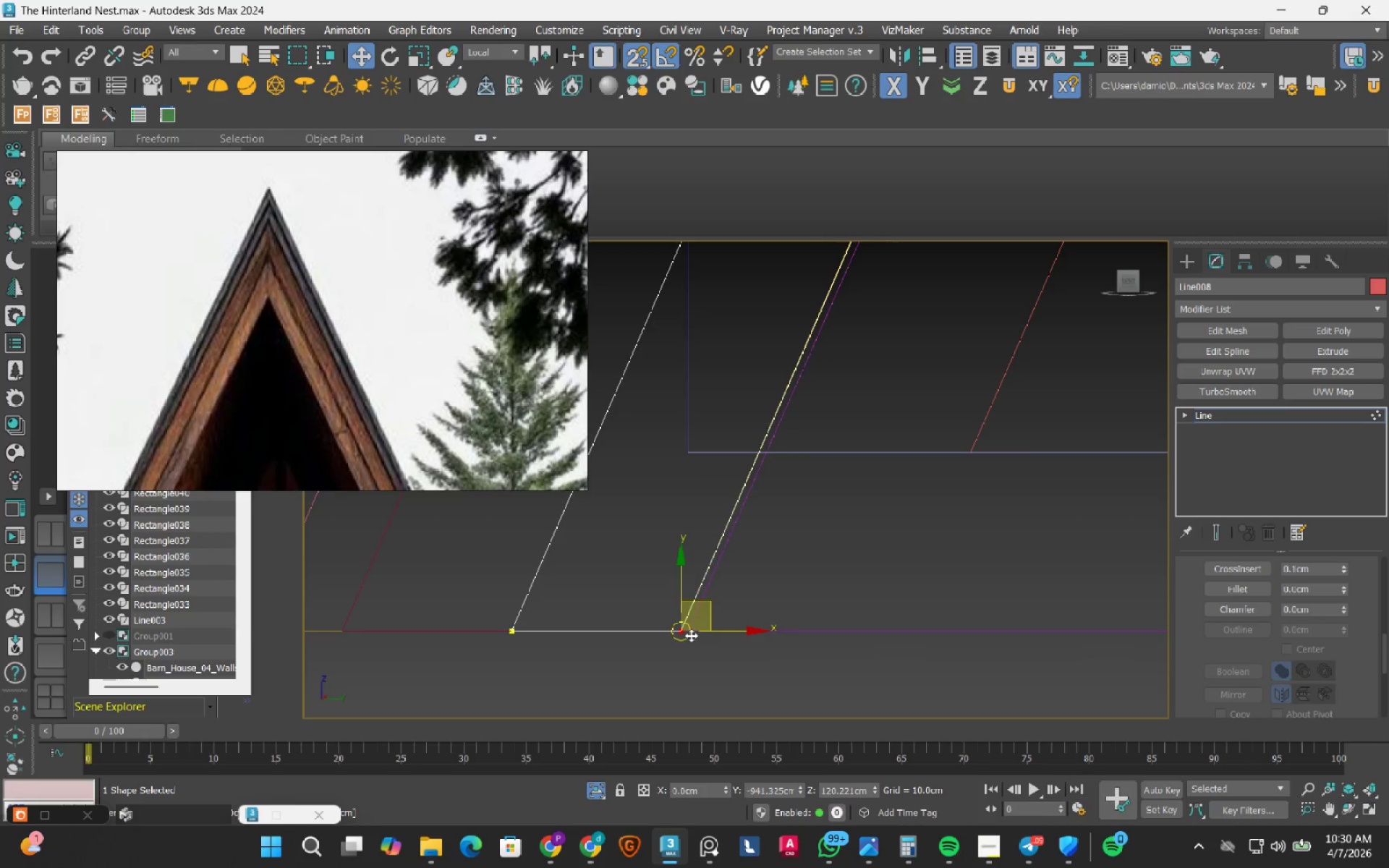 
scroll: coordinate [675, 639], scroll_direction: up, amount: 7.0
 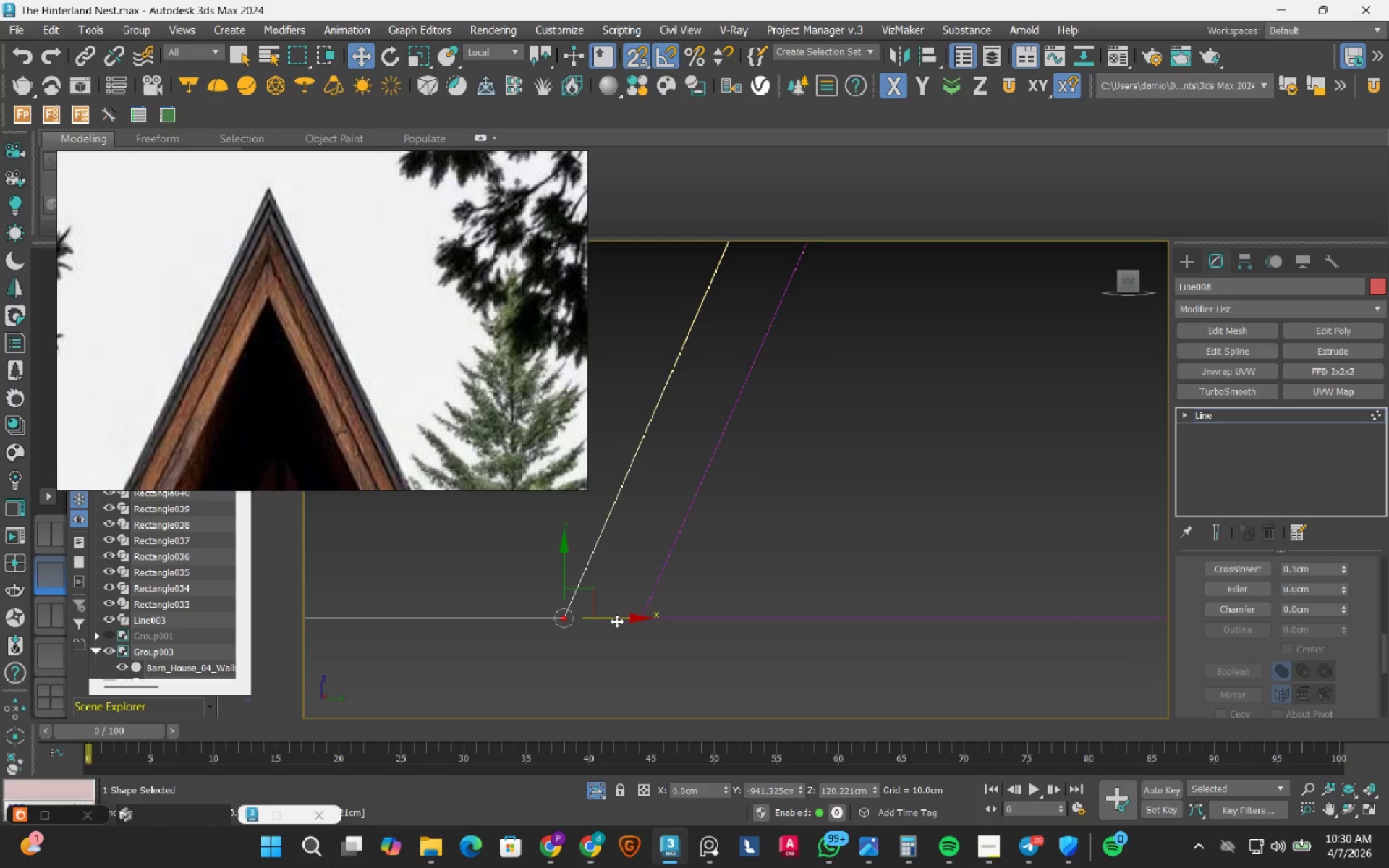 
left_click_drag(start_coordinate=[616, 619], to_coordinate=[638, 622])
 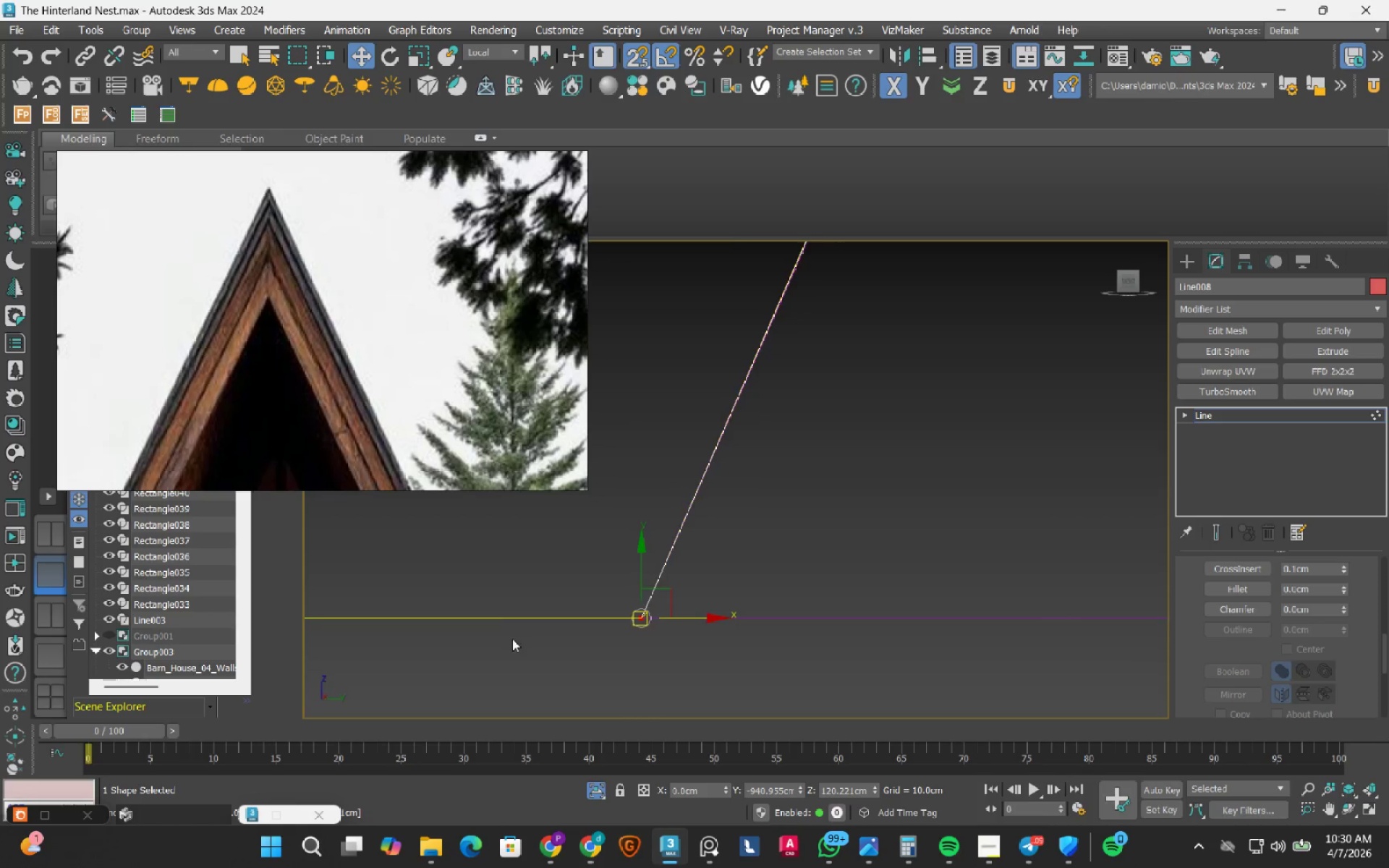 
scroll: coordinate [532, 615], scroll_direction: down, amount: 15.0
 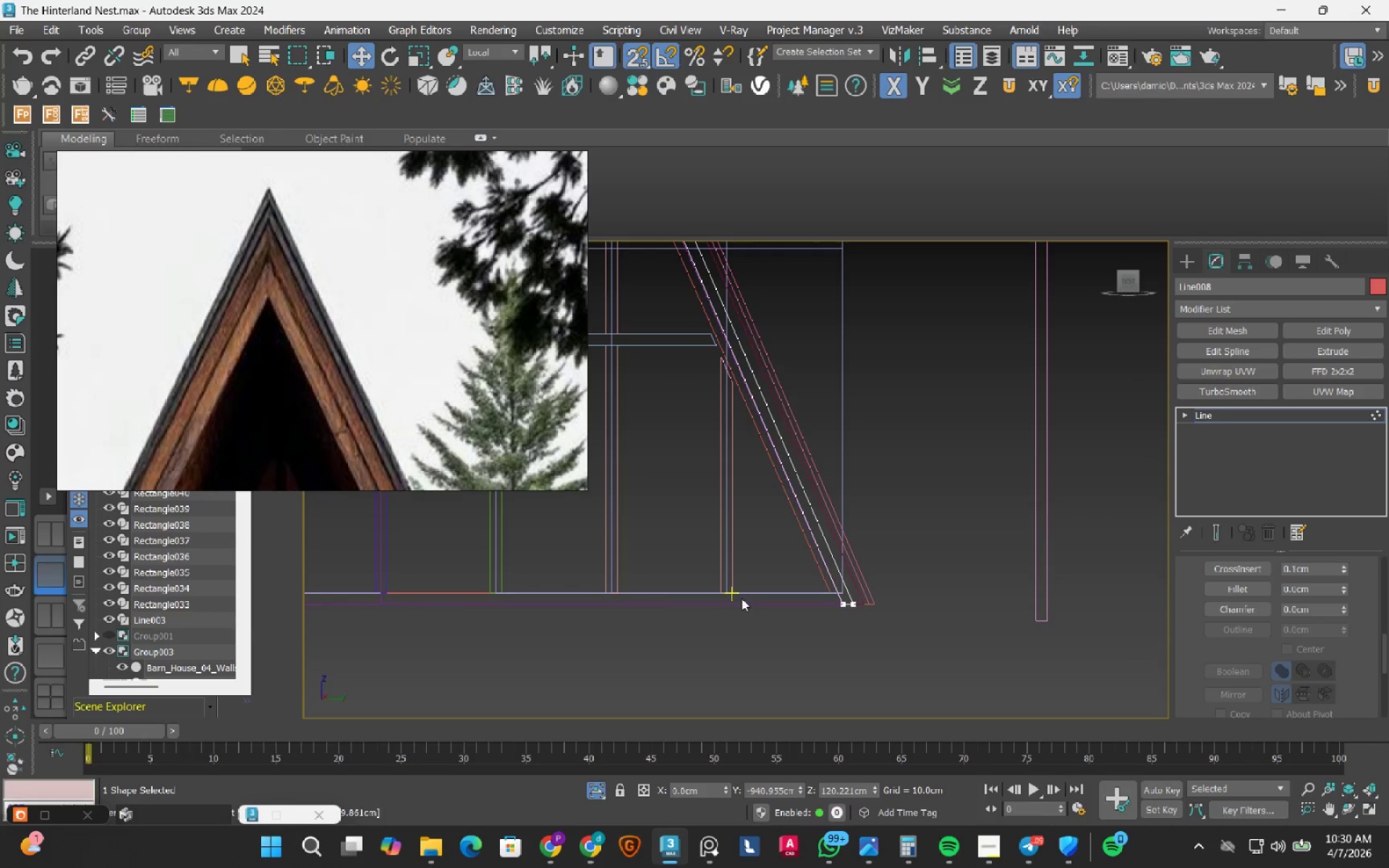 
left_click_drag(start_coordinate=[849, 529], to_coordinate=[807, 635])
 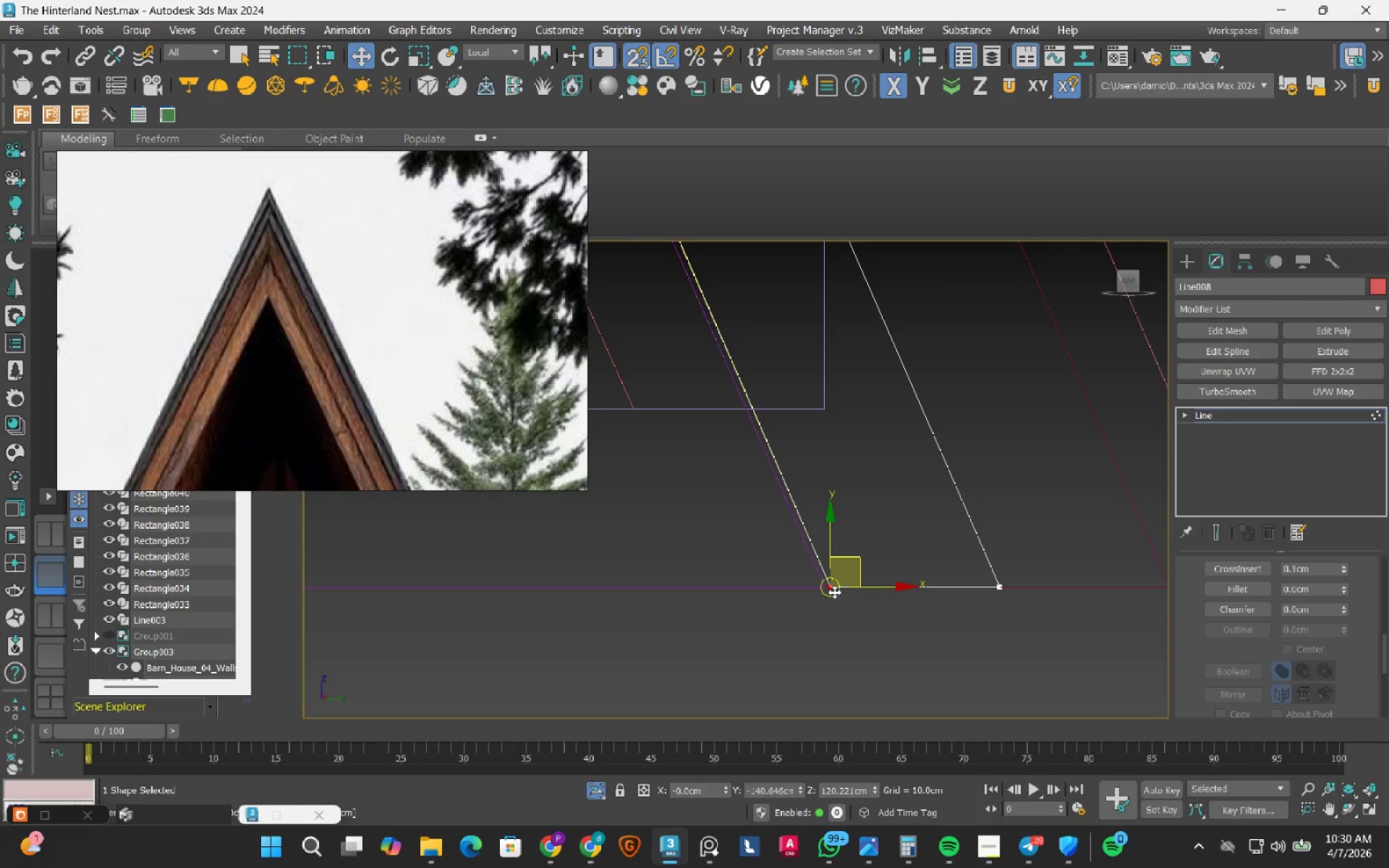 
scroll: coordinate [833, 583], scroll_direction: up, amount: 13.0
 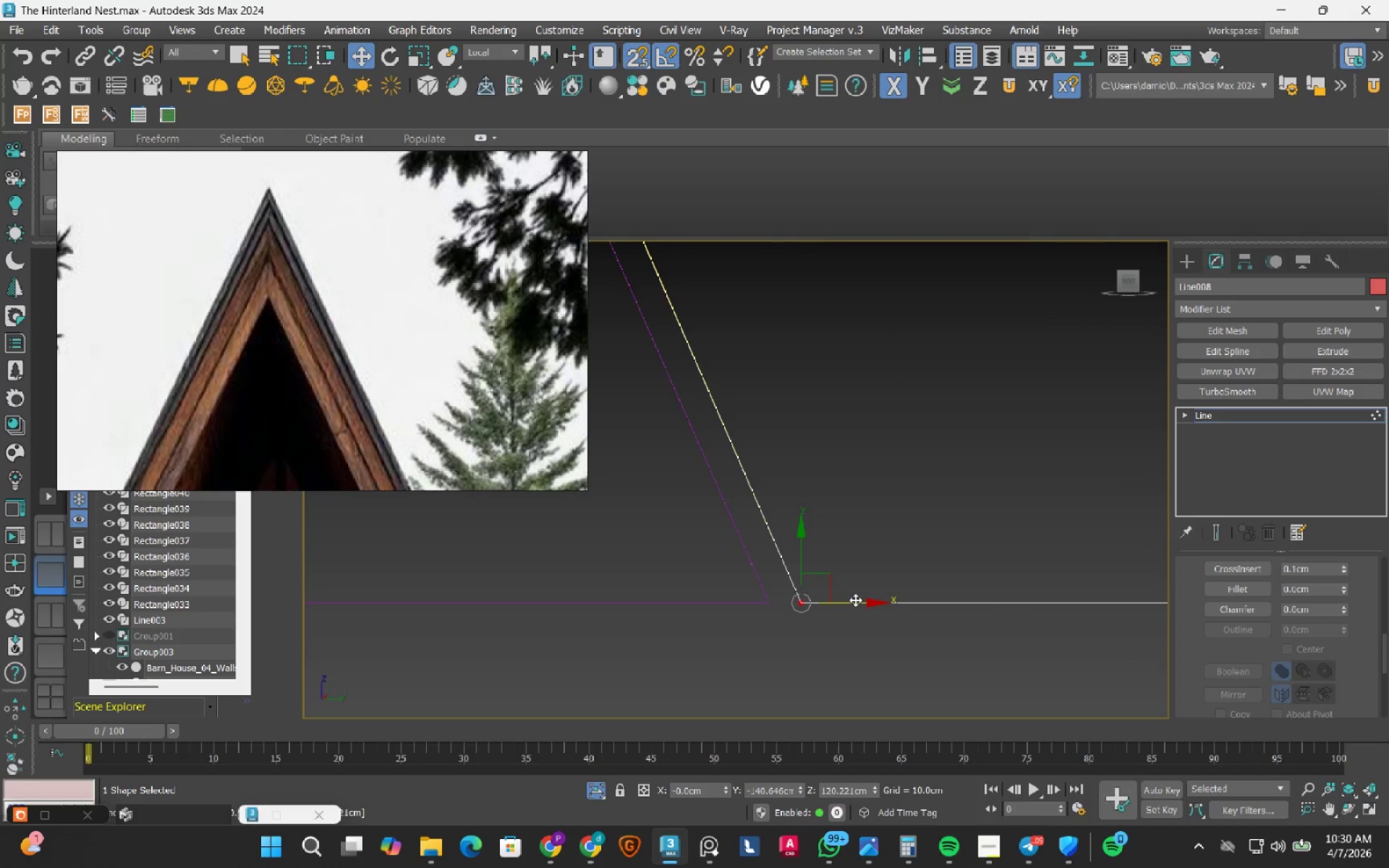 
left_click_drag(start_coordinate=[850, 600], to_coordinate=[777, 584])
 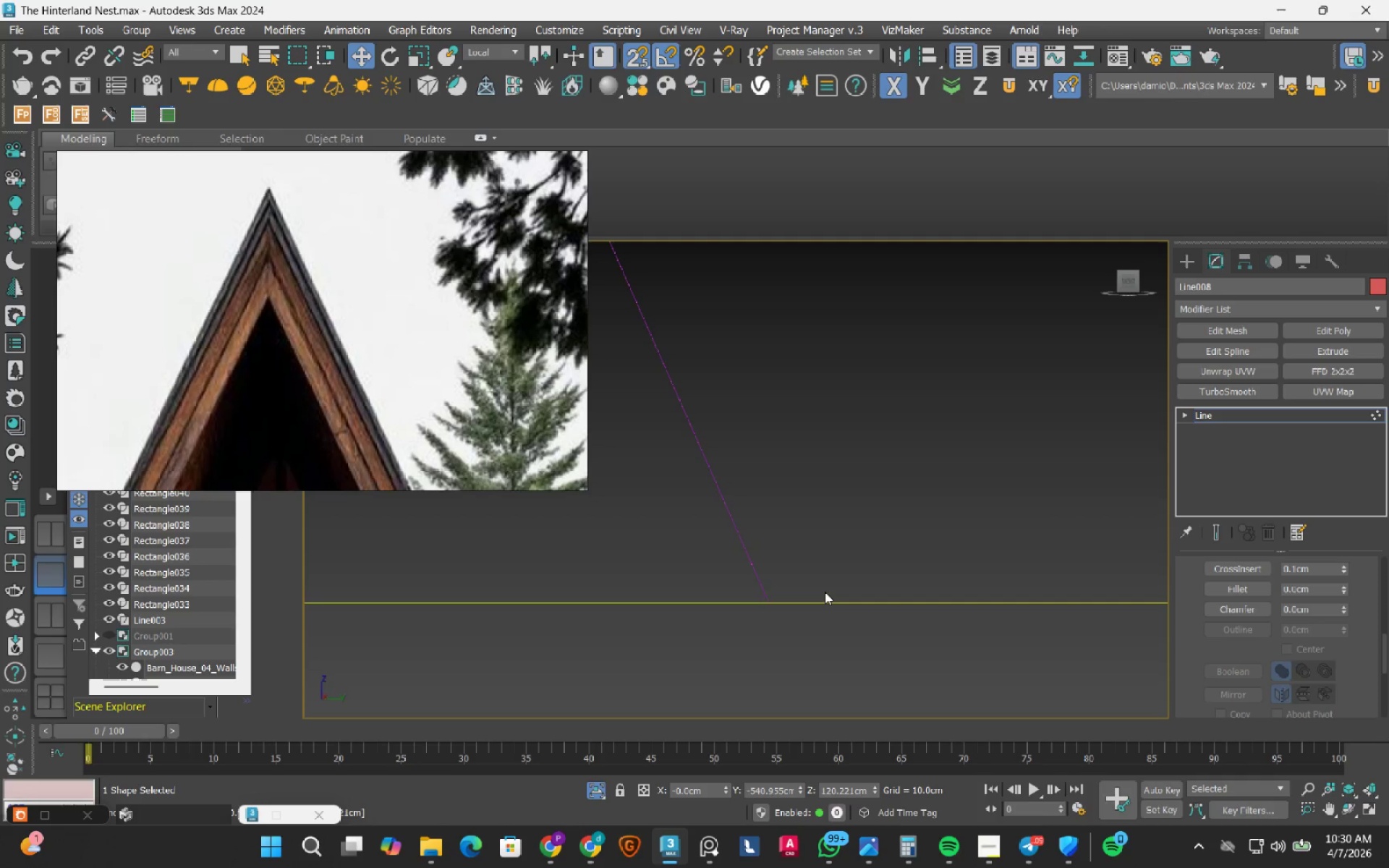 
key(Control+ControlLeft)
 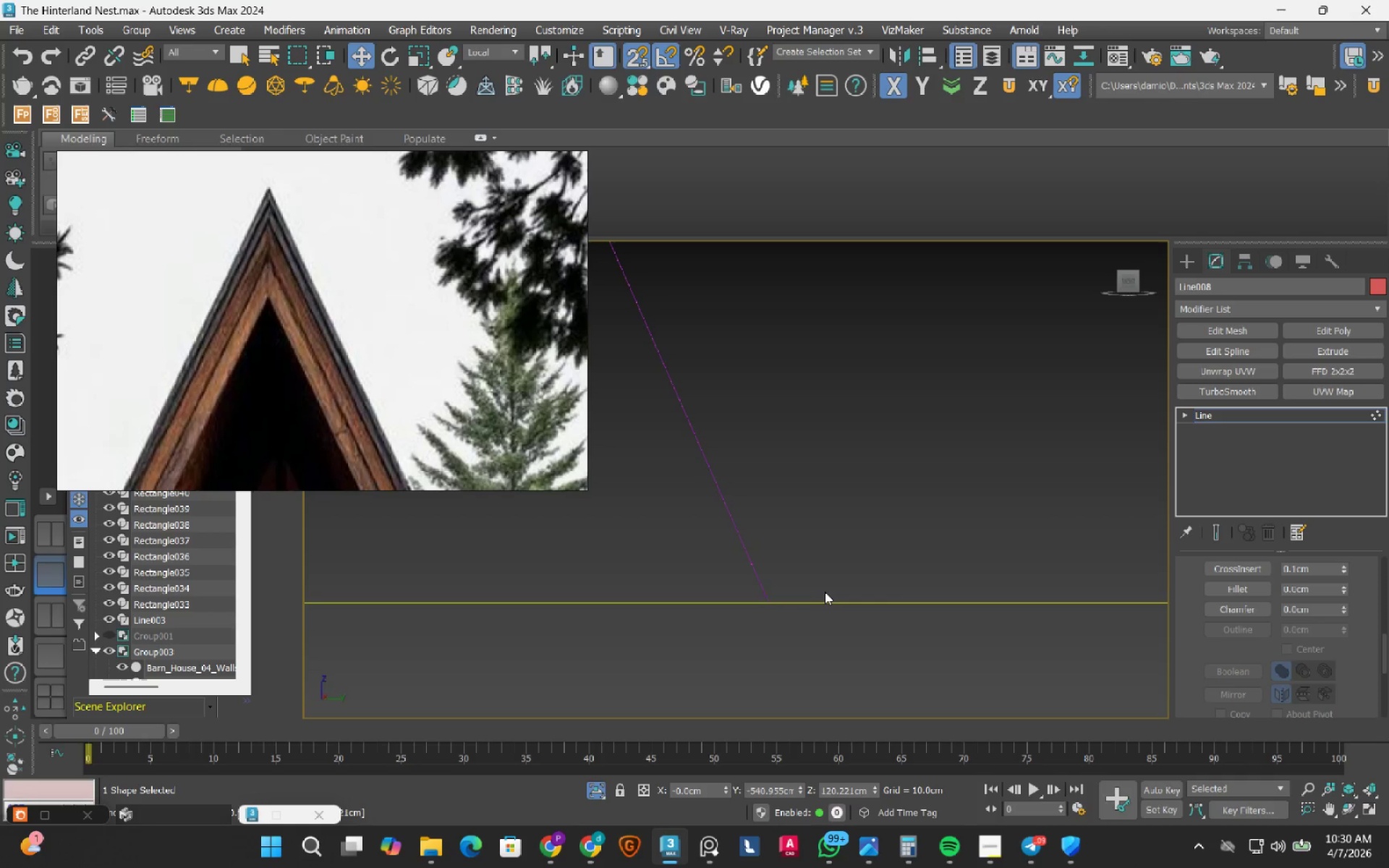 
key(Control+Z)
 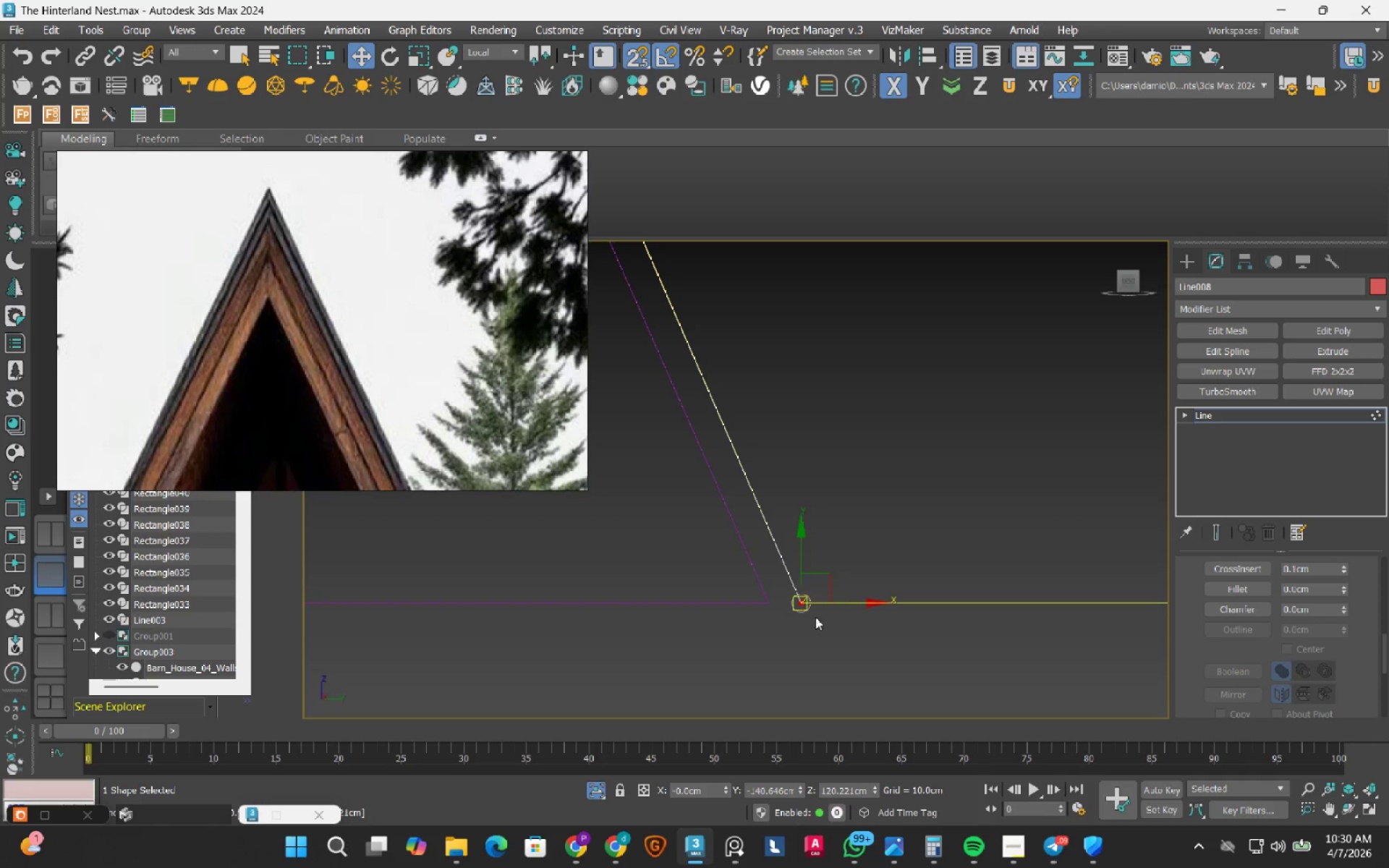 
scroll: coordinate [799, 614], scroll_direction: up, amount: 3.0
 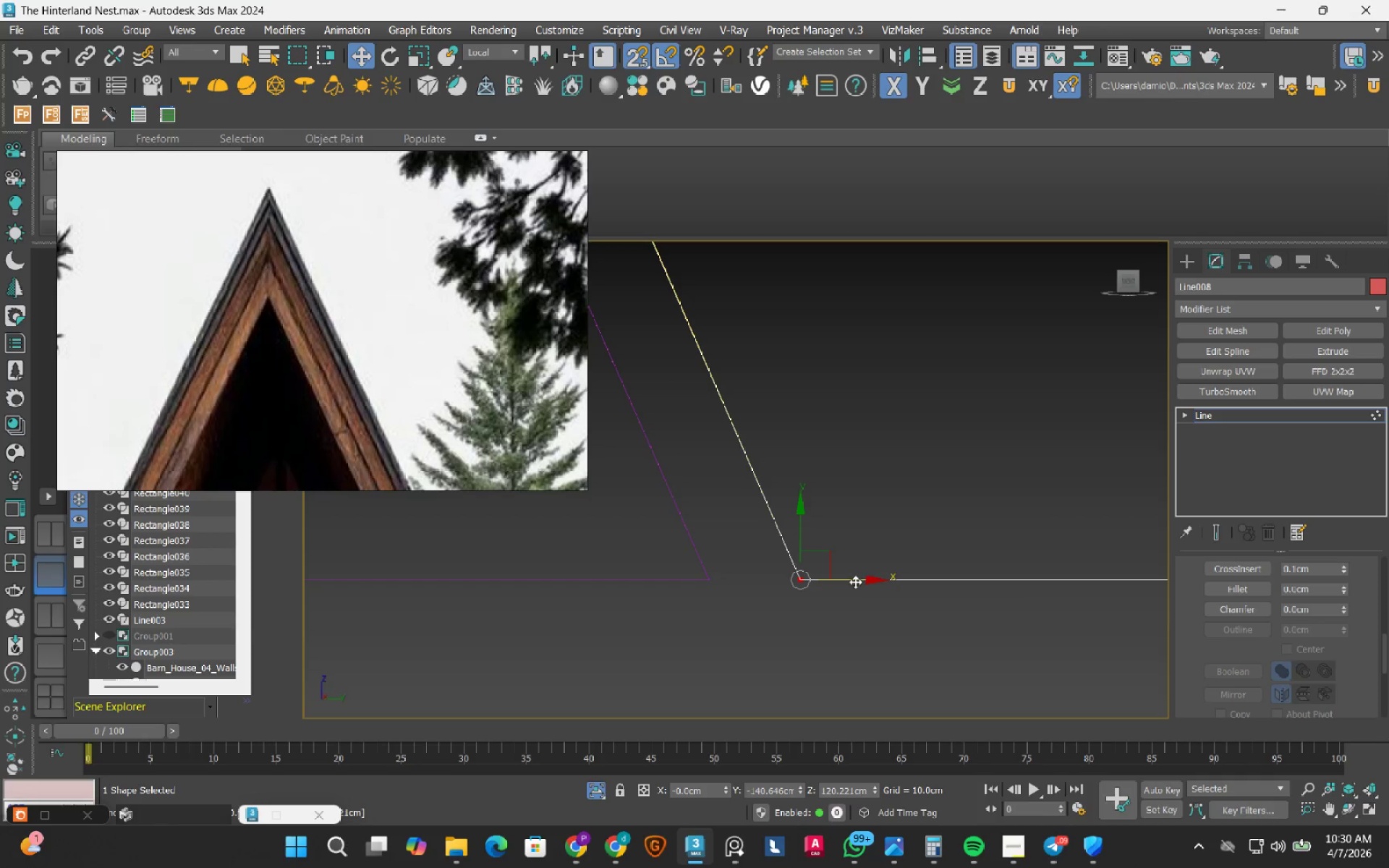 
left_click_drag(start_coordinate=[855, 582], to_coordinate=[725, 586])
 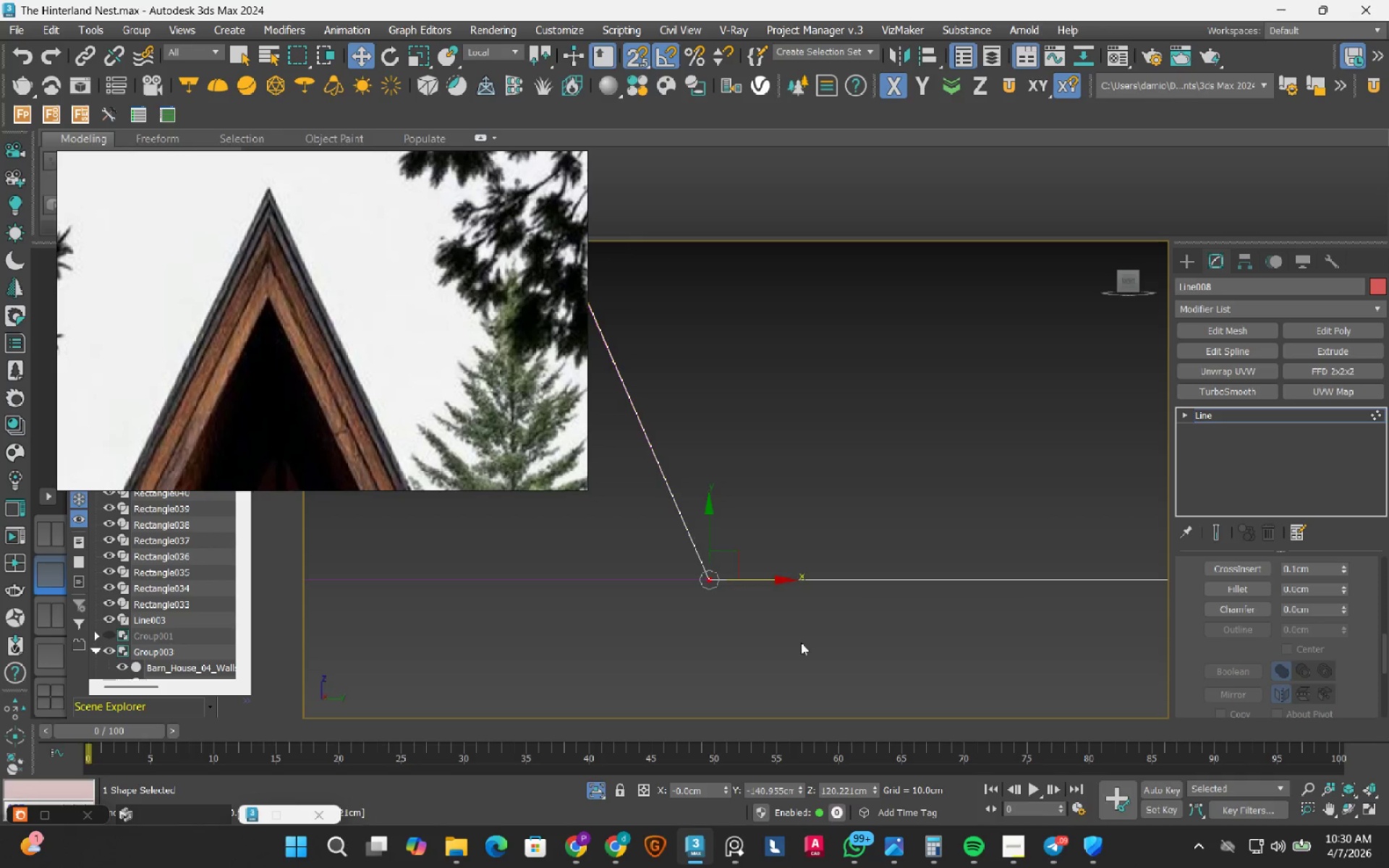 
scroll: coordinate [853, 624], scroll_direction: down, amount: 19.0
 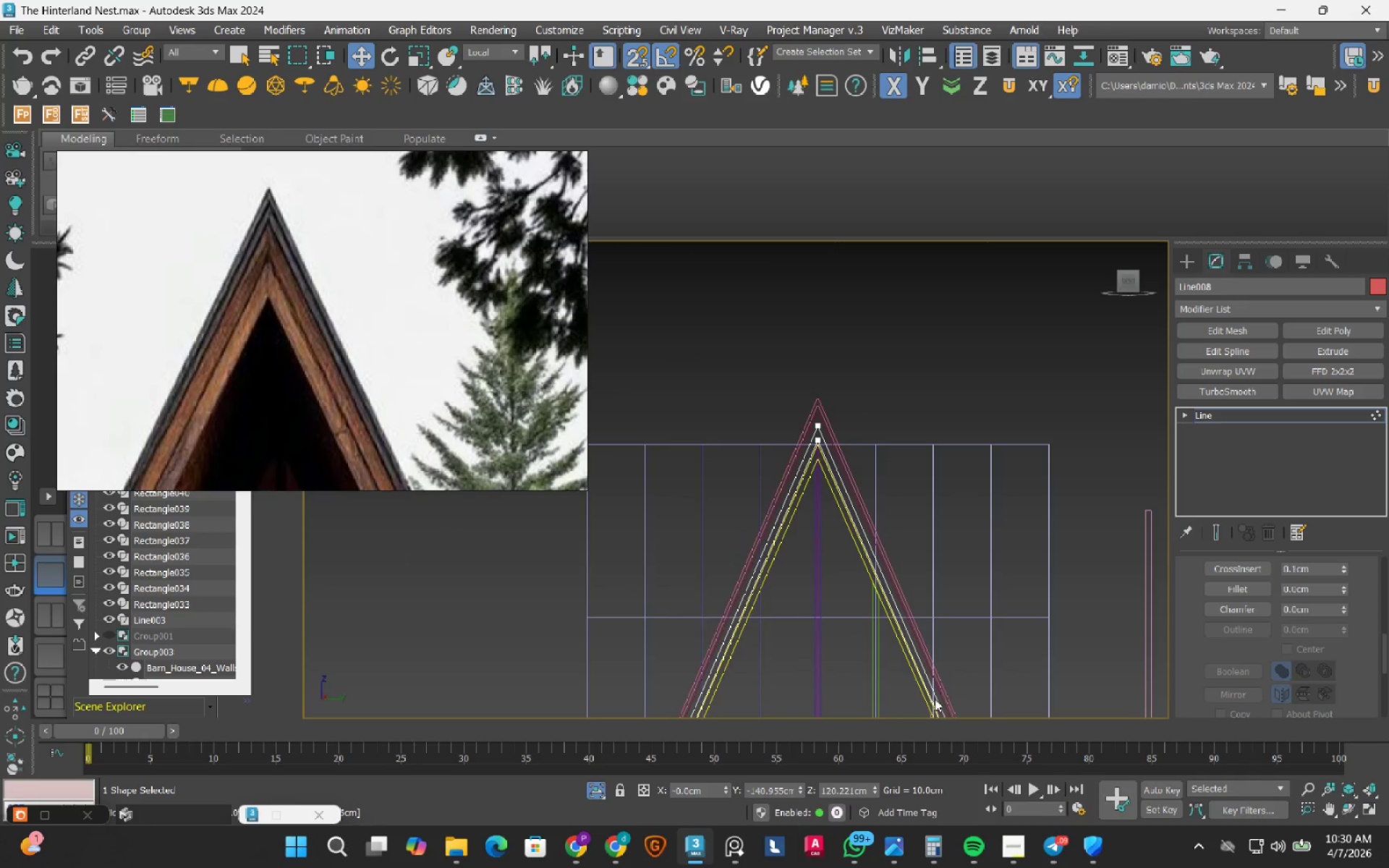 
scroll: coordinate [815, 398], scroll_direction: up, amount: 11.0
 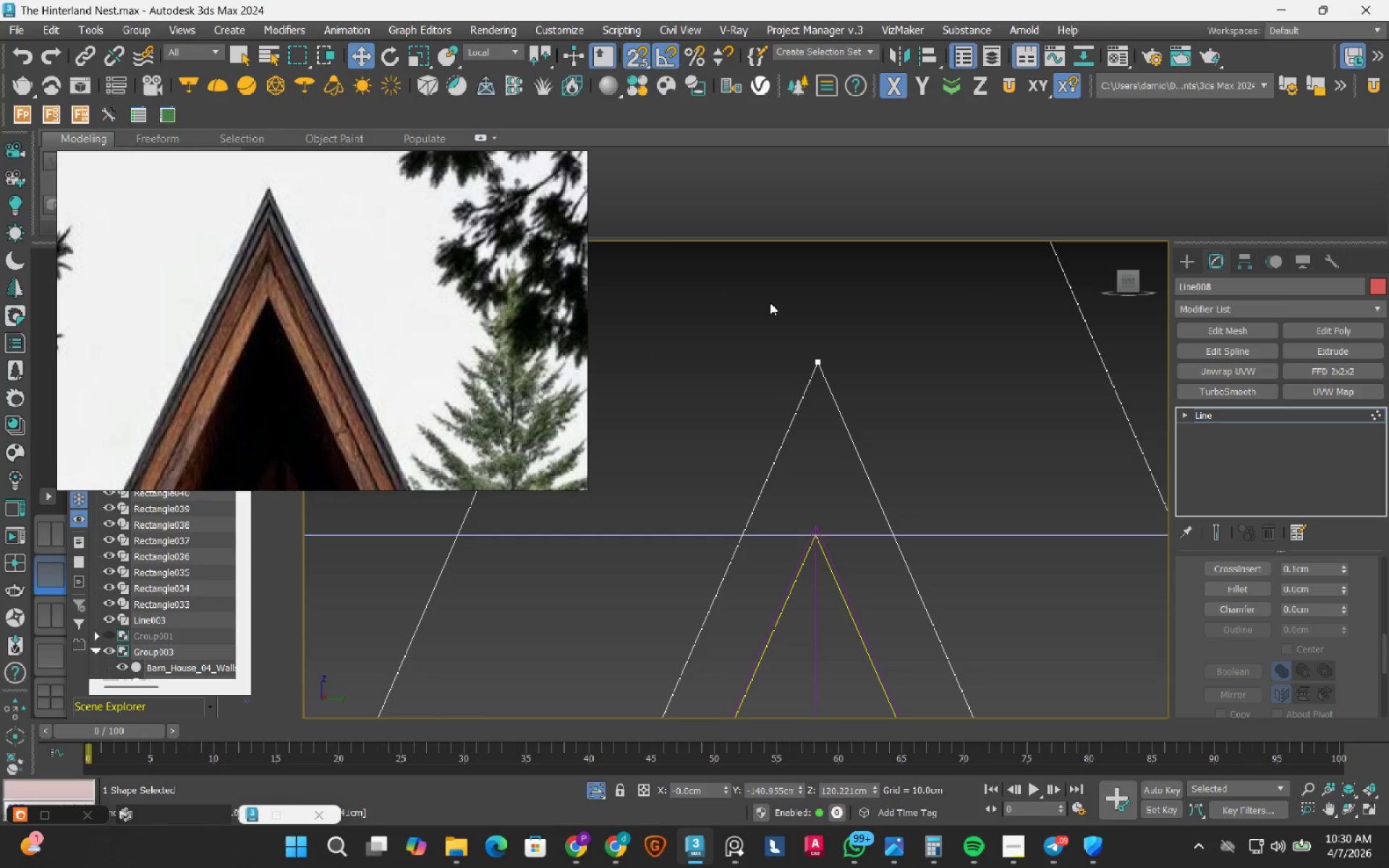 
left_click_drag(start_coordinate=[770, 305], to_coordinate=[881, 469])
 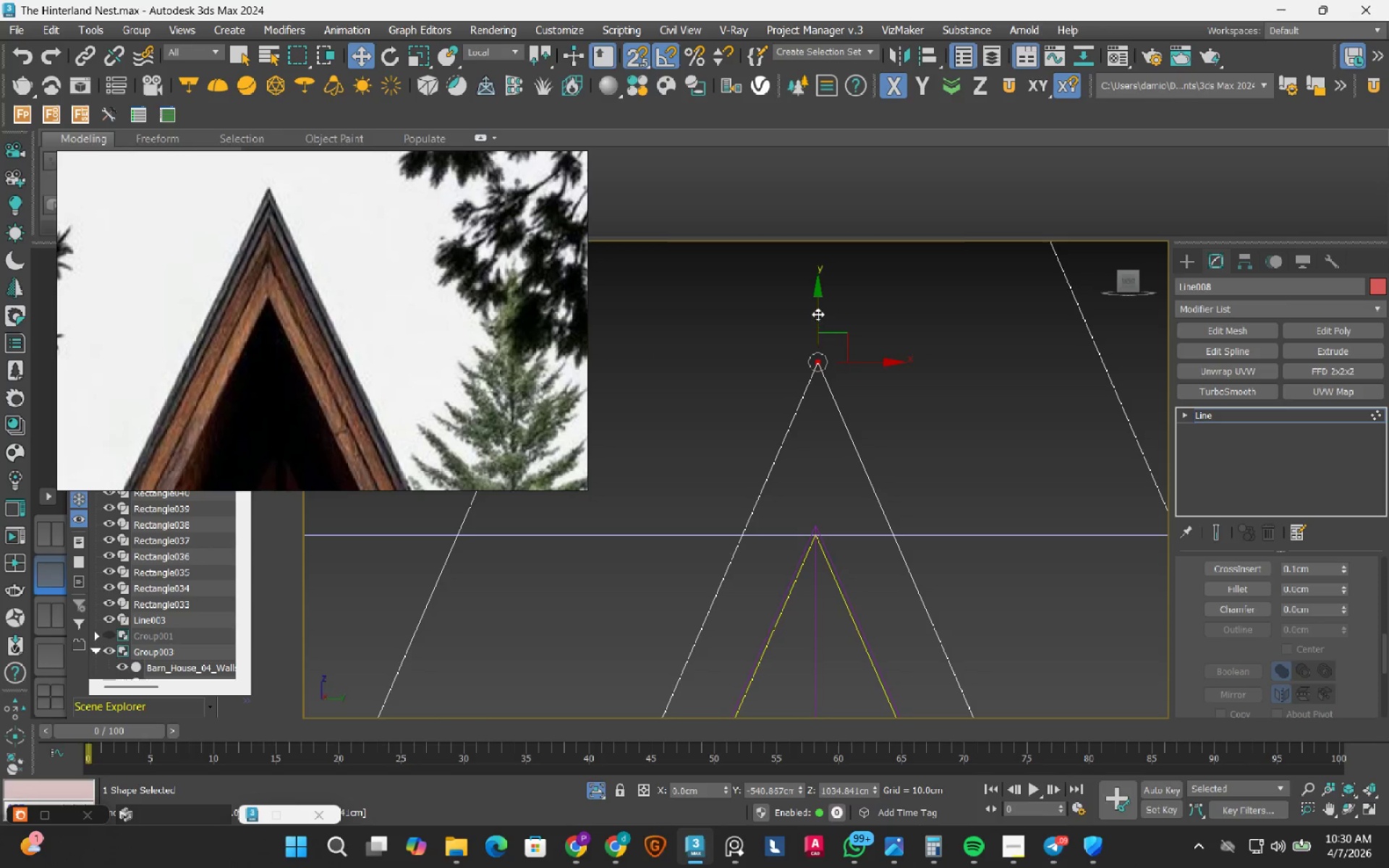 
left_click_drag(start_coordinate=[817, 312], to_coordinate=[813, 496])
 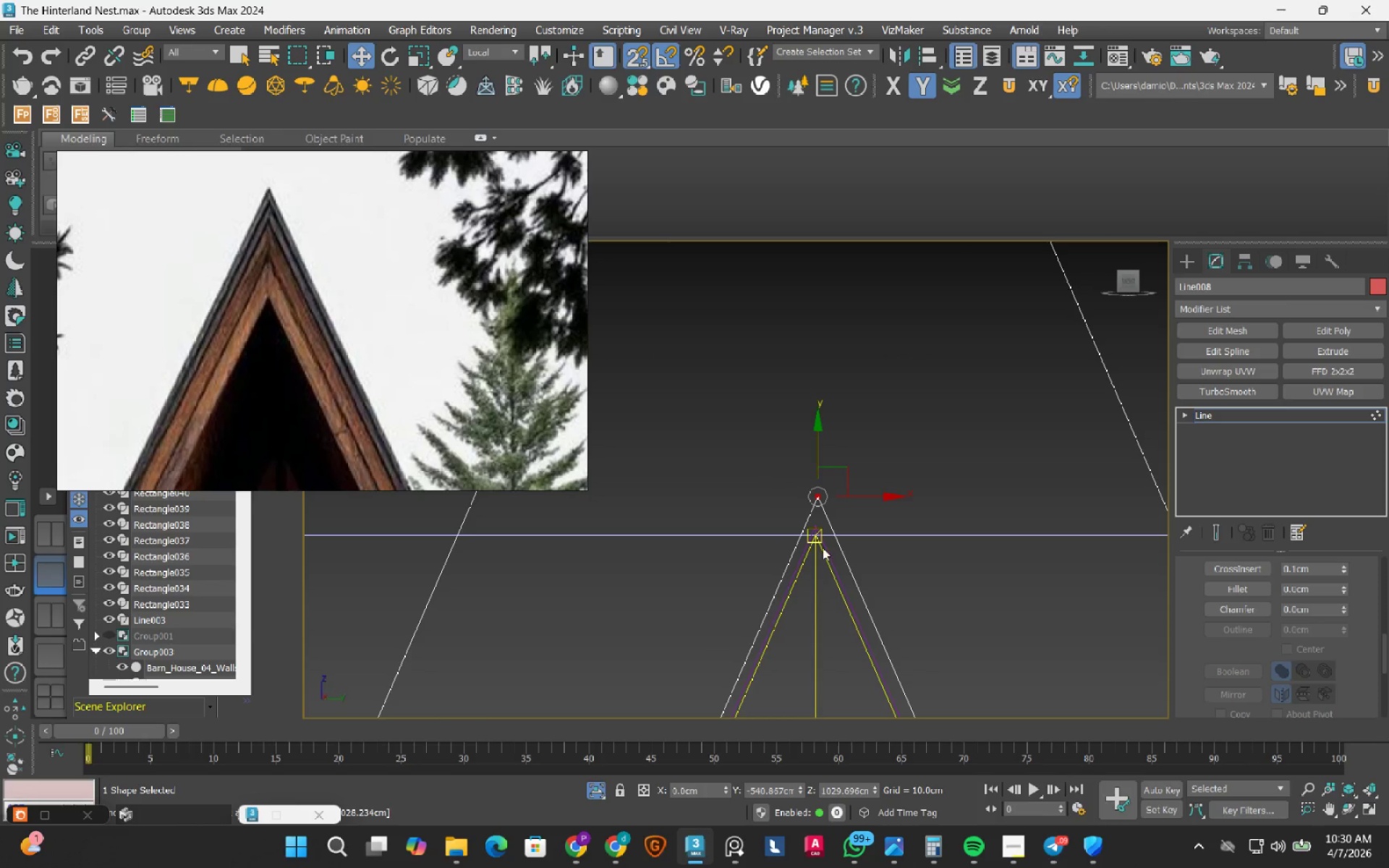 
scroll: coordinate [799, 509], scroll_direction: up, amount: 5.0
 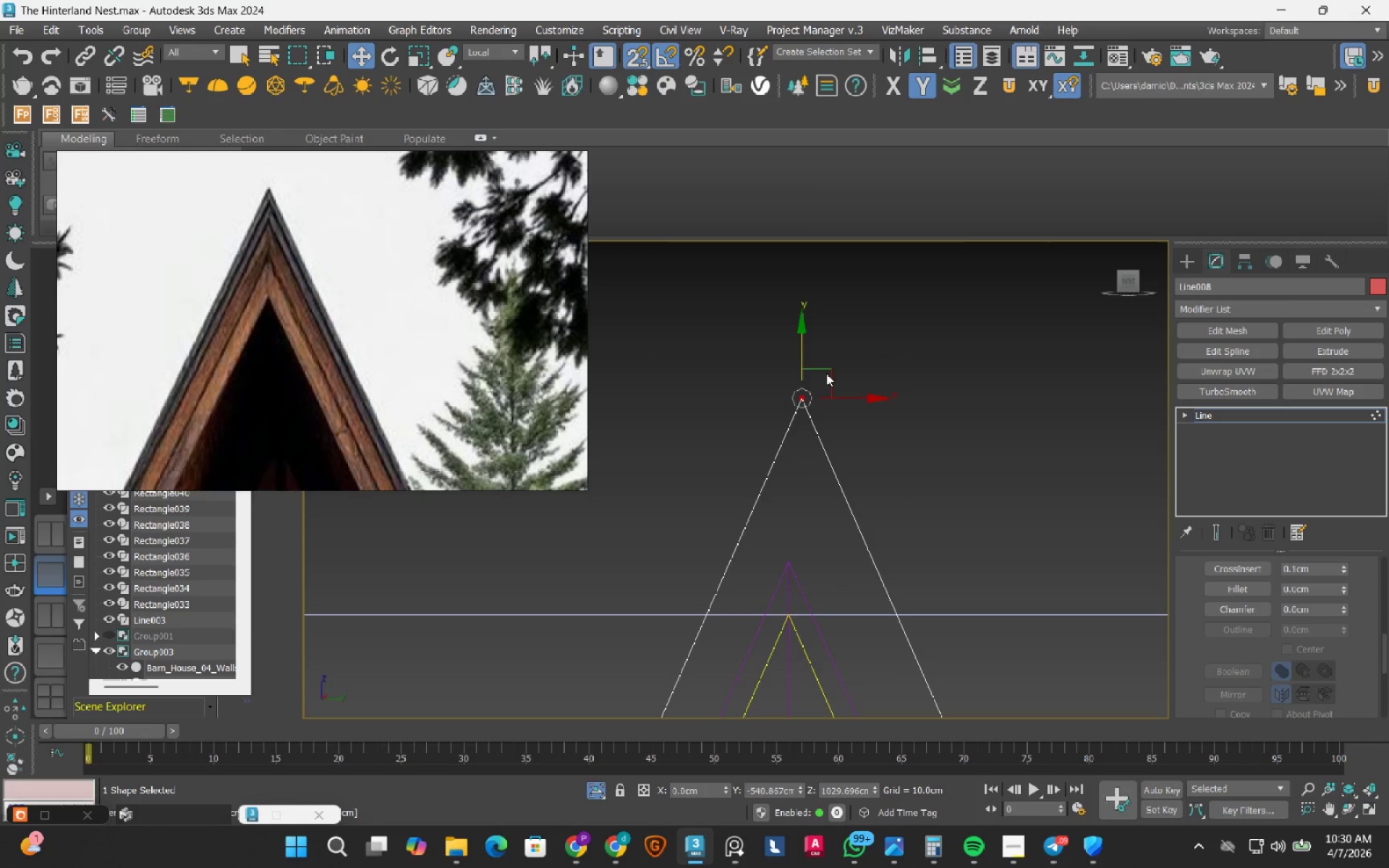 
scroll: coordinate [817, 482], scroll_direction: down, amount: 1.0
 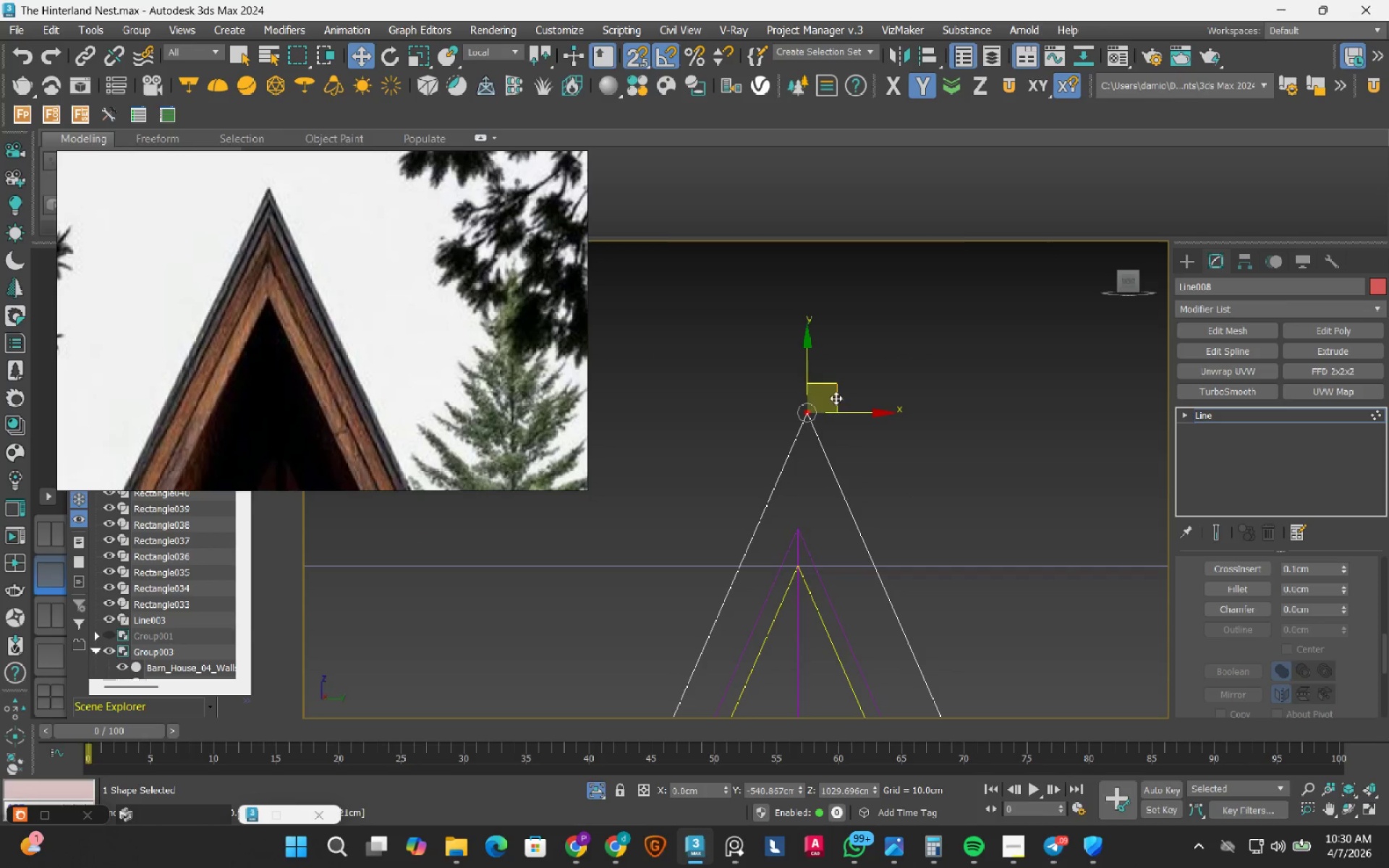 
left_click_drag(start_coordinate=[836, 389], to_coordinate=[797, 522])
 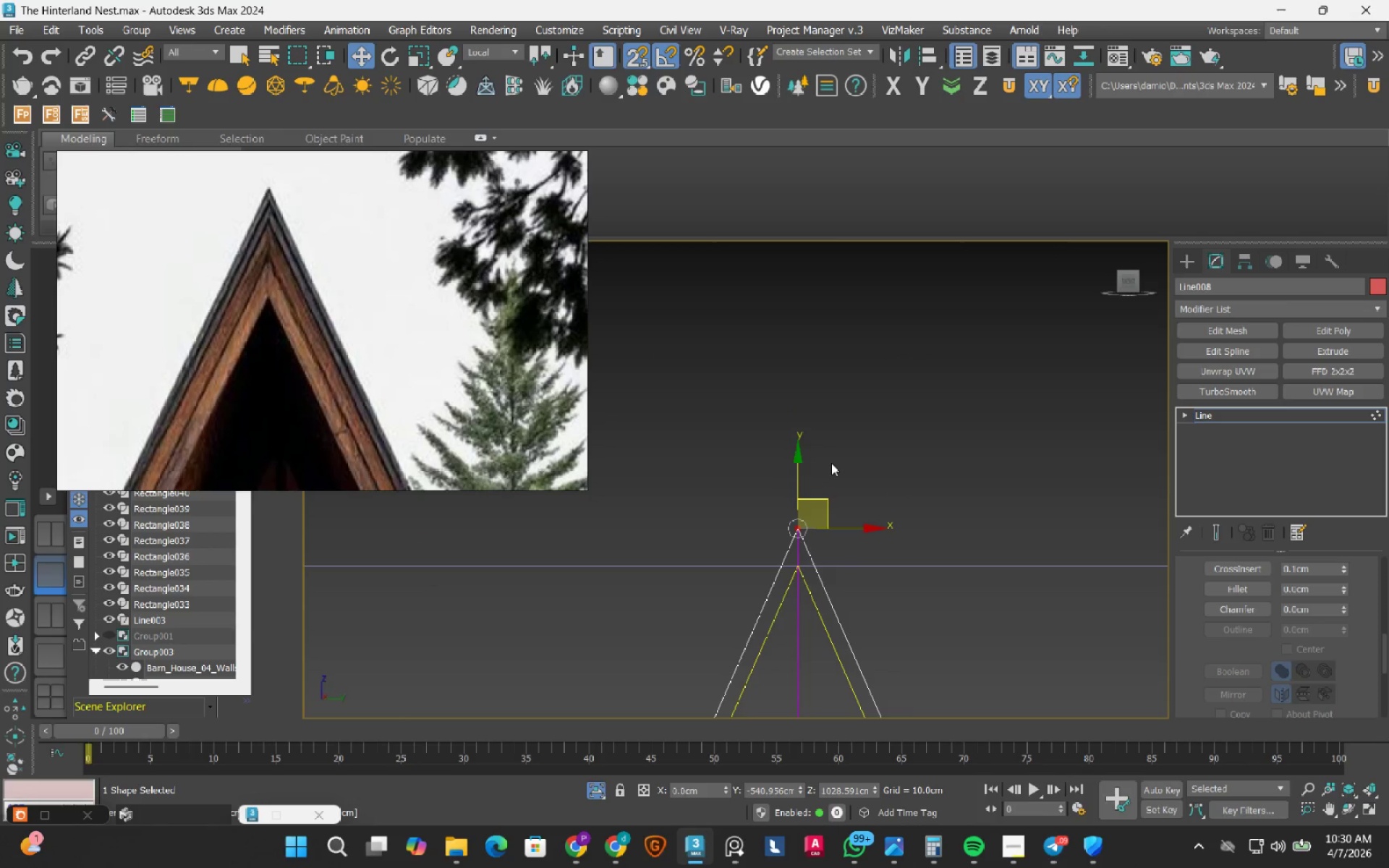 
scroll: coordinate [831, 463], scroll_direction: down, amount: 8.0
 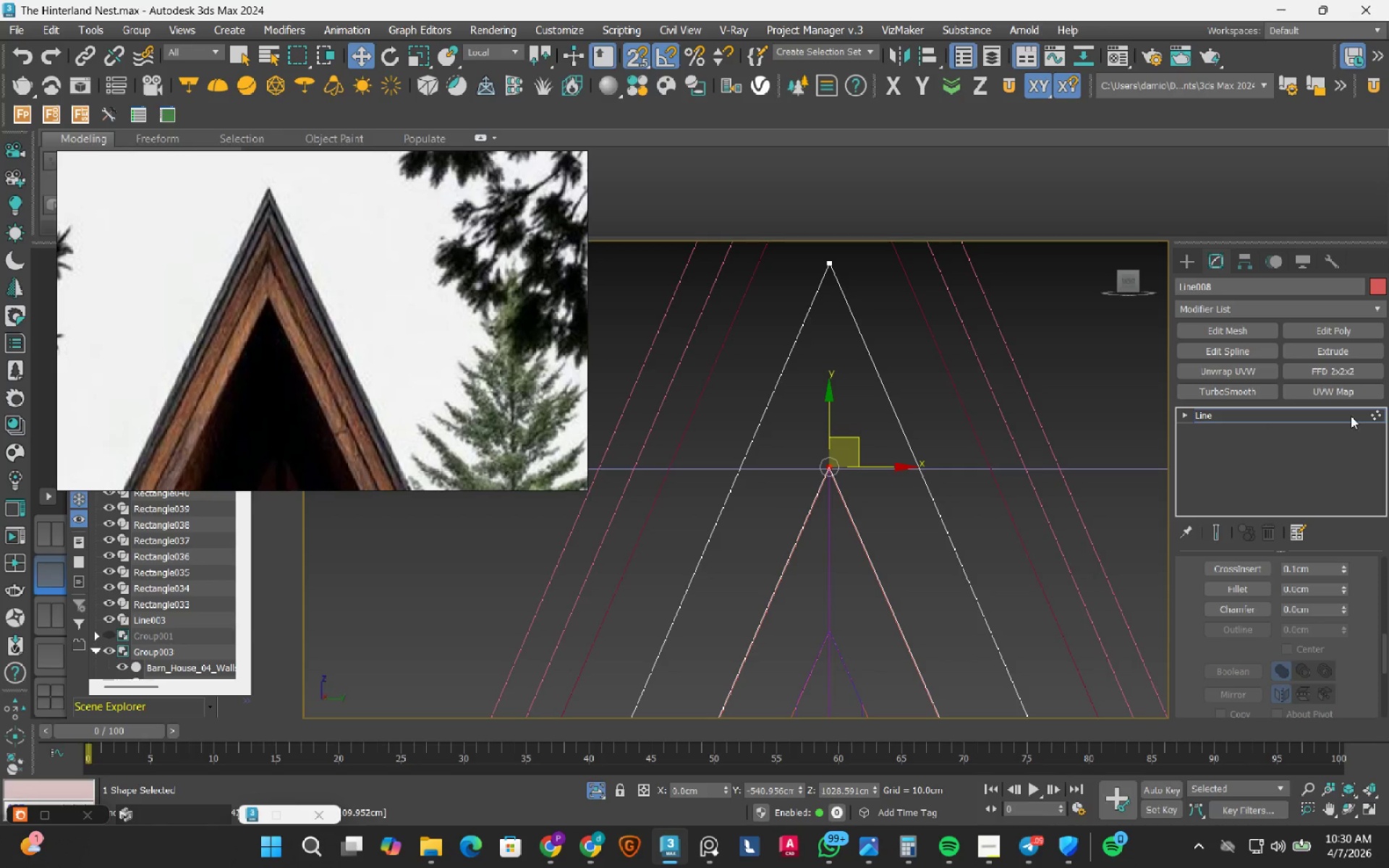 
left_click([1380, 414])
 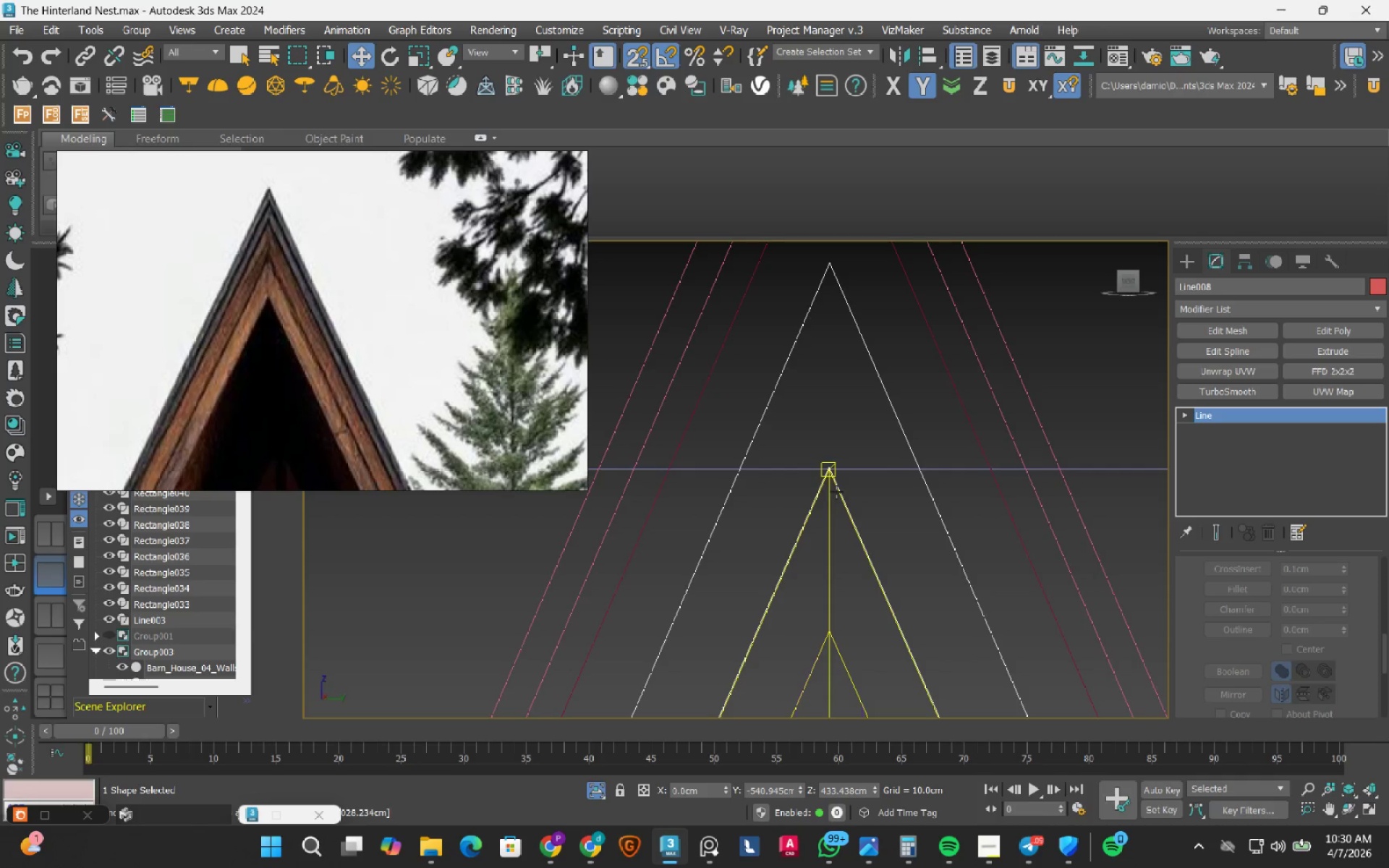 
key(S)
 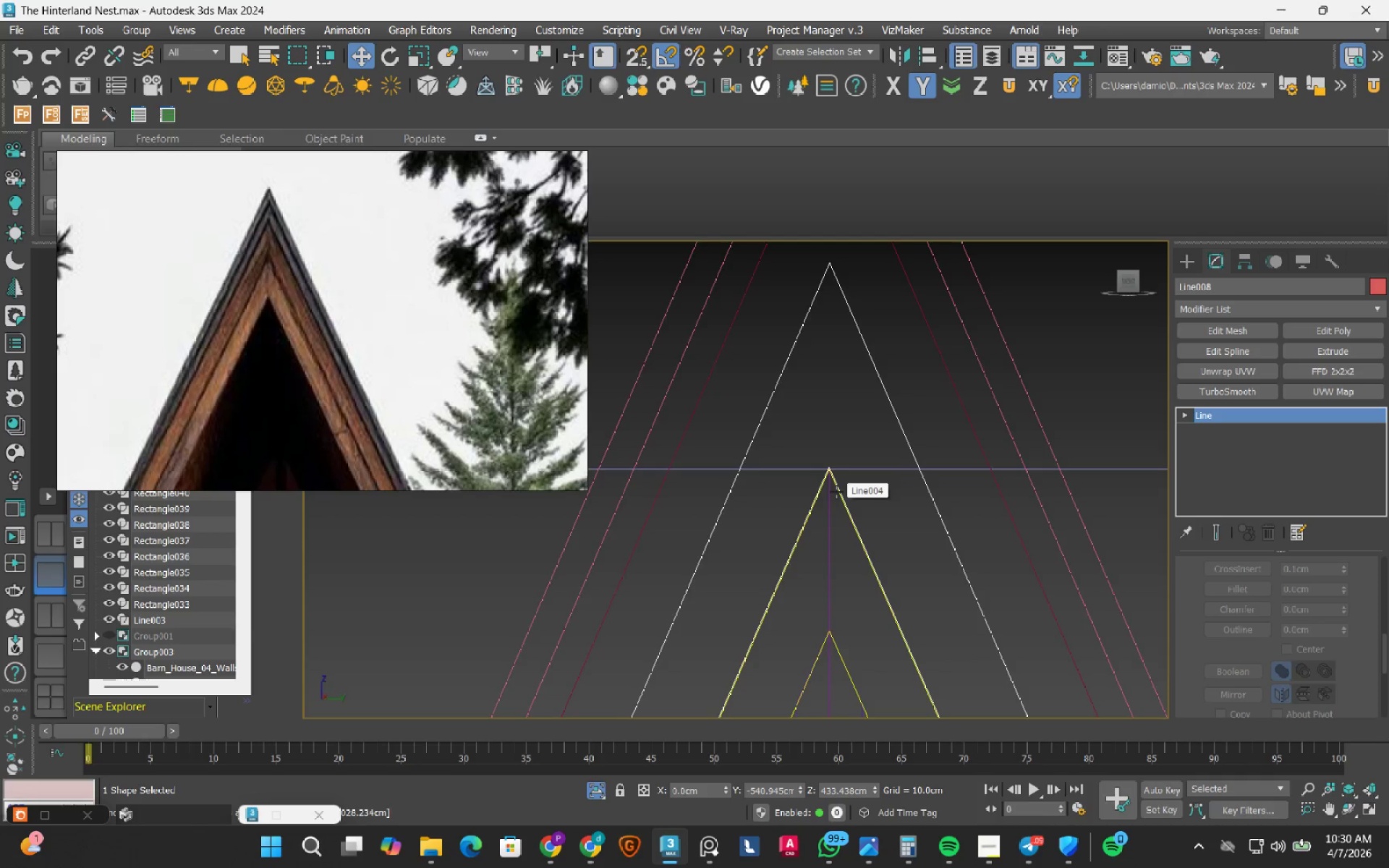 
hold_key(key=AltLeft, duration=1.38)
 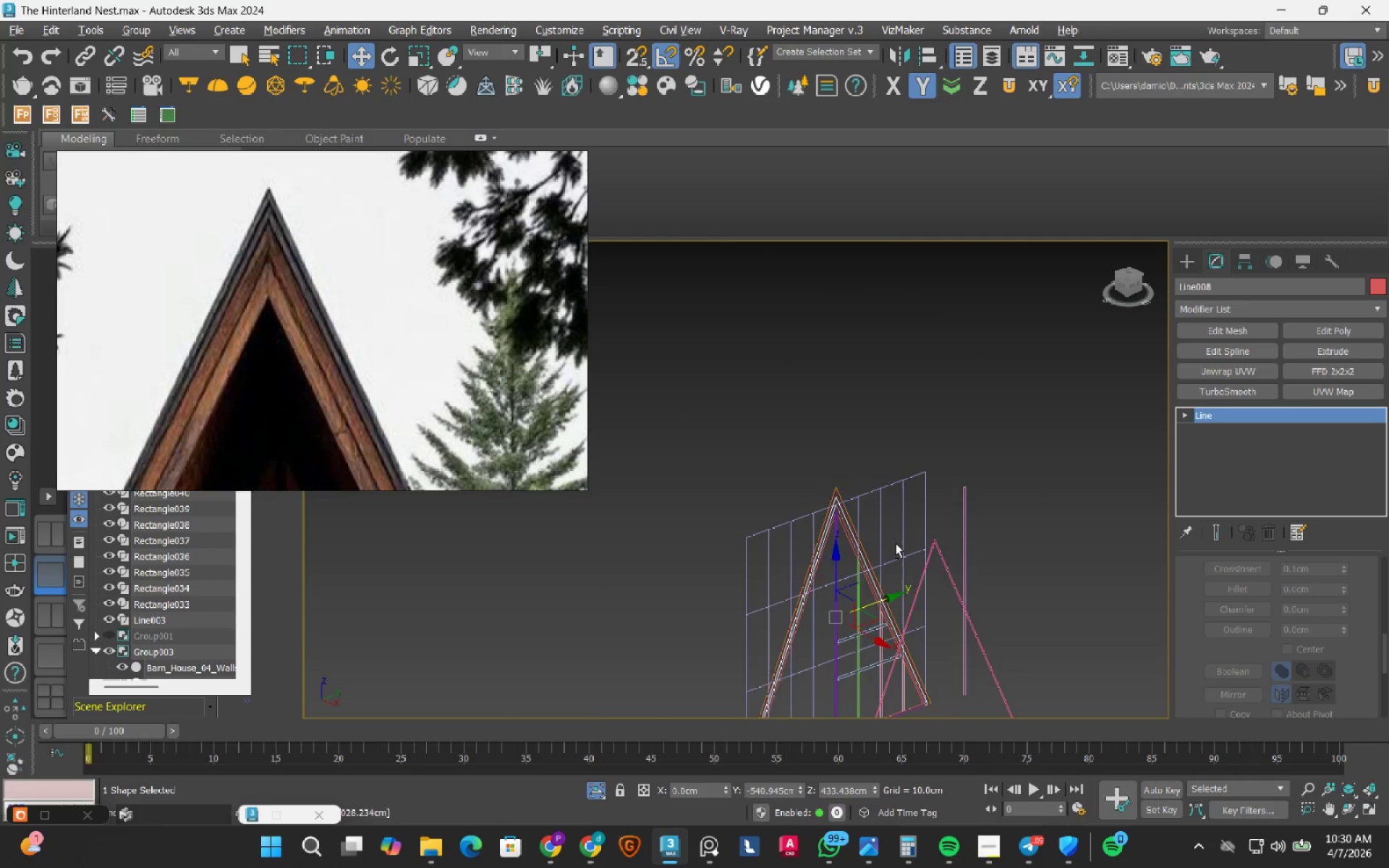 
scroll: coordinate [899, 540], scroll_direction: down, amount: 11.0
 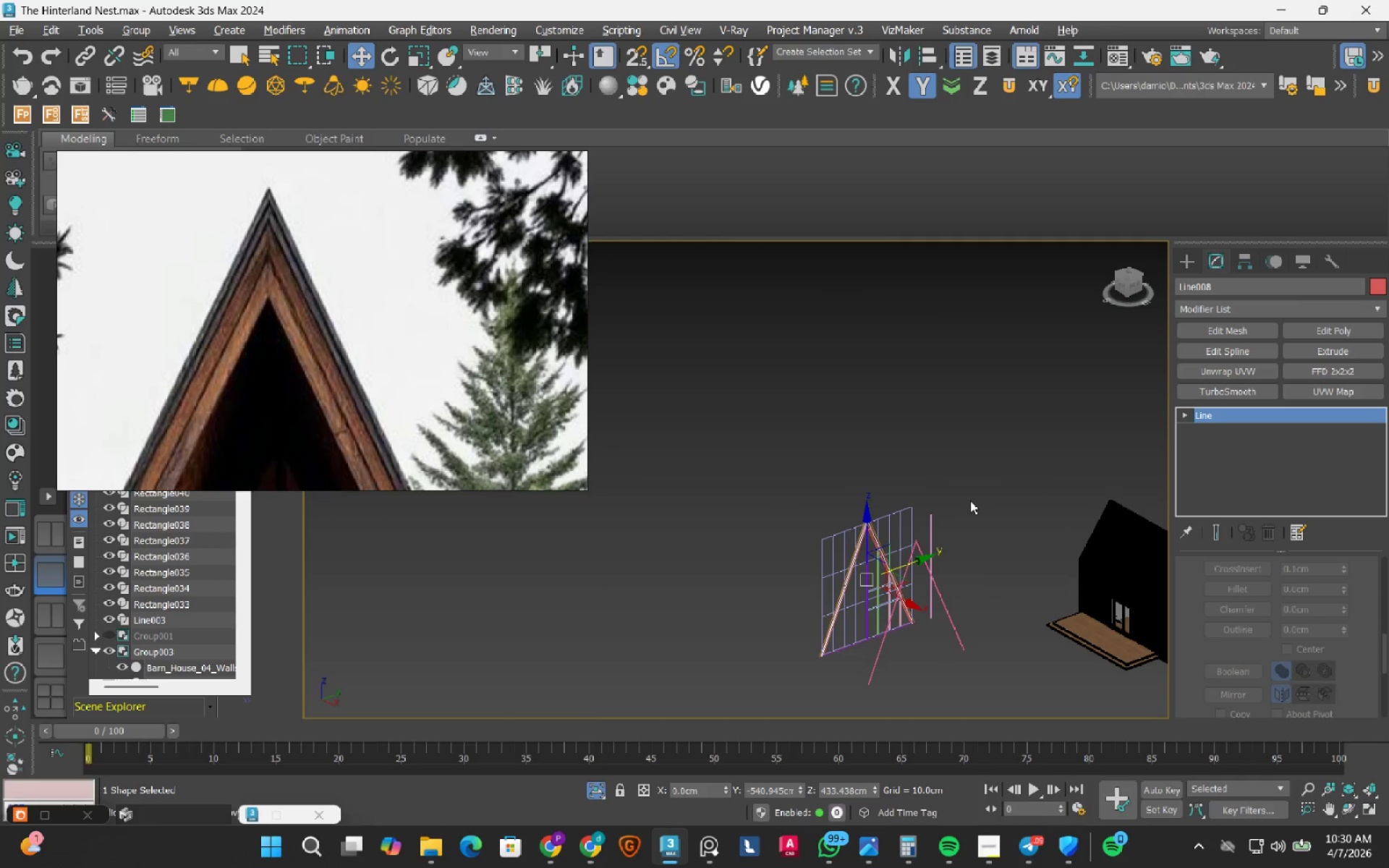 
left_click([970, 501])
 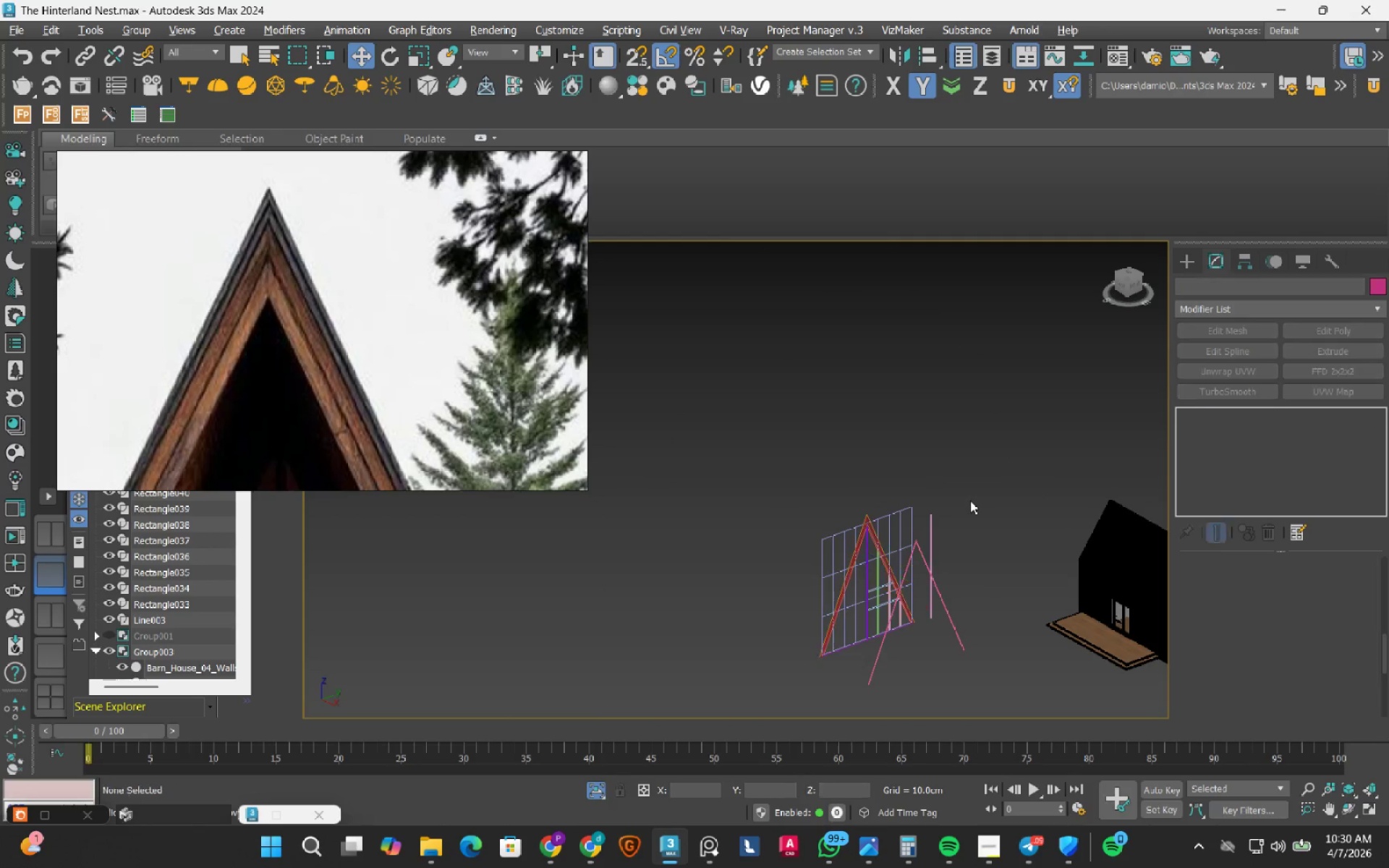 
mouse_move([921, 536])
 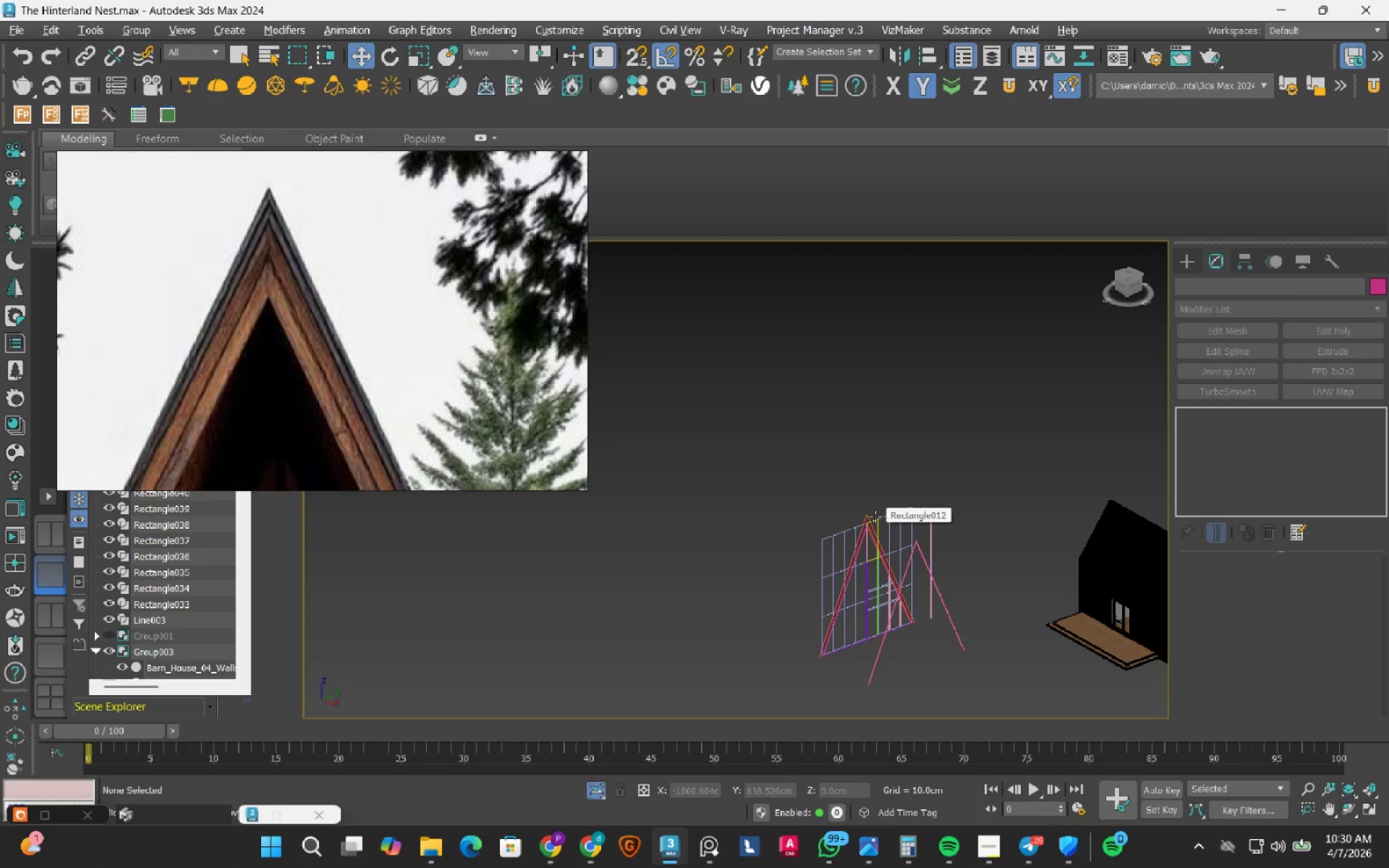 
scroll: coordinate [991, 573], scroll_direction: up, amount: 4.0
 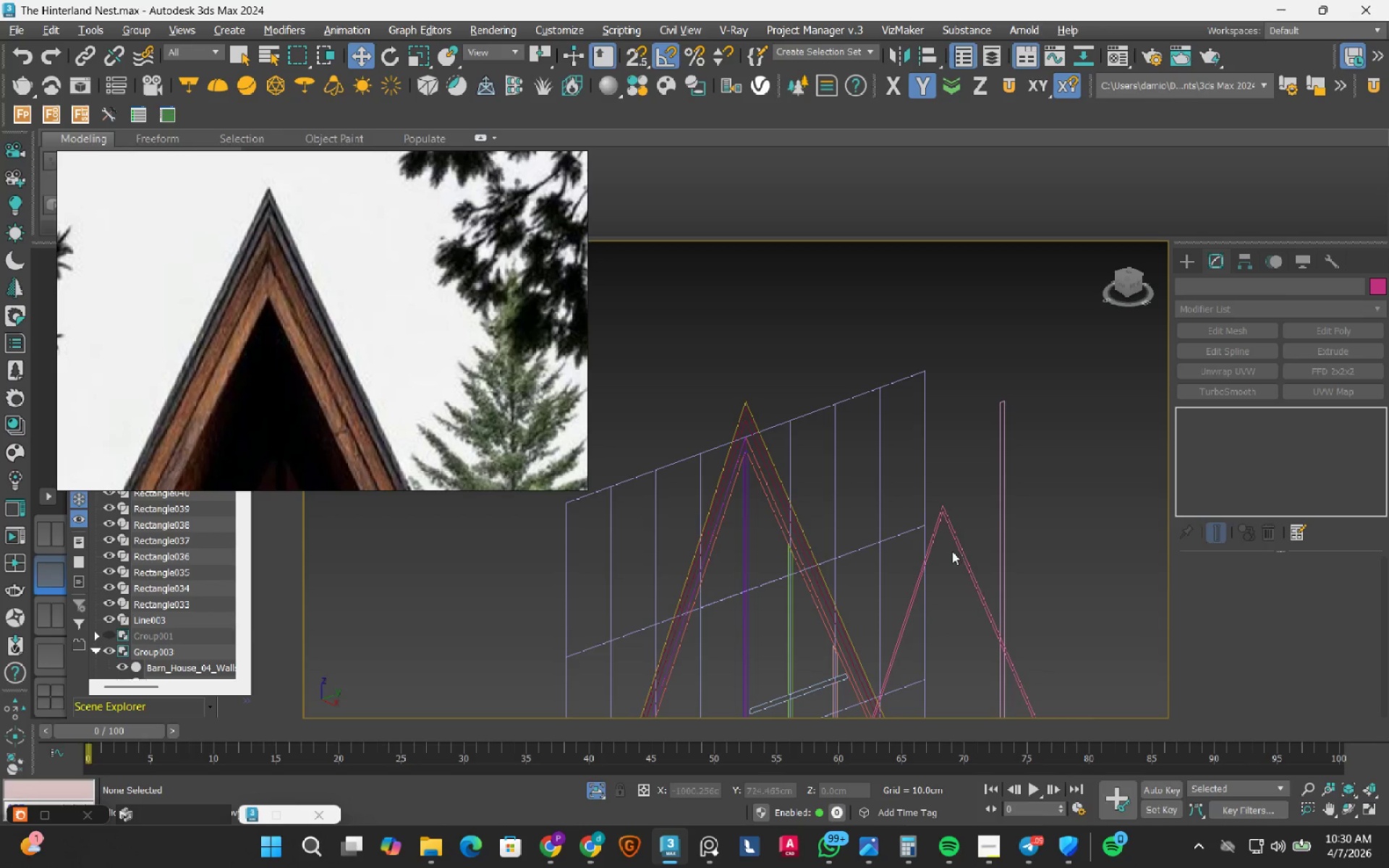 
left_click([955, 548])
 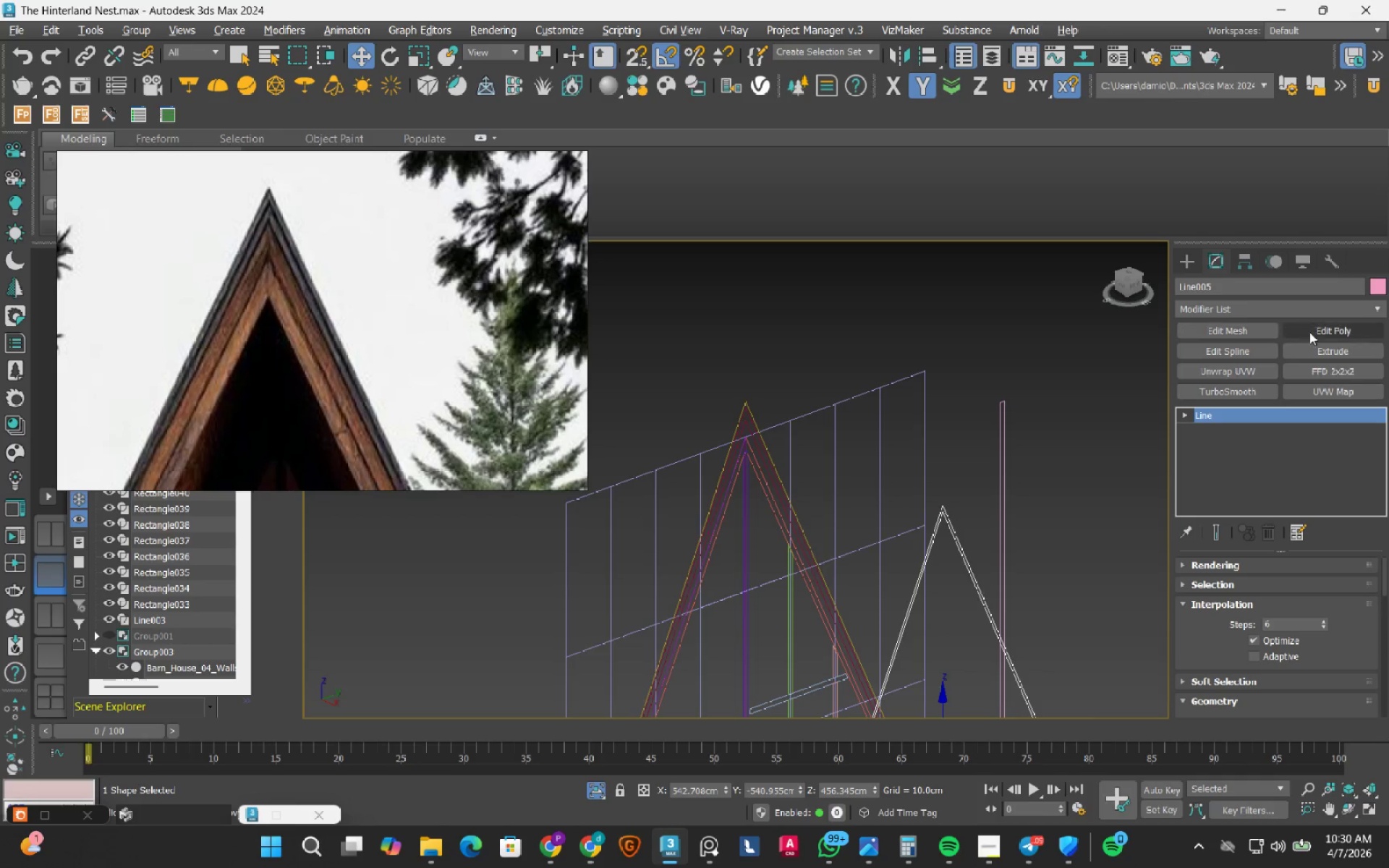 
left_click([1326, 349])
 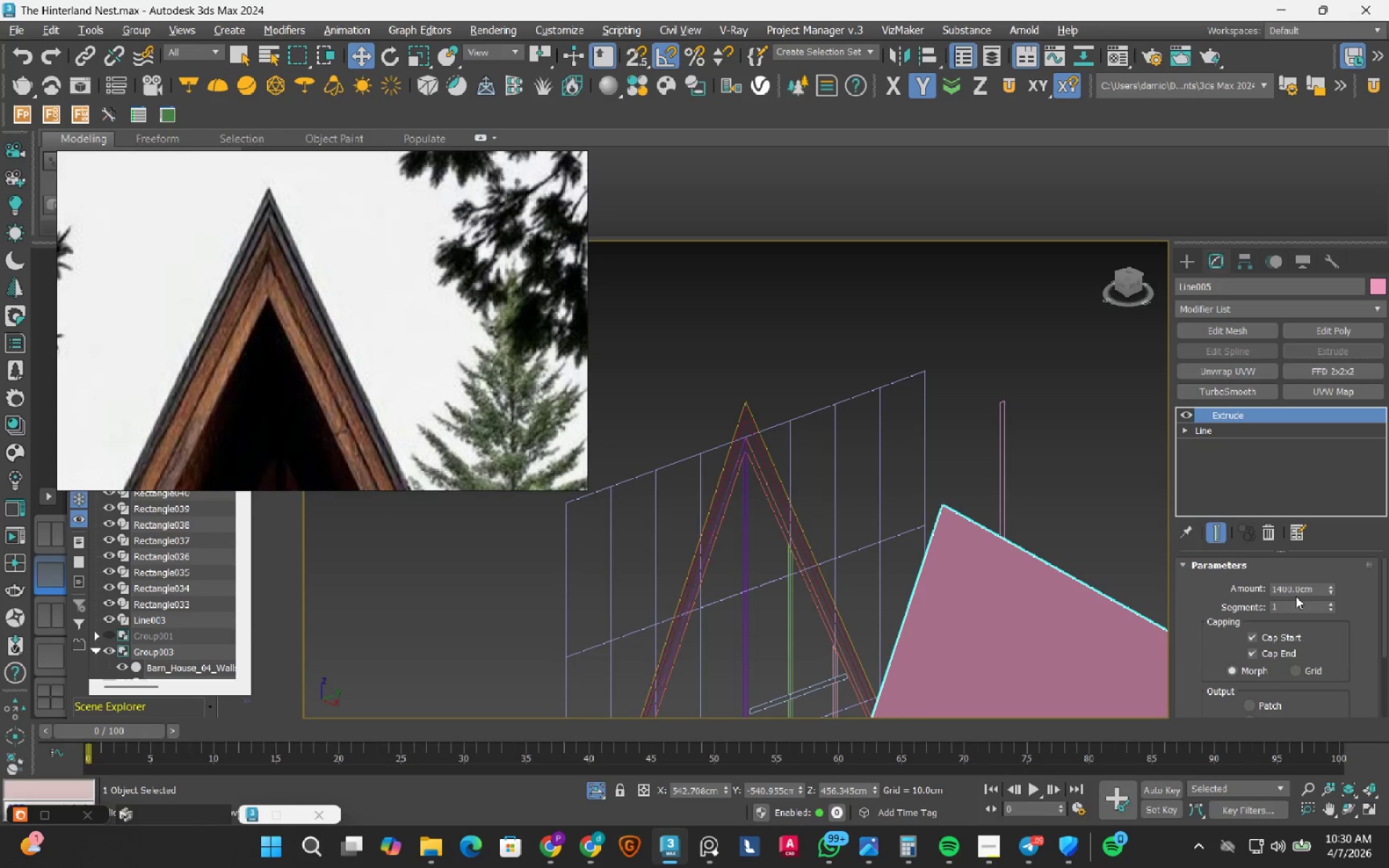 
scroll: coordinate [919, 542], scroll_direction: down, amount: 4.0
 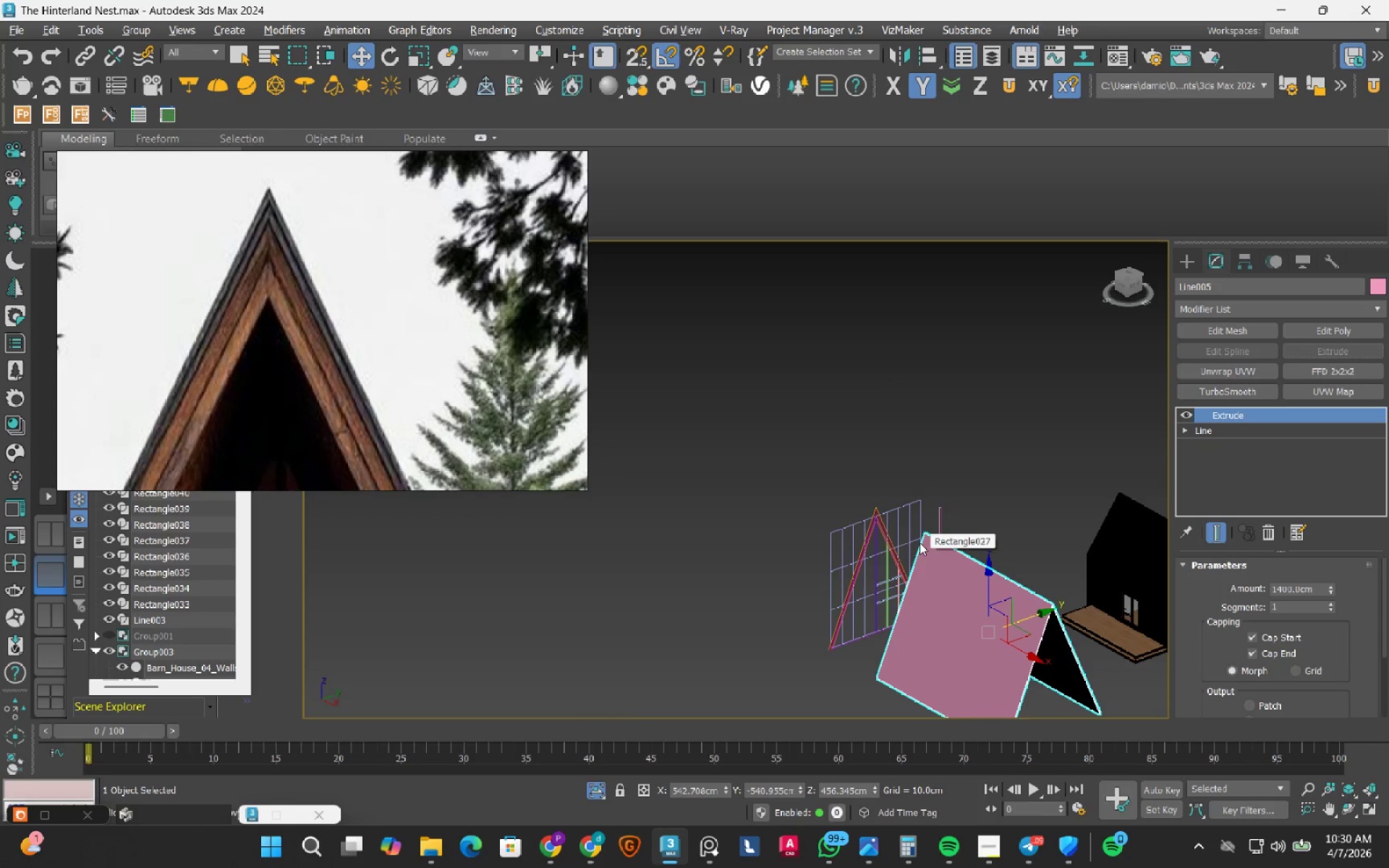 
scroll: coordinate [825, 508], scroll_direction: up, amount: 11.0
 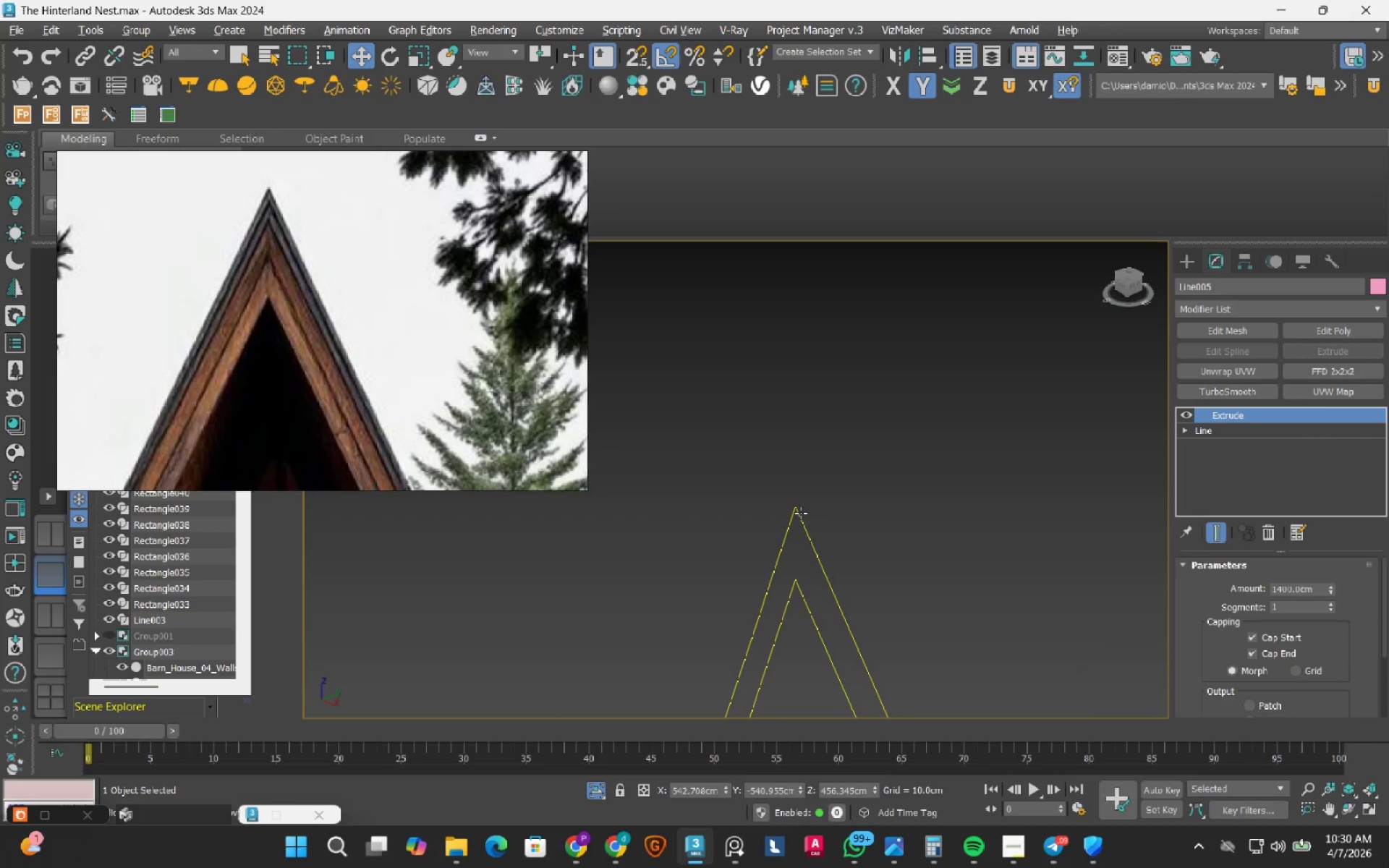 
scroll: coordinate [801, 513], scroll_direction: down, amount: 6.0
 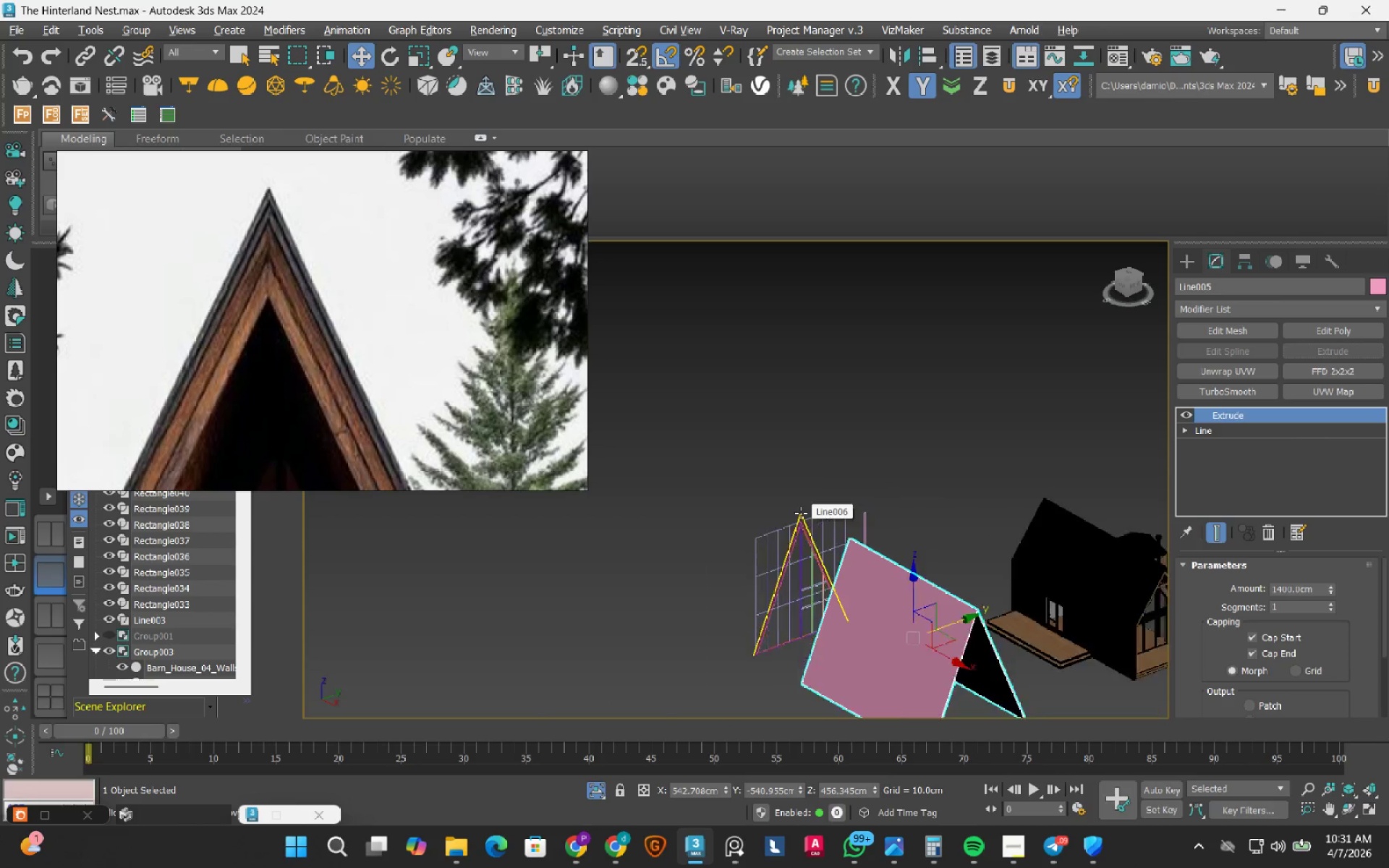 
hold_key(key=AltLeft, duration=0.97)
 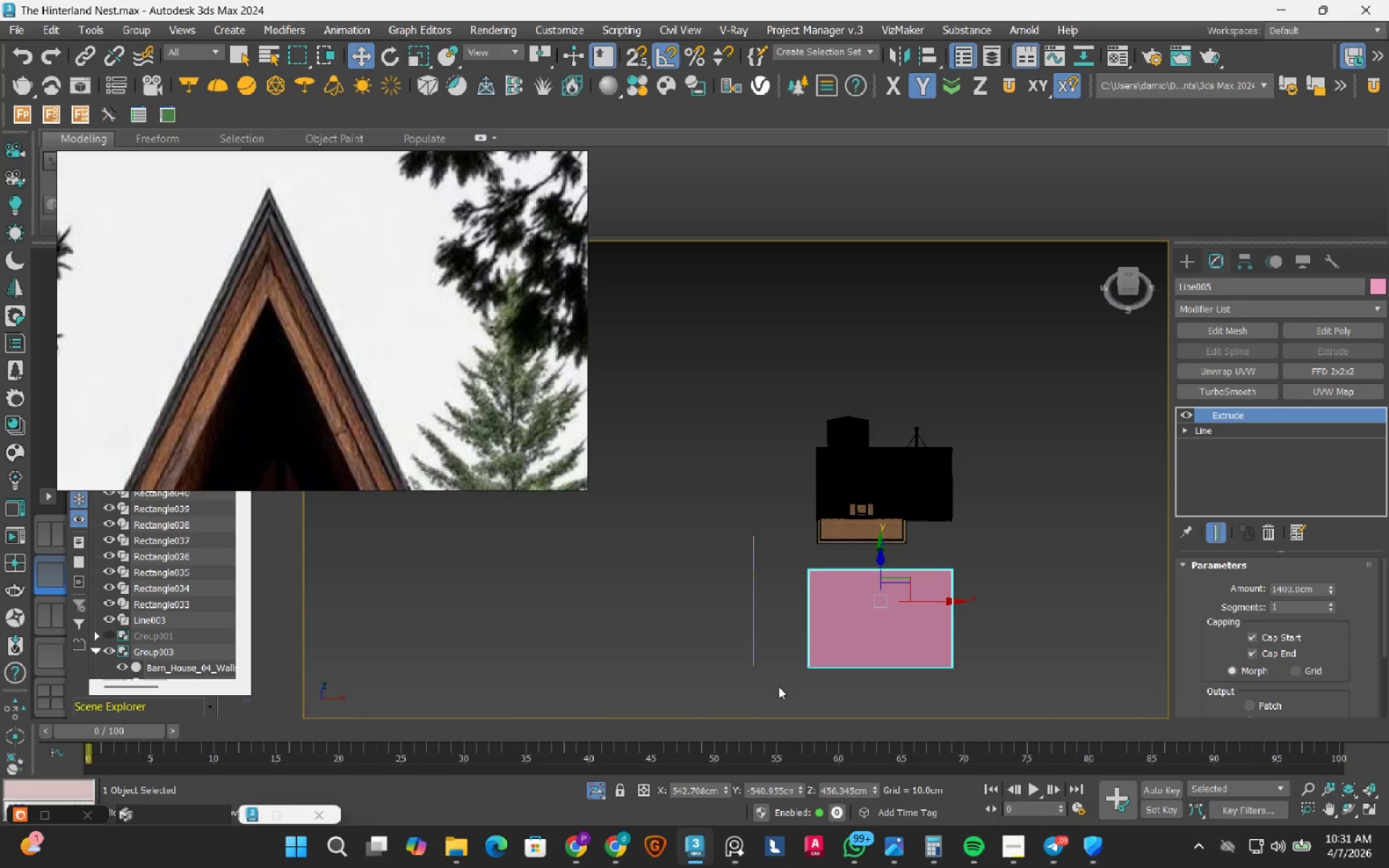 
left_click([778, 686])
 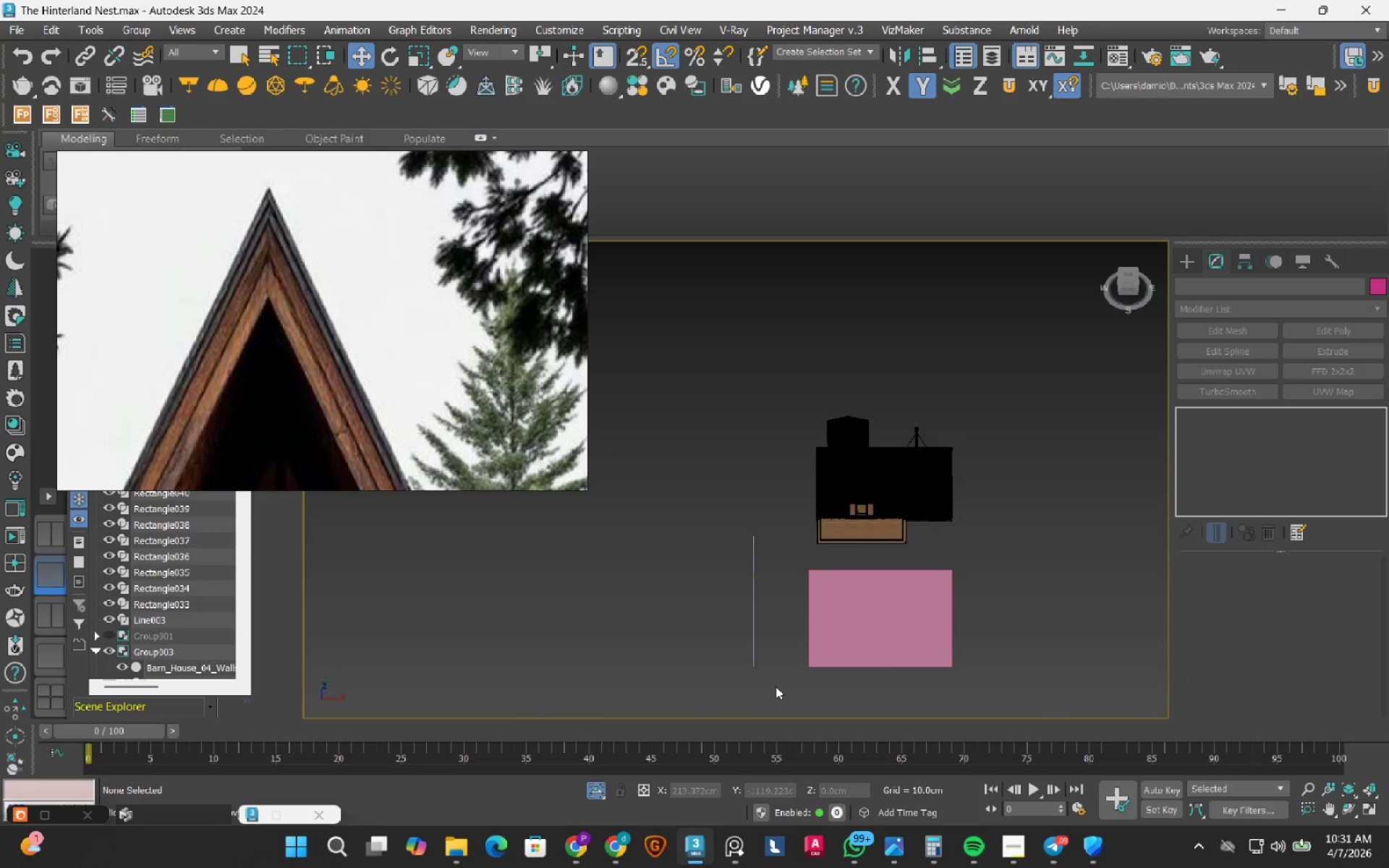 
left_click_drag(start_coordinate=[776, 686], to_coordinate=[694, 497])
 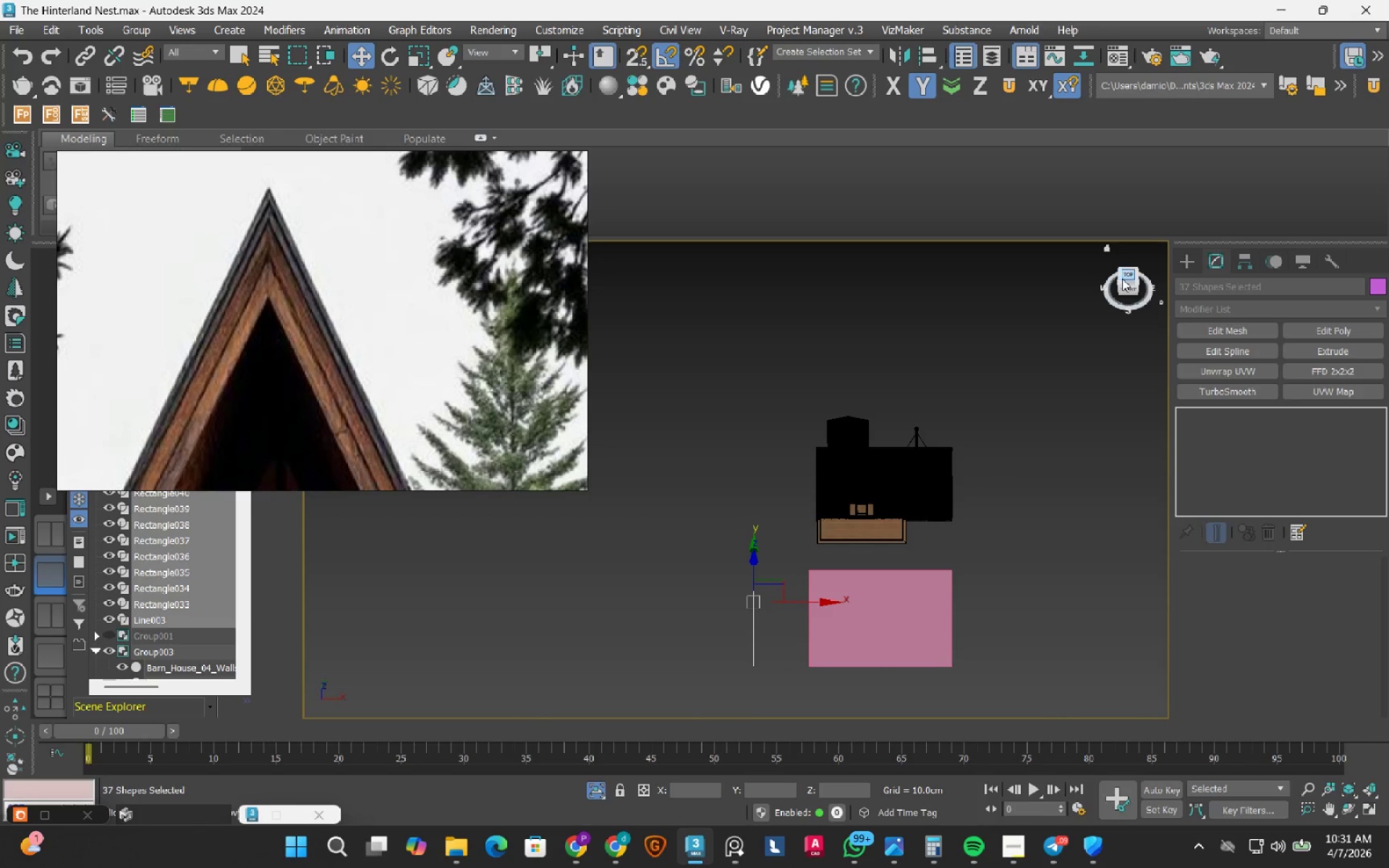 
left_click([1122, 278])
 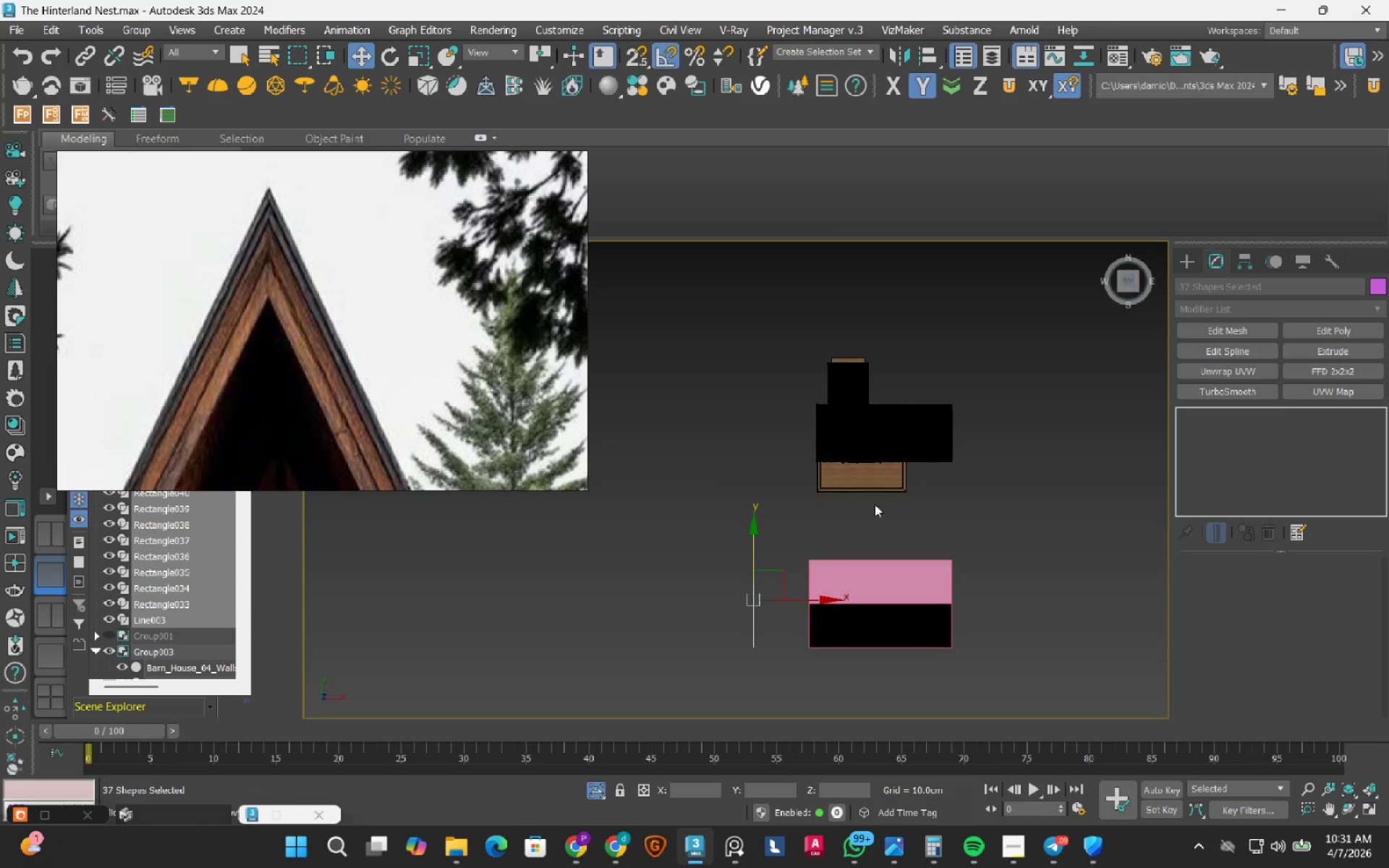 
scroll: coordinate [792, 658], scroll_direction: up, amount: 5.0
 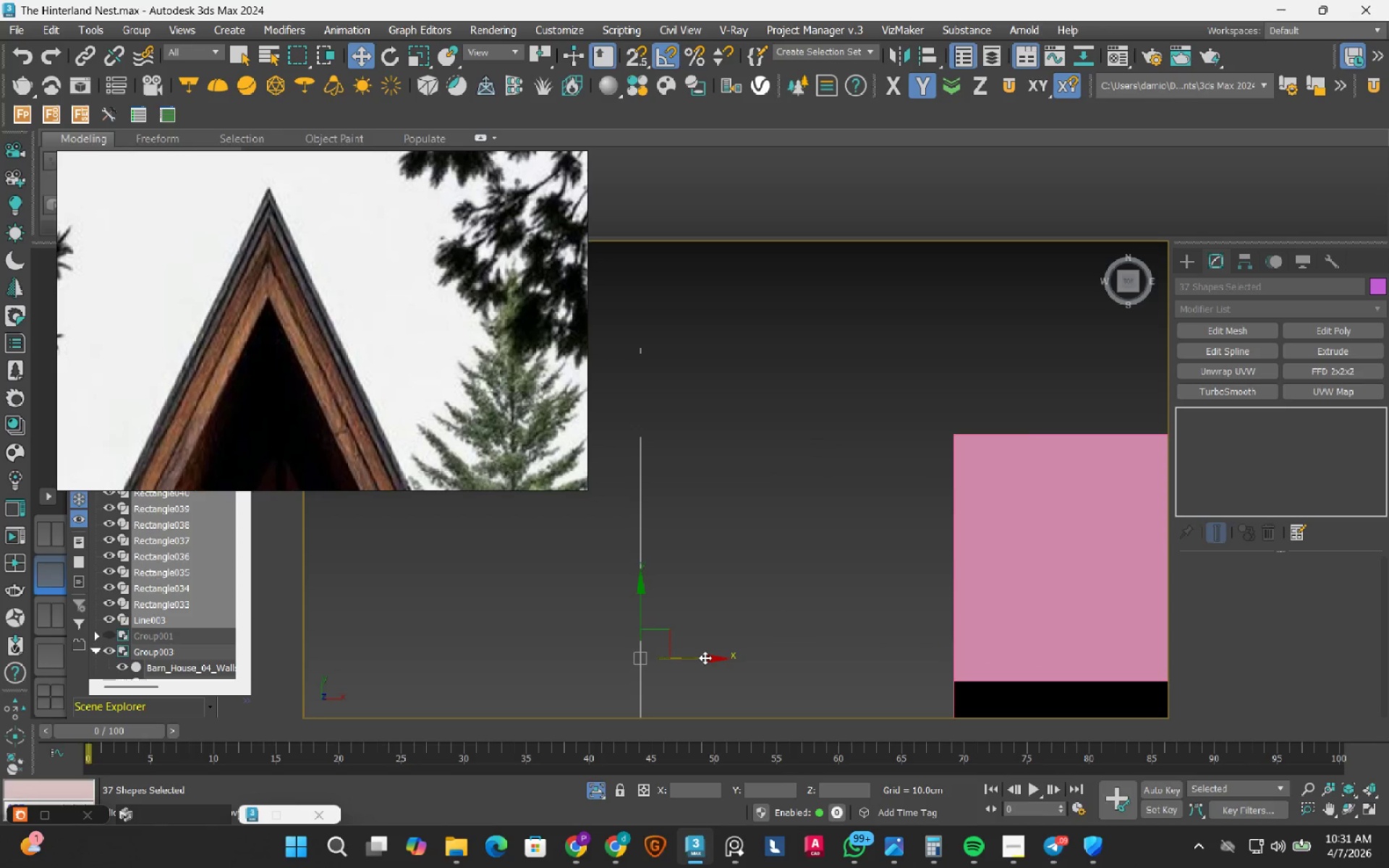 
type(ss)
 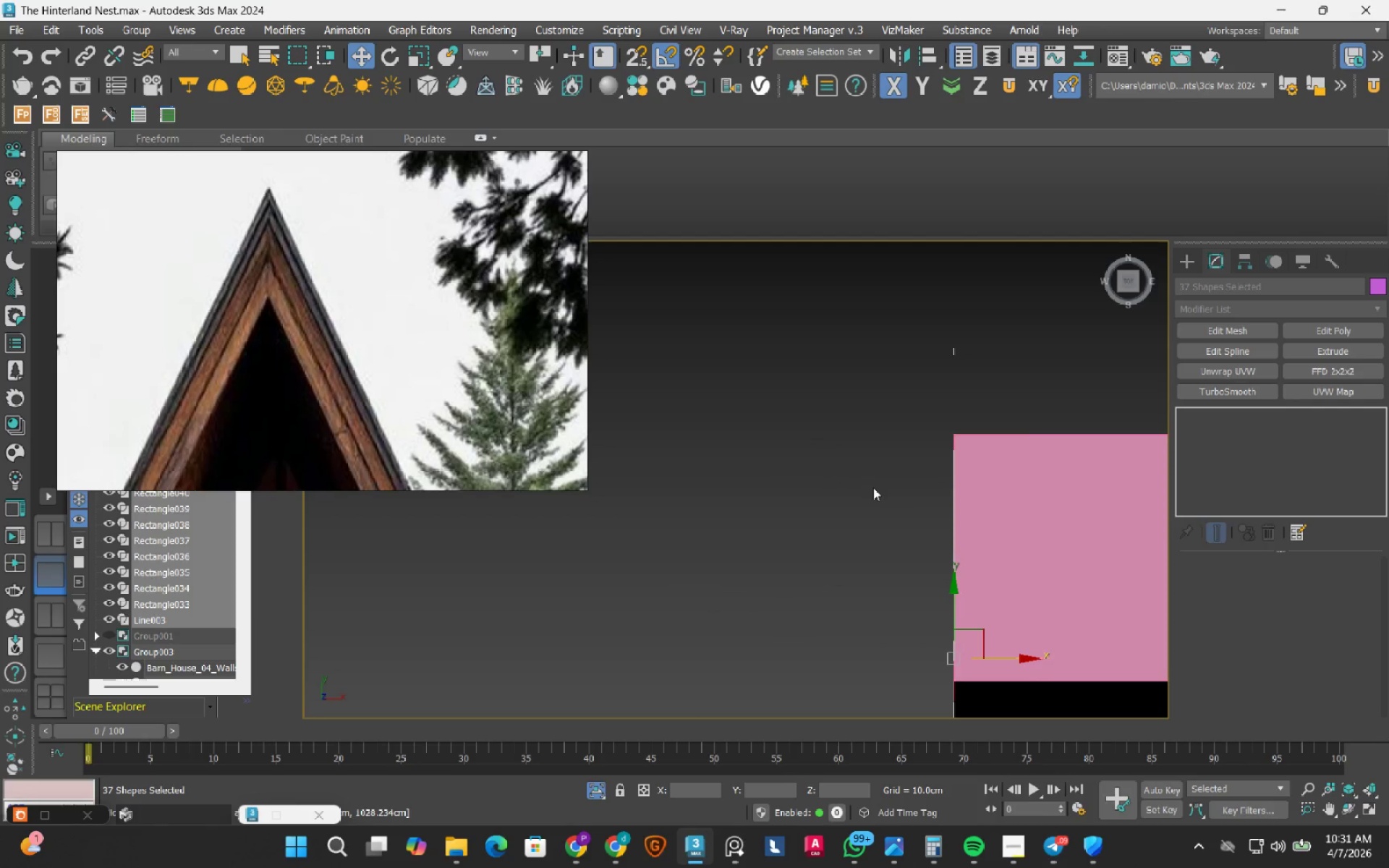 
left_click_drag(start_coordinate=[705, 658], to_coordinate=[946, 477])
 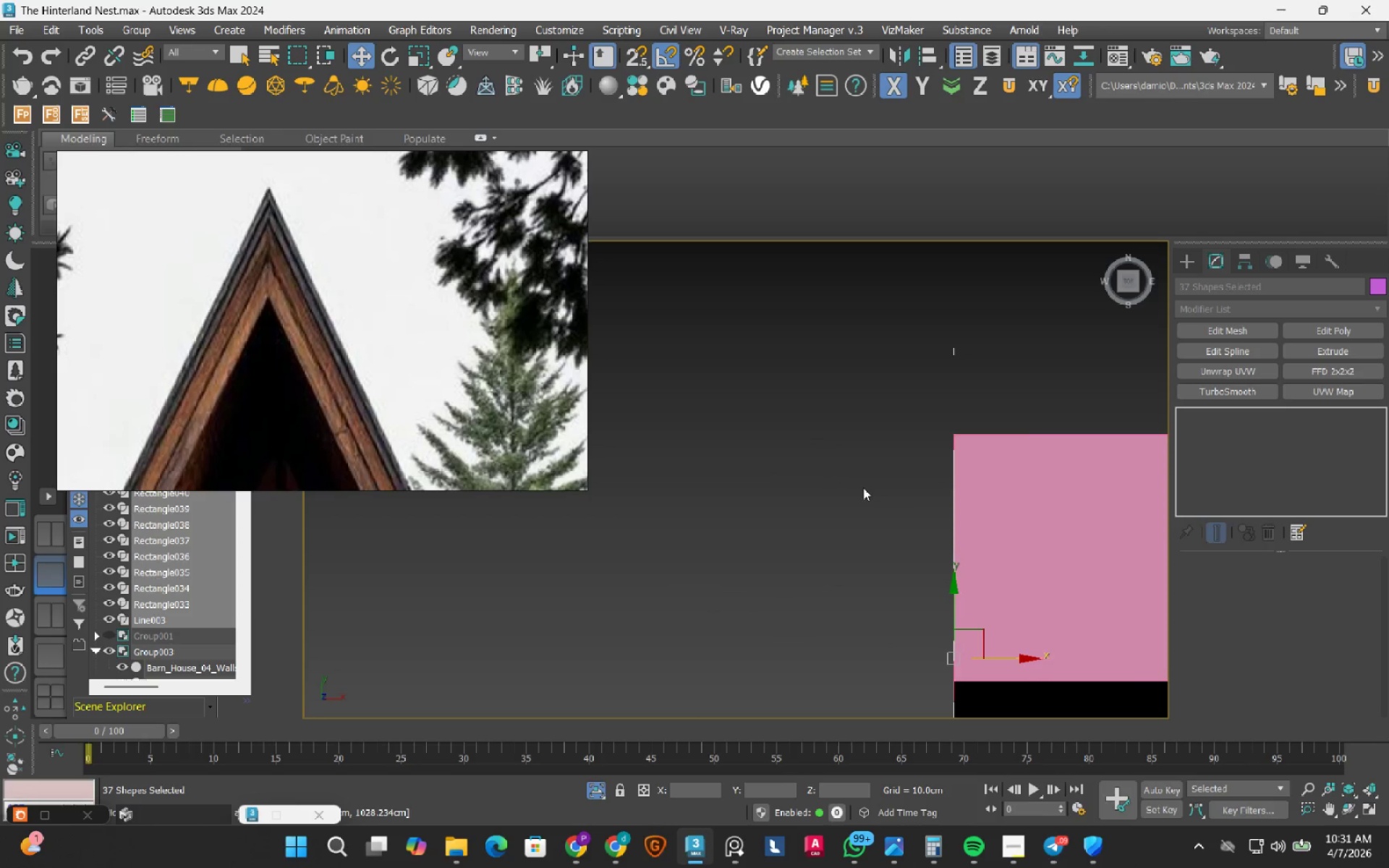 
hold_key(key=AltLeft, duration=0.53)
 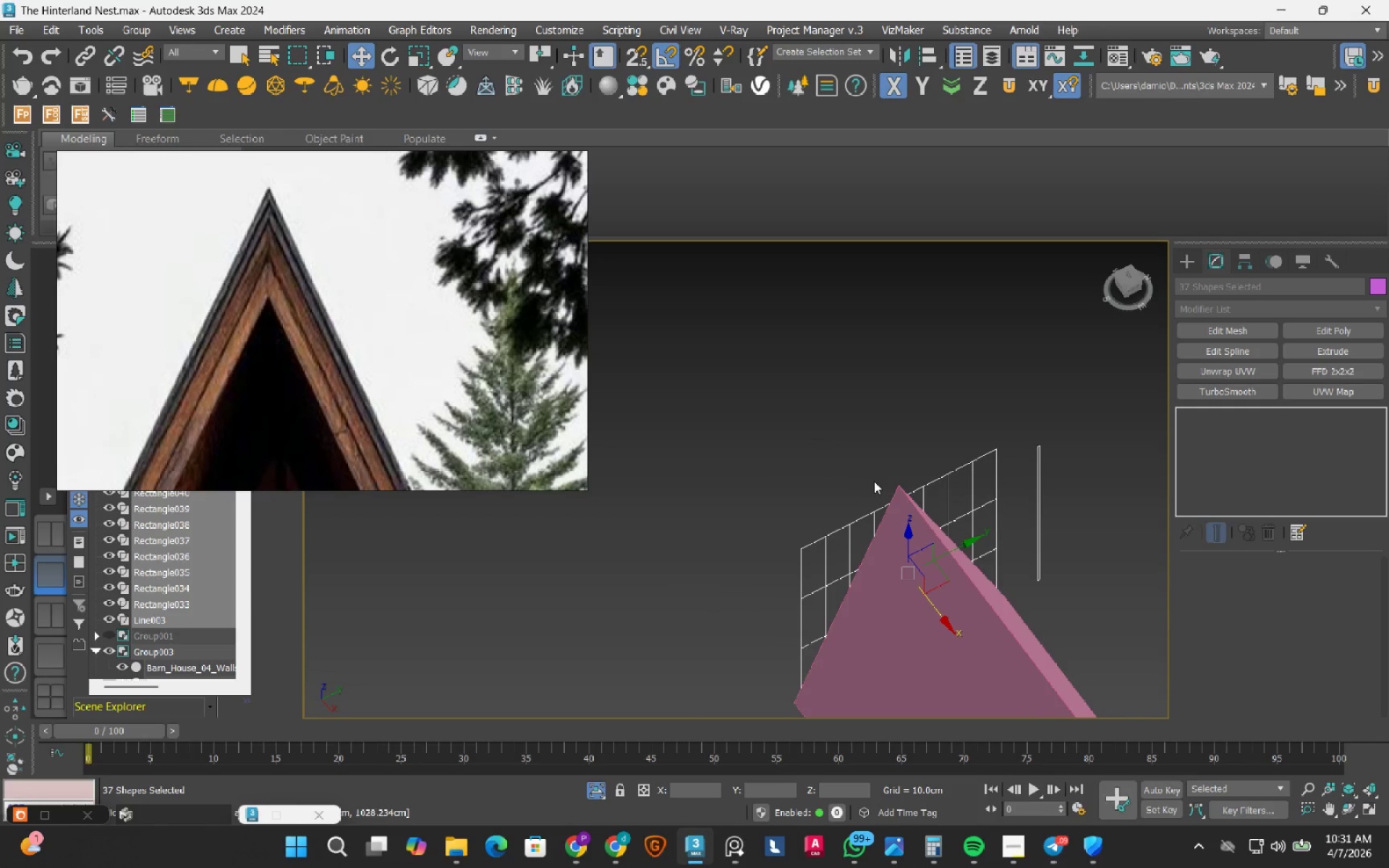 
scroll: coordinate [863, 488], scroll_direction: down, amount: 2.0
 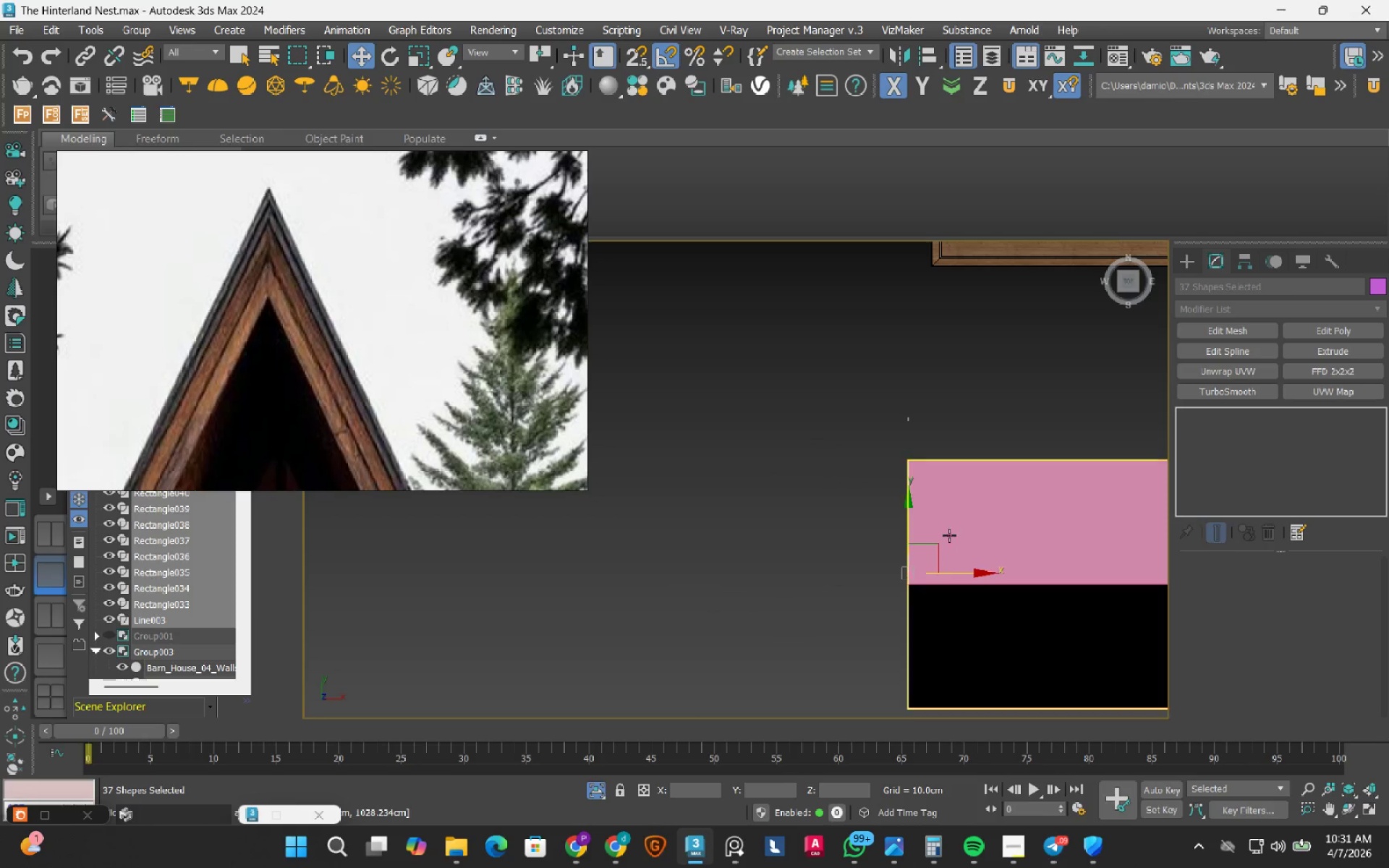 
hold_key(key=AltLeft, duration=25.16)
left_click([1133, 287])
 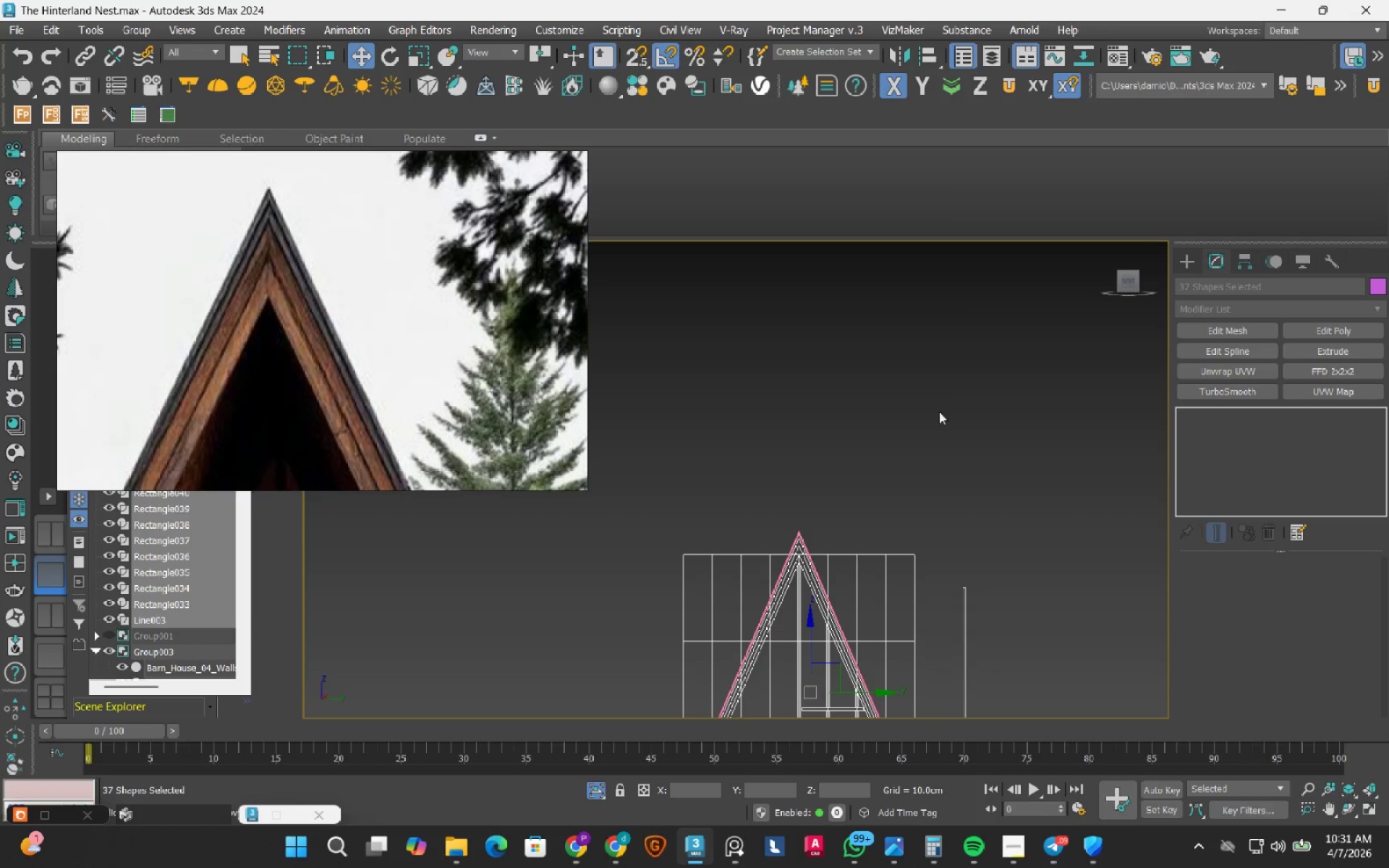 
left_click([901, 422])
 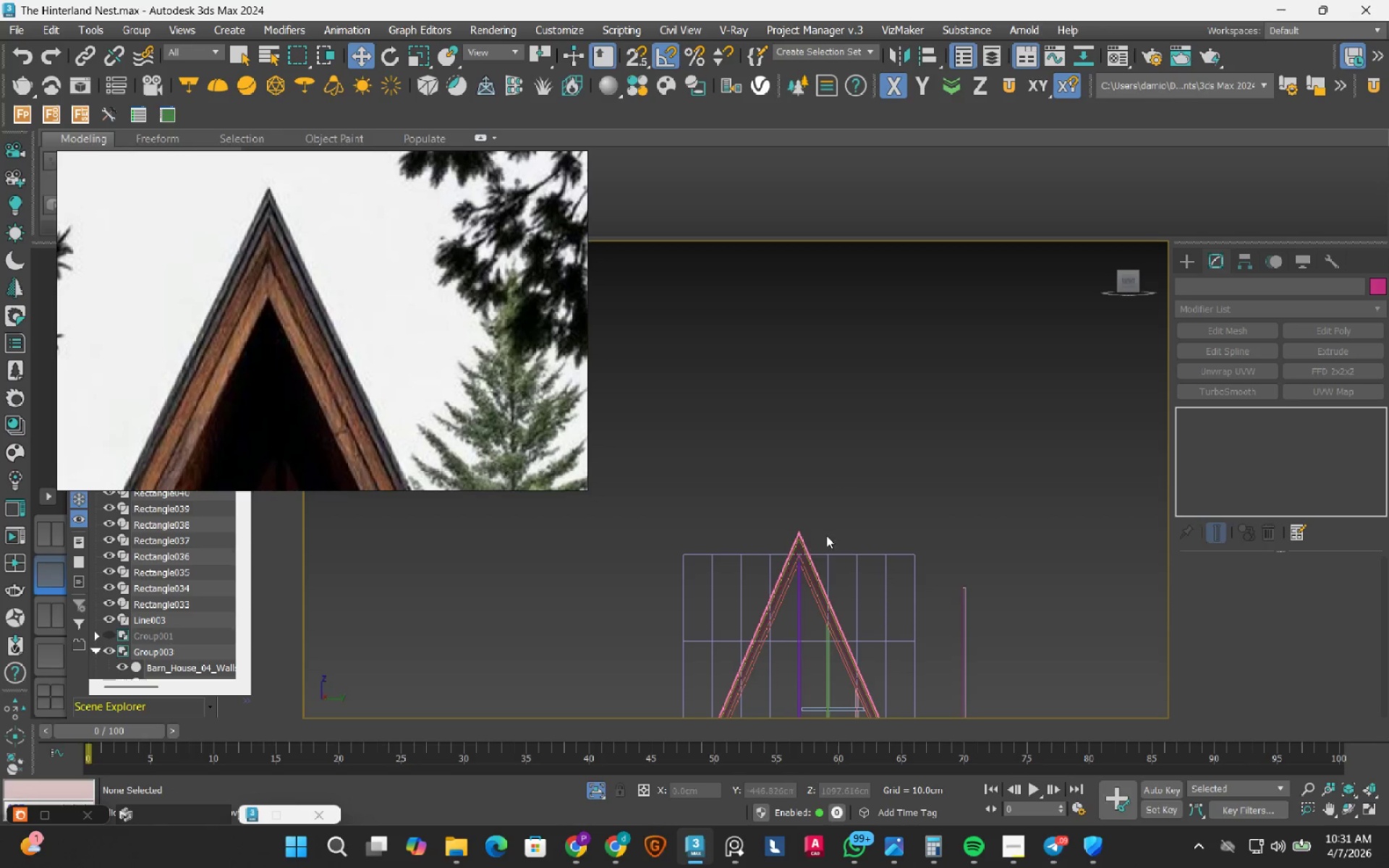 
scroll: coordinate [781, 518], scroll_direction: up, amount: 7.0
 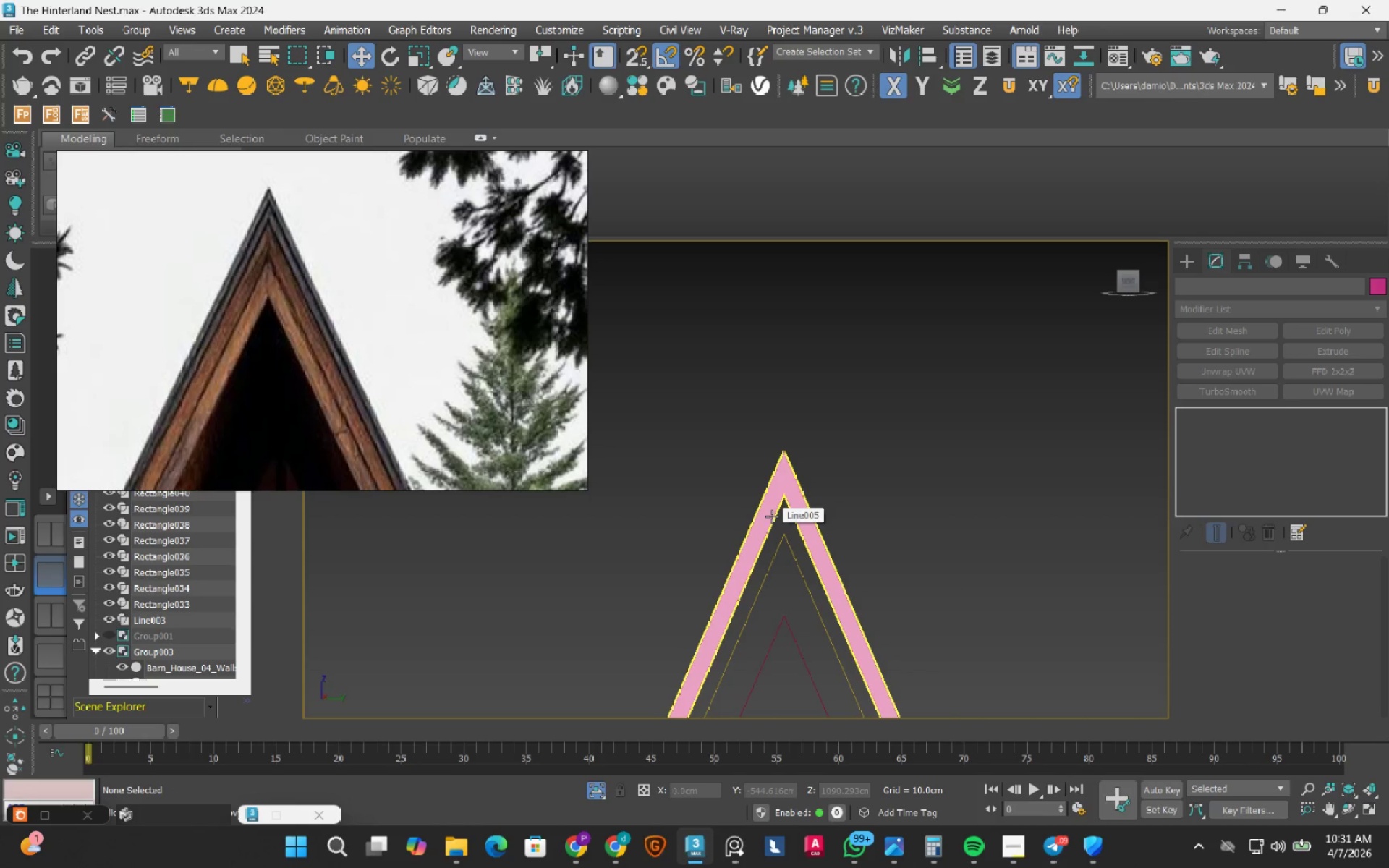 
type(ss)
 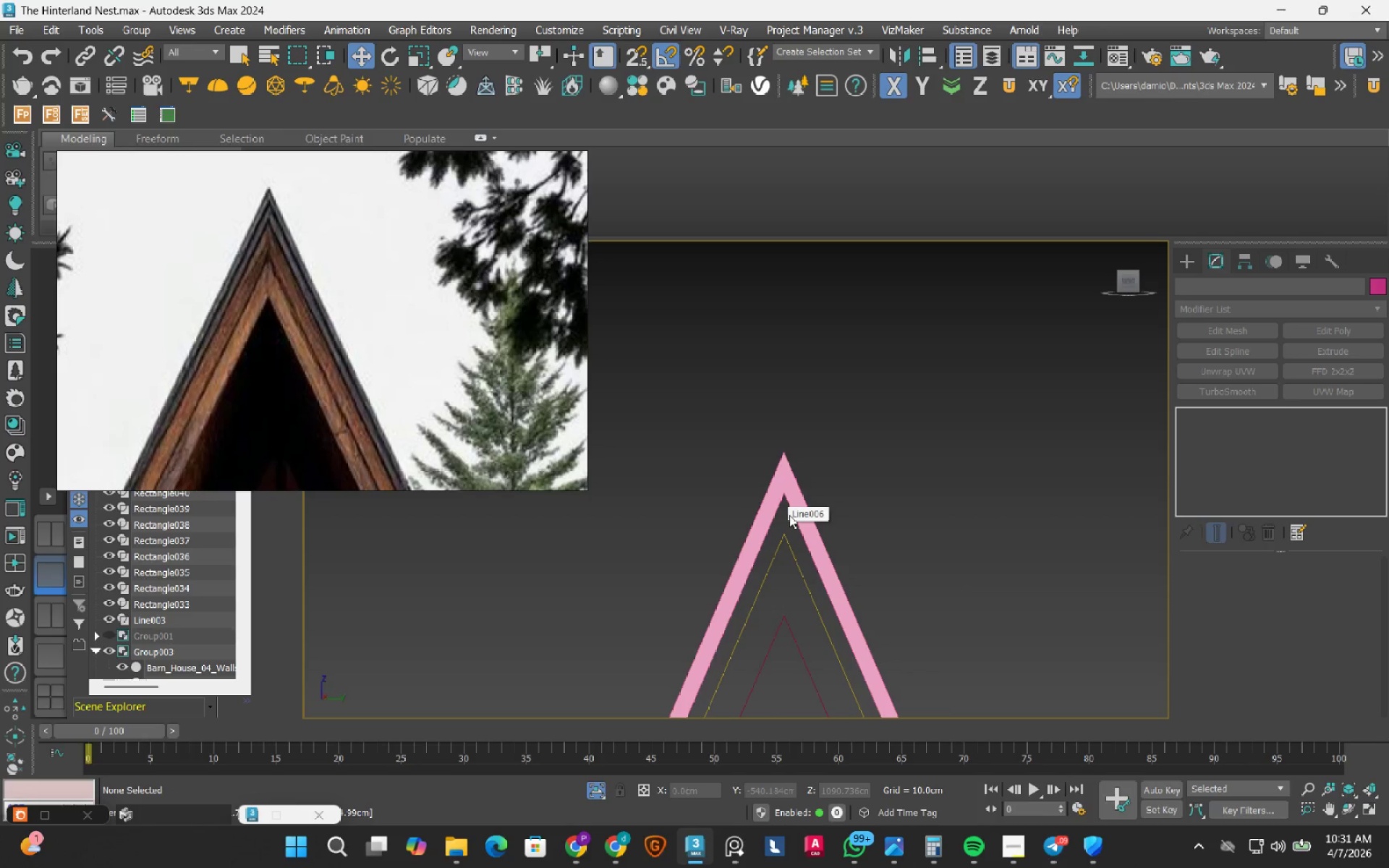 
scroll: coordinate [789, 515], scroll_direction: up, amount: 3.0
 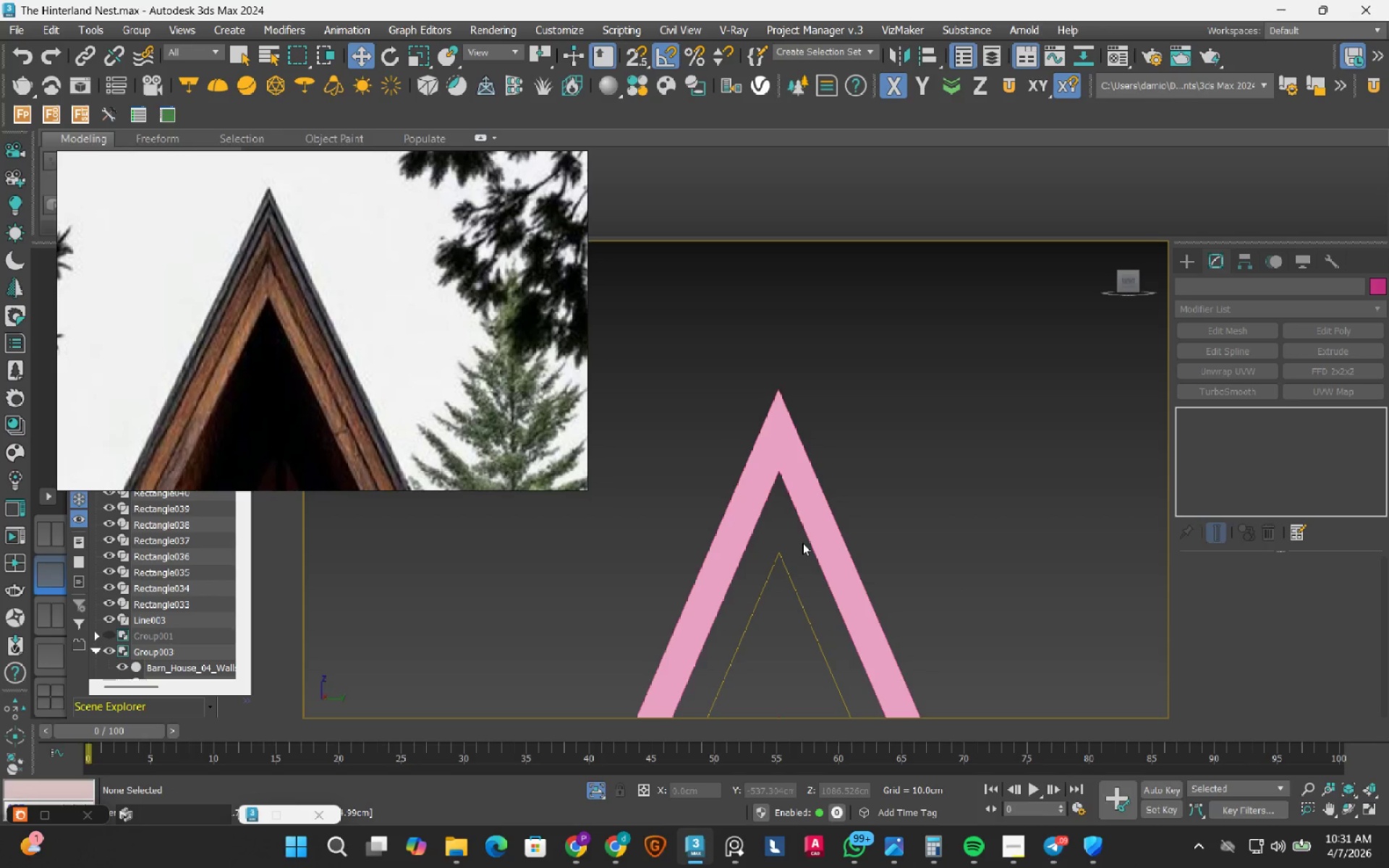 
left_click([805, 539])
 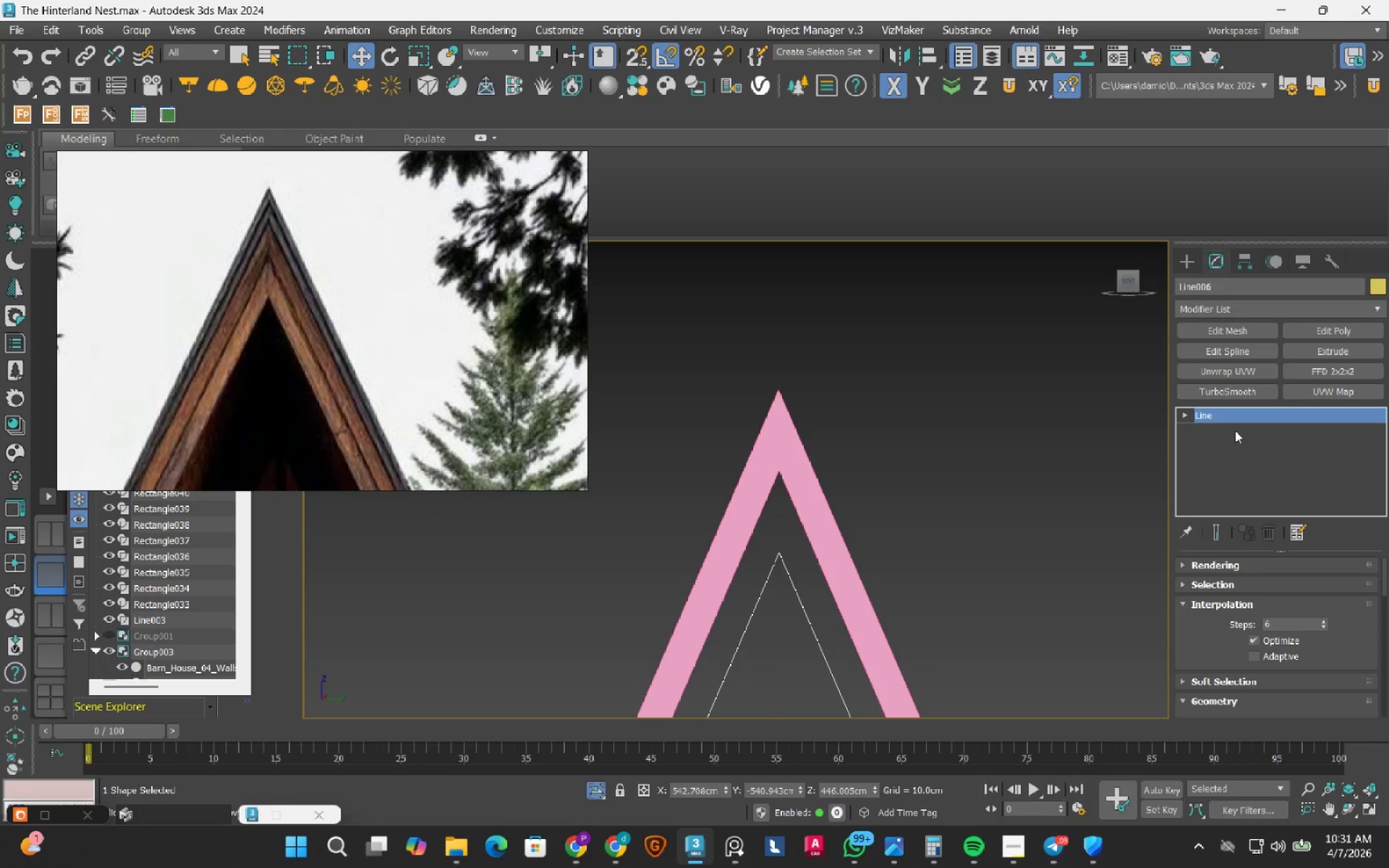 
left_click([1322, 352])
 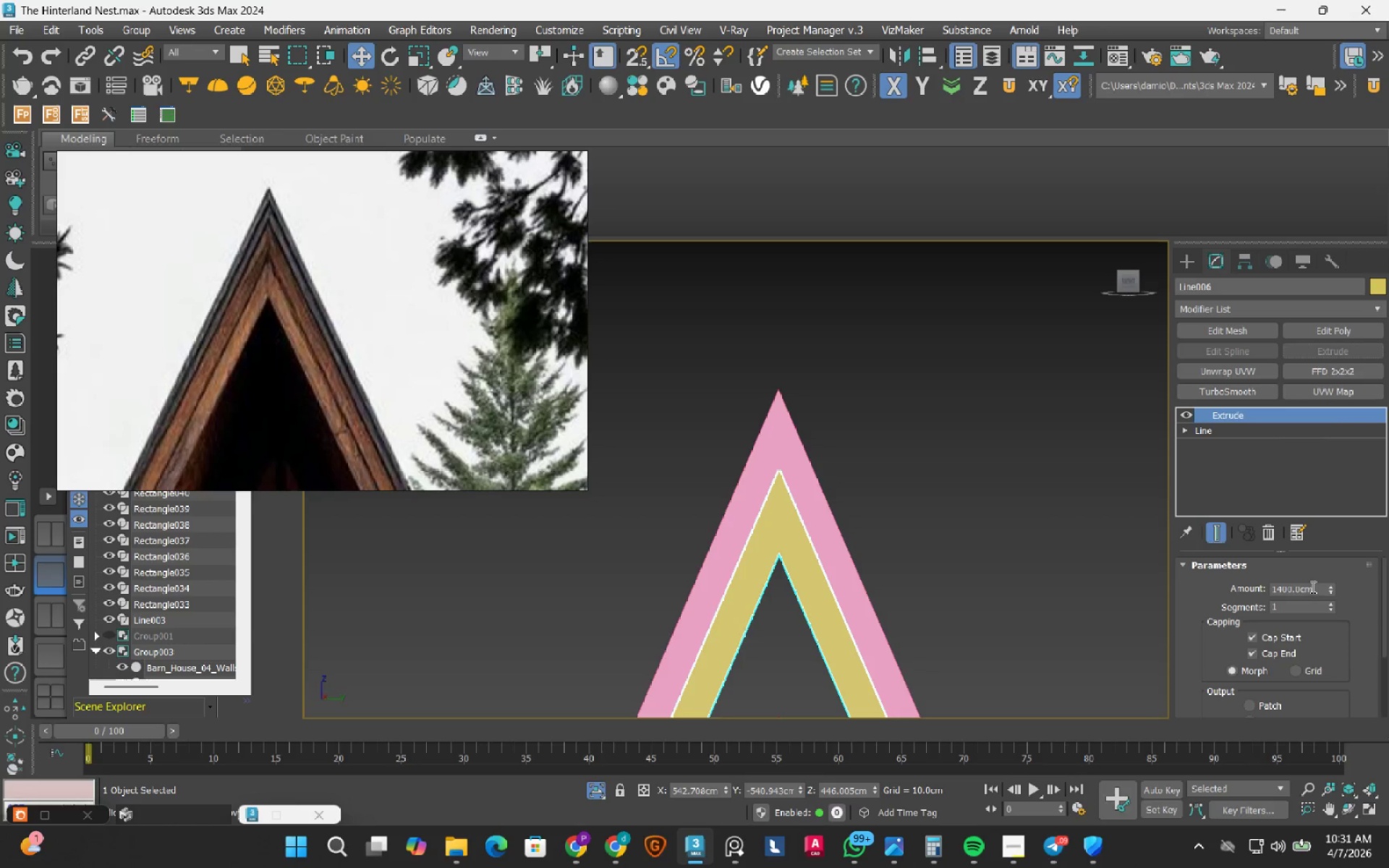 
double_click([1312, 587])
 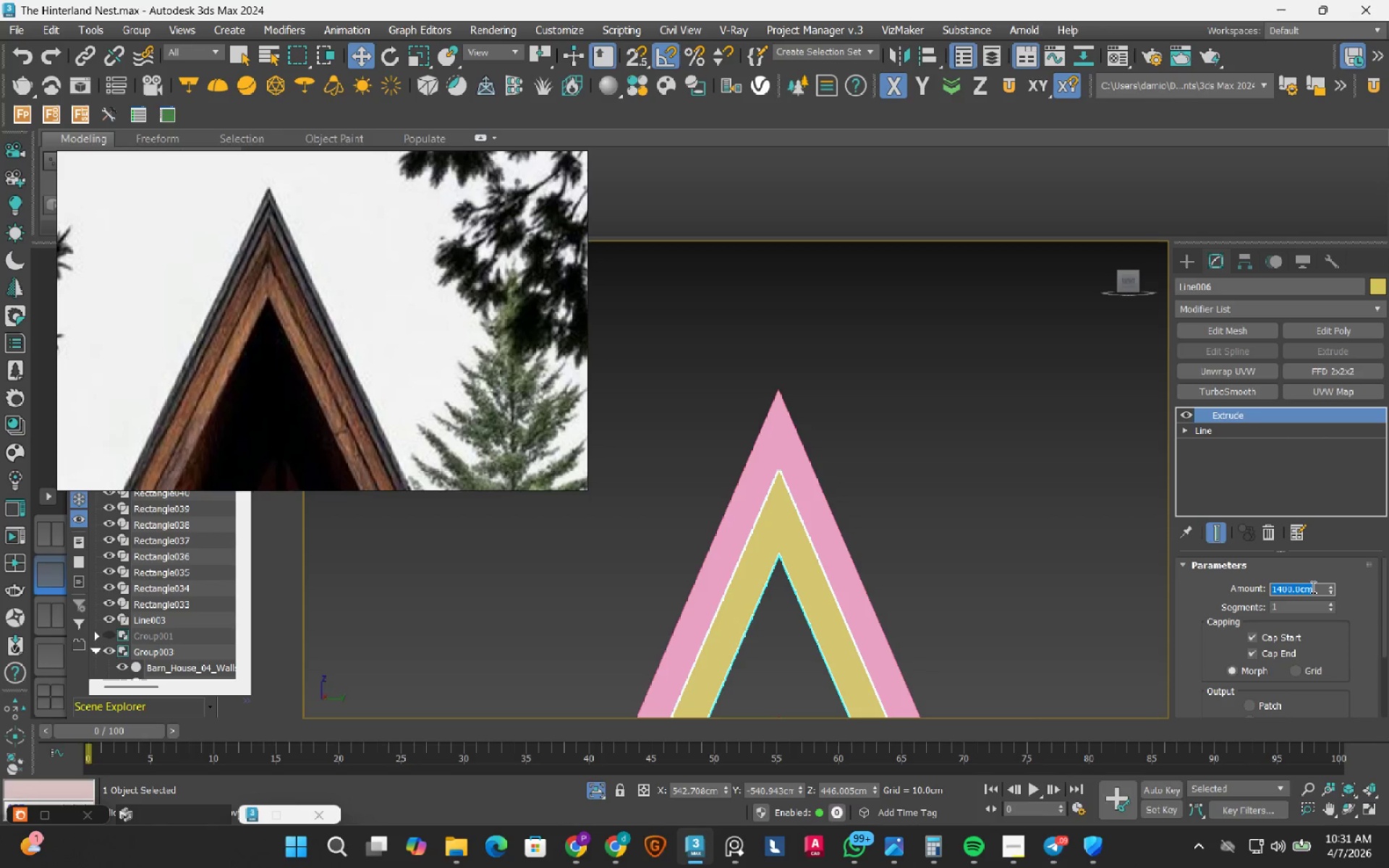 
key(Numpad1)
 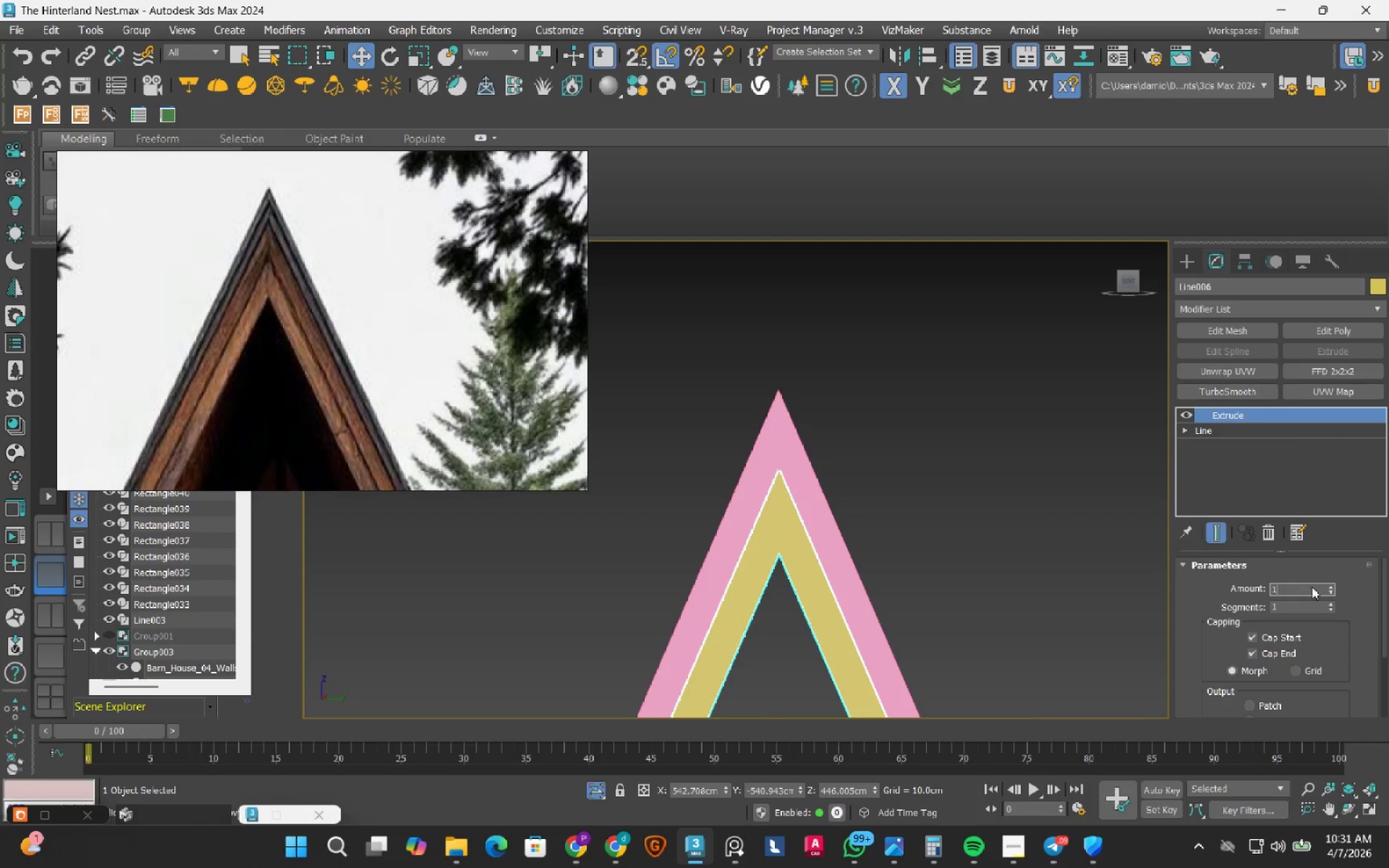 
key(Numpad3)
 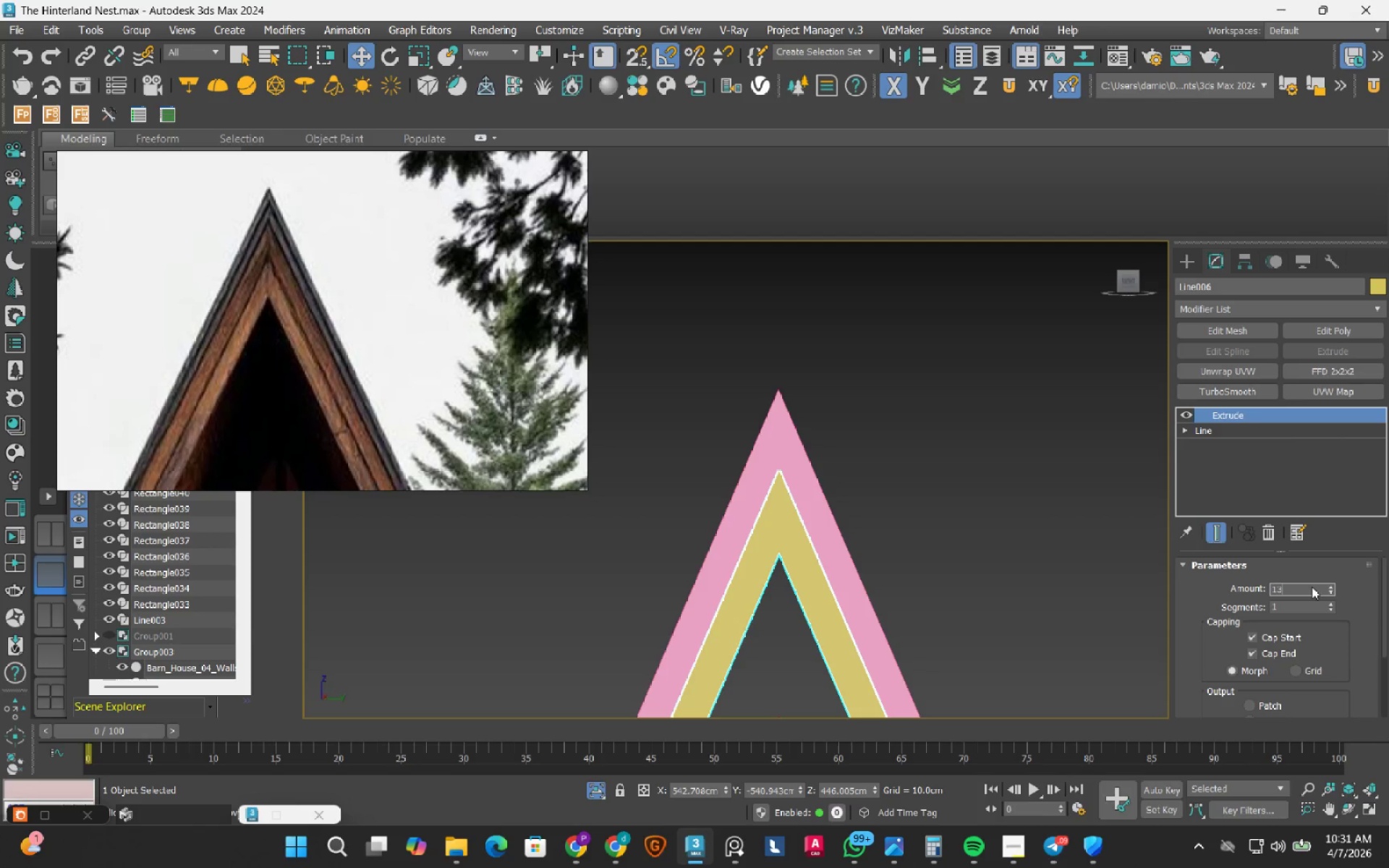 
key(Numpad7)
 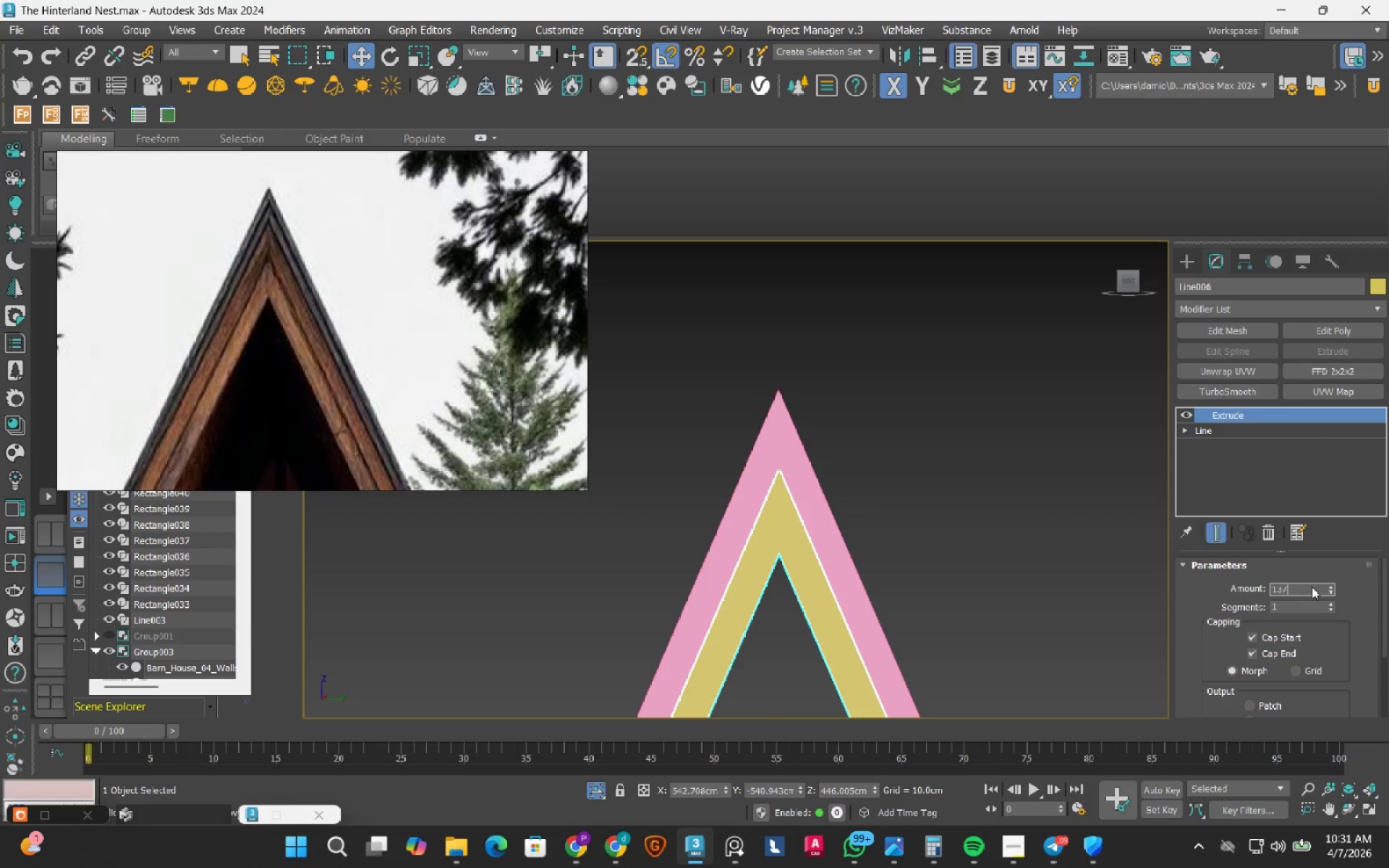 
key(Numpad5)
 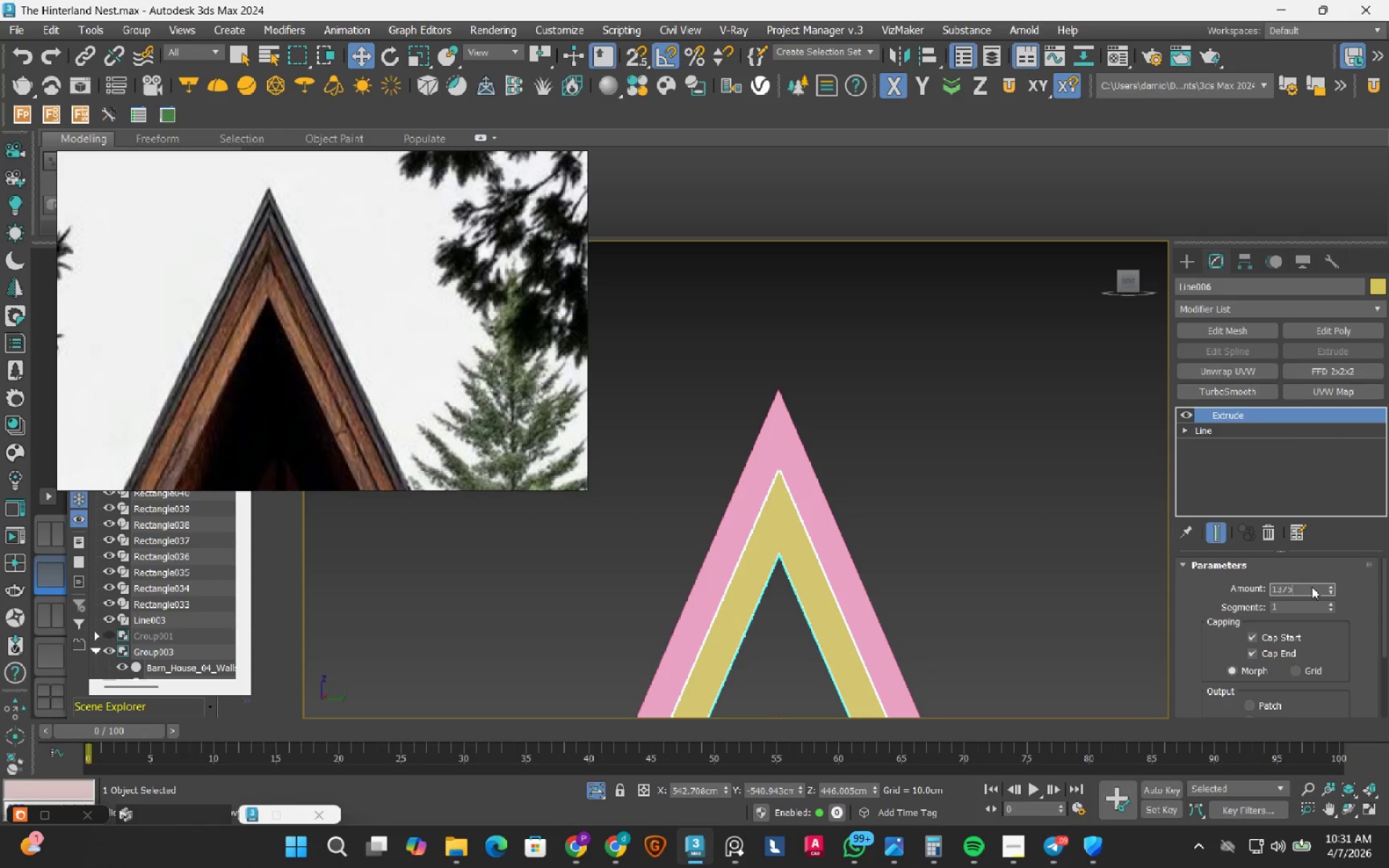 
key(Numpad0)
 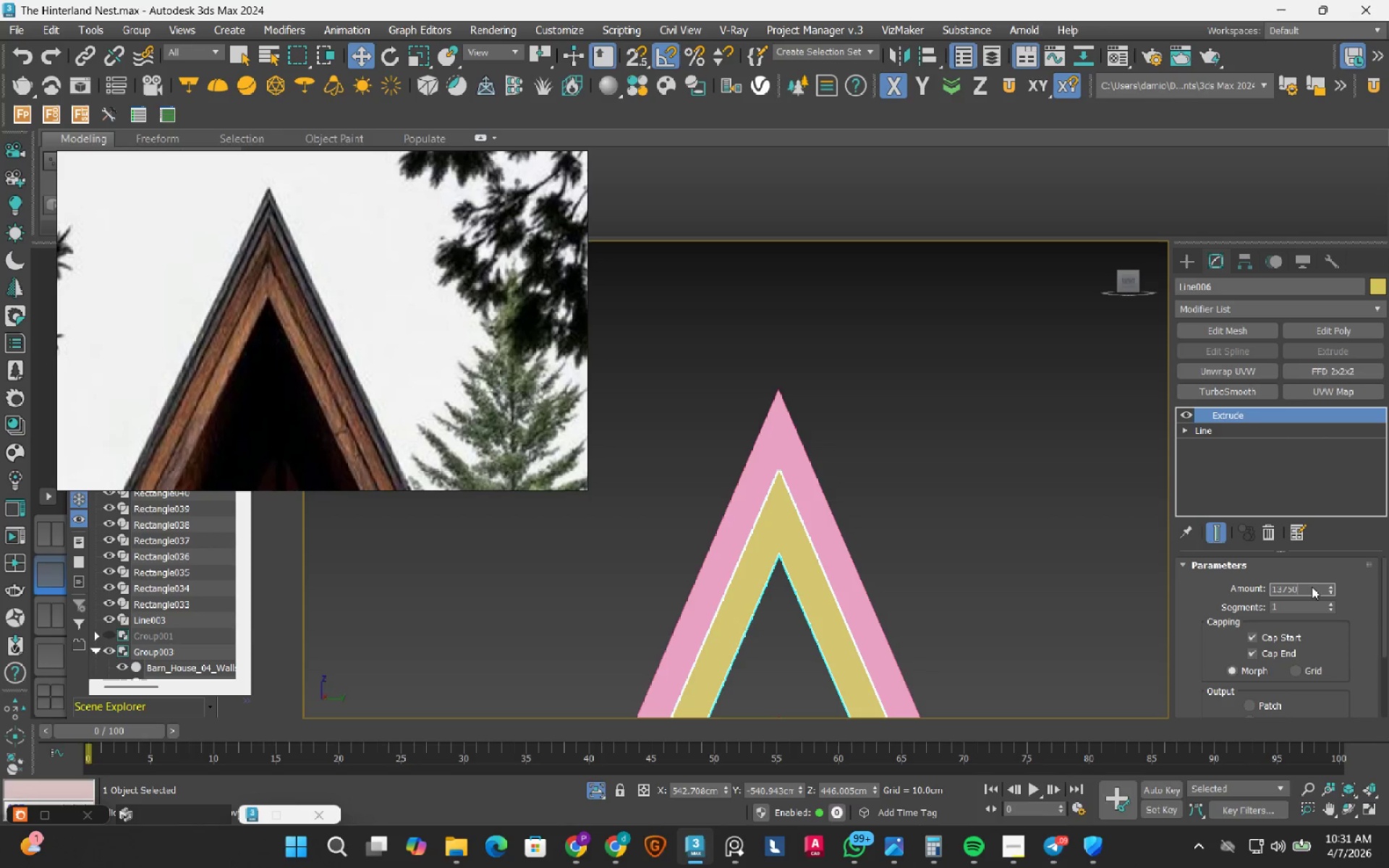 
key(NumpadEnter)
 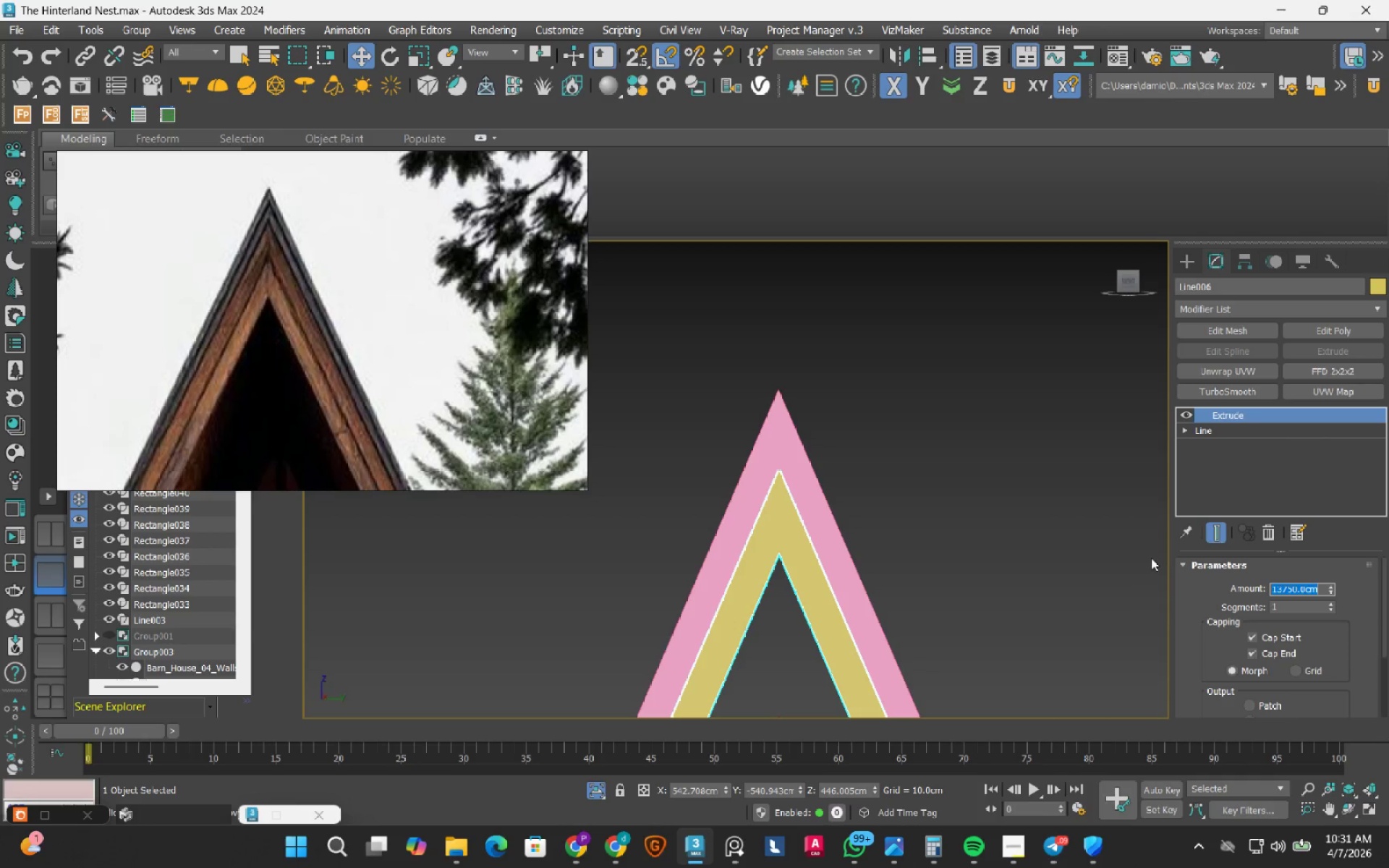 
hold_key(key=AltLeft, duration=0.52)
scroll: coordinate [815, 541], scroll_direction: down, amount: 10.0
 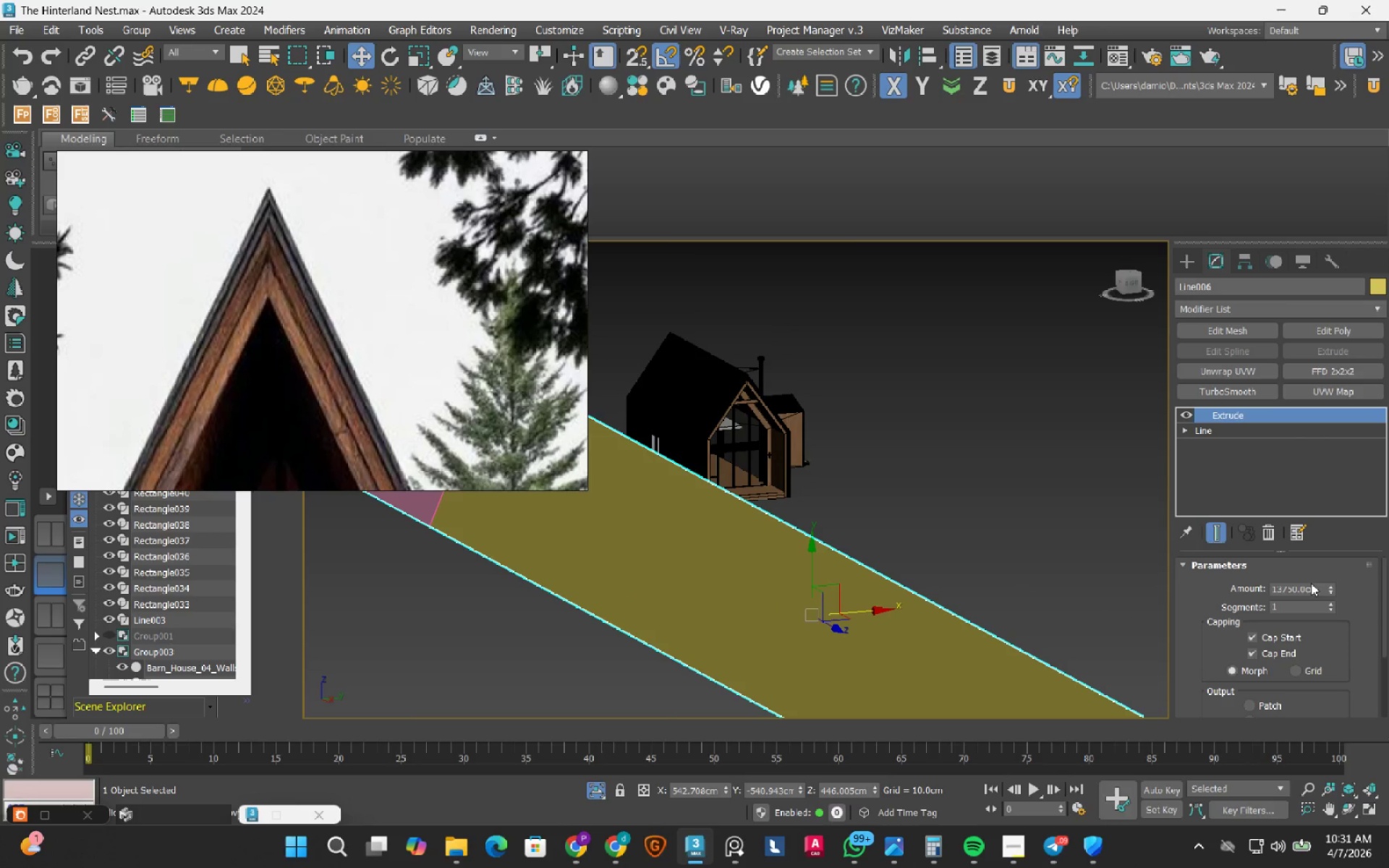 
double_click([1297, 588])
 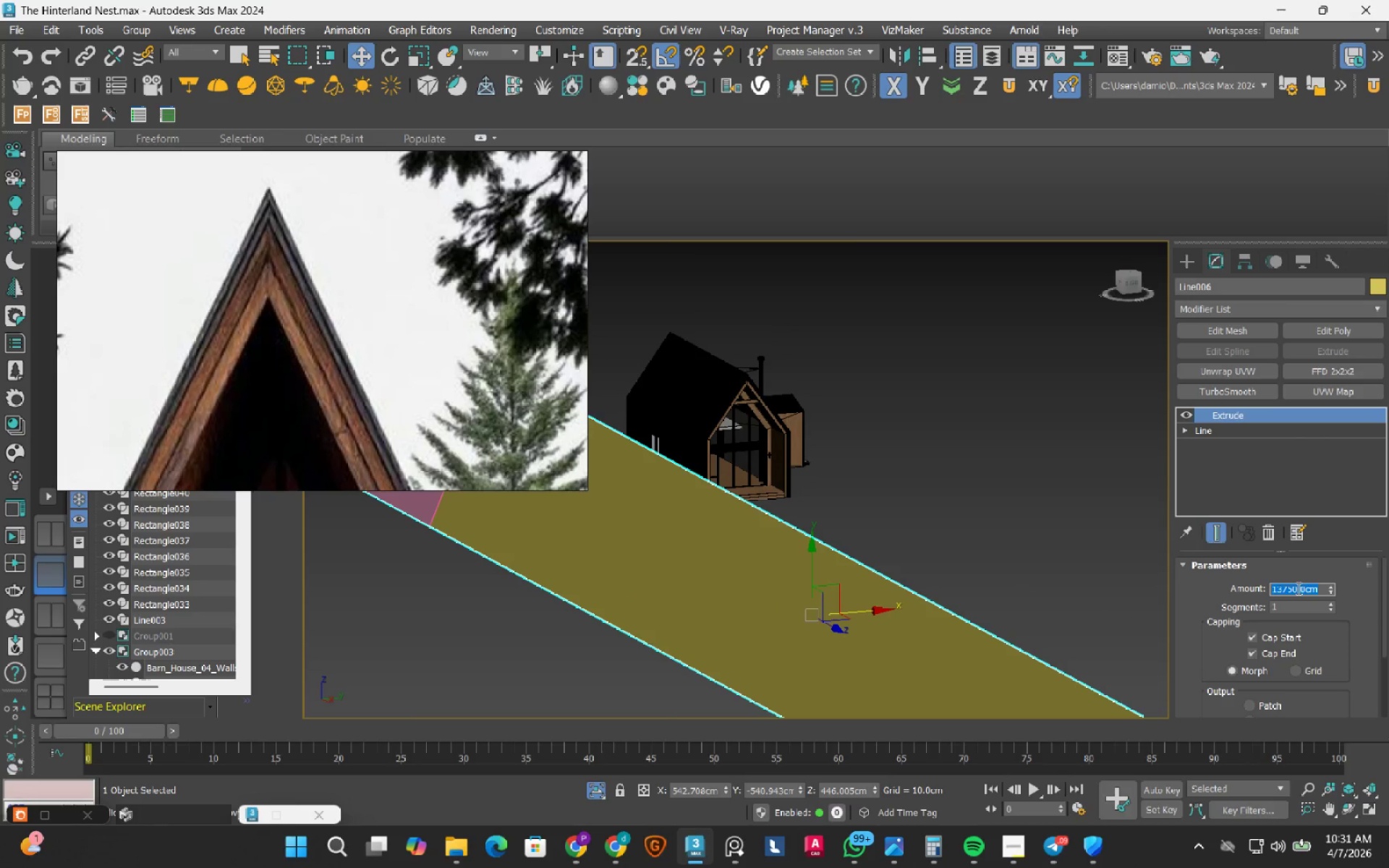 
key(Numpad1)
 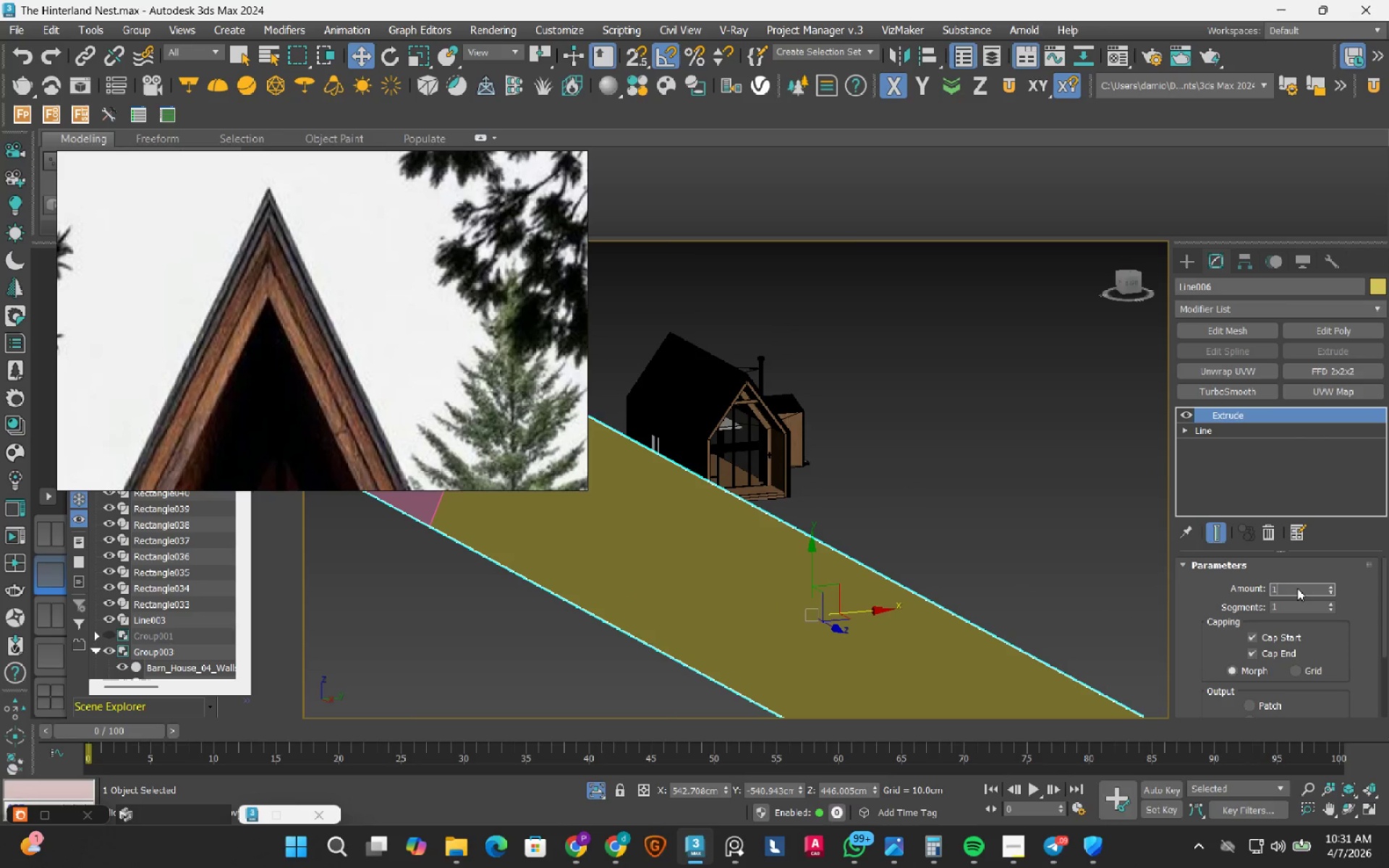 
key(Numpad3)
 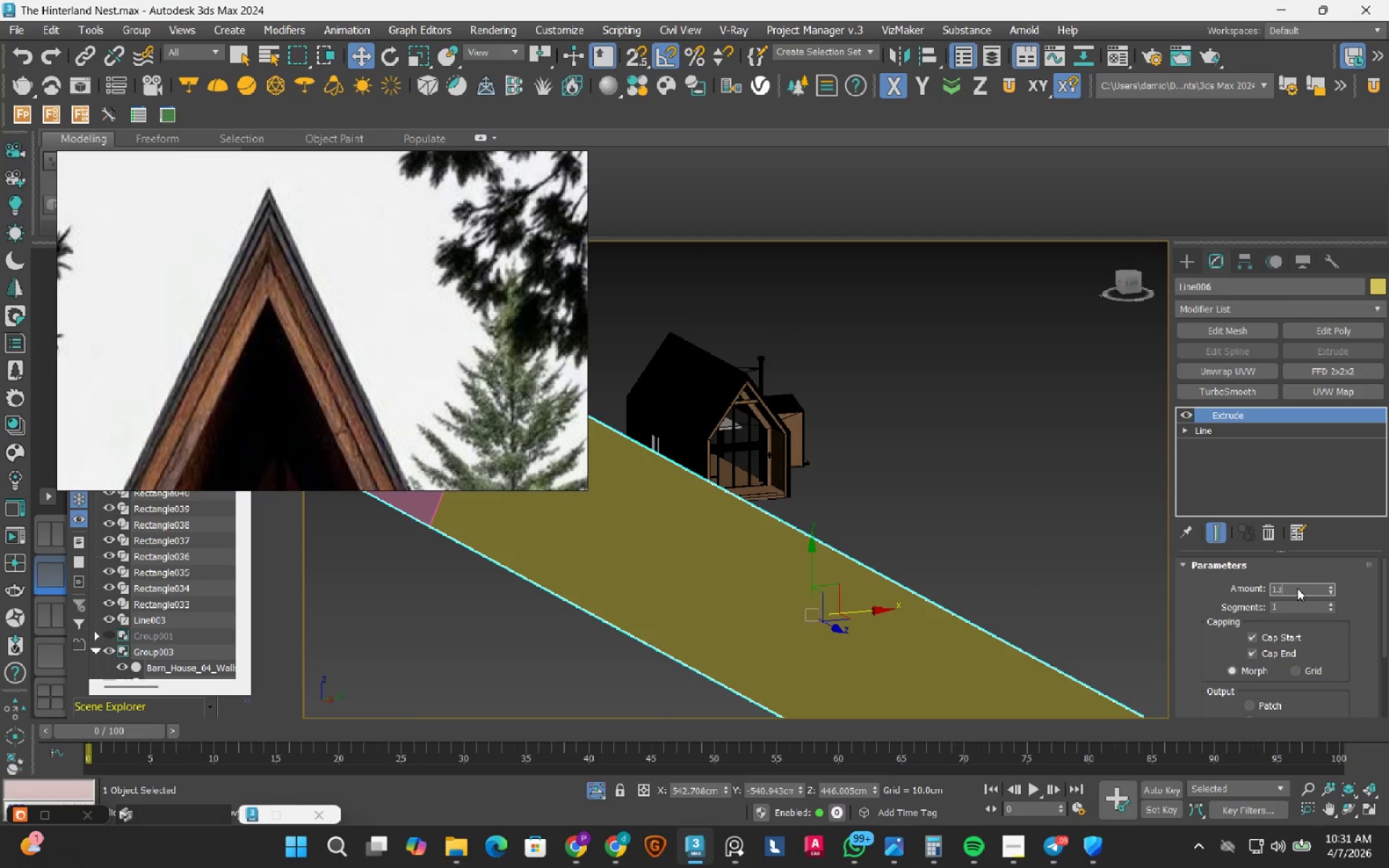 
key(Numpad7)
 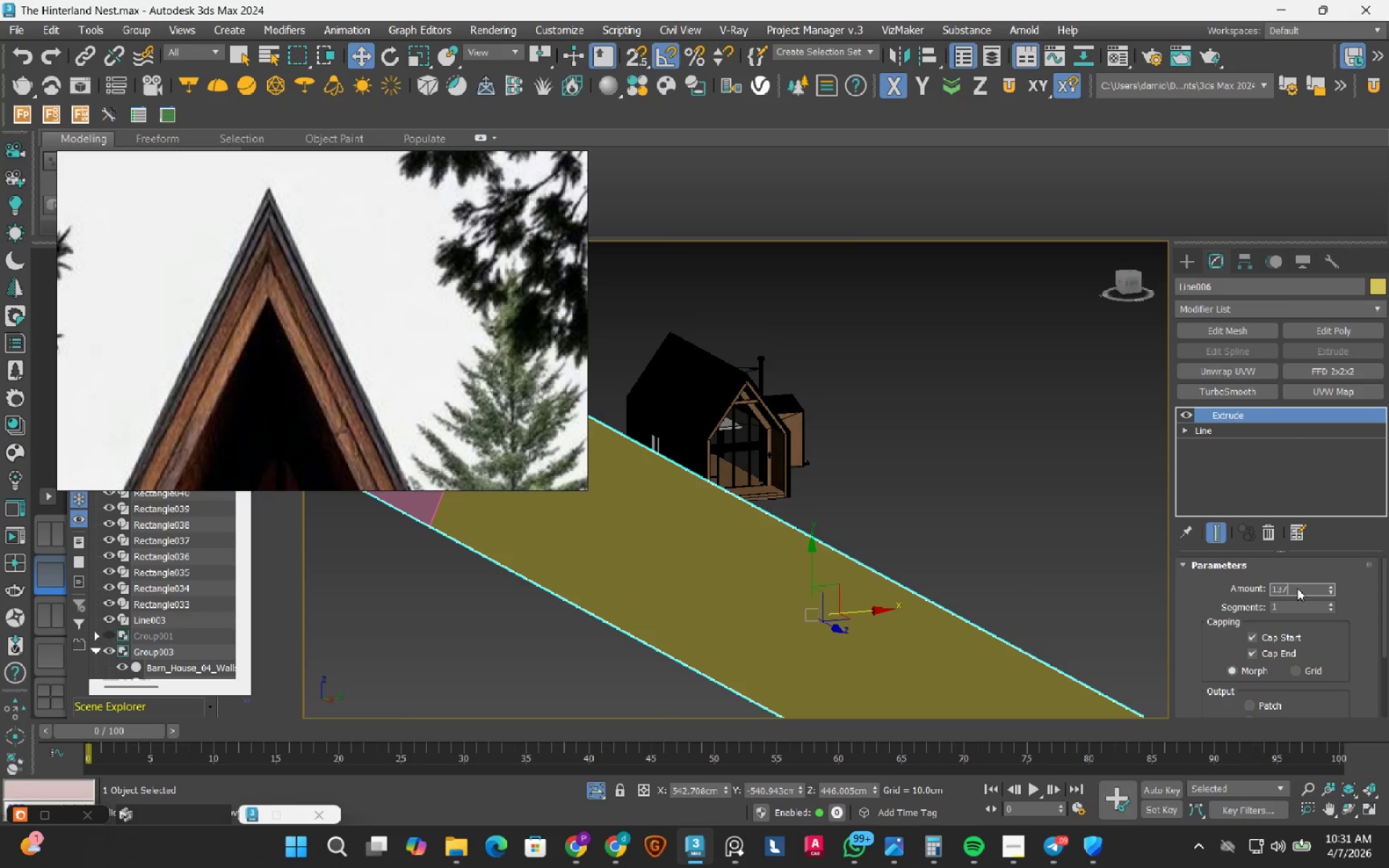 
key(Numpad5)
 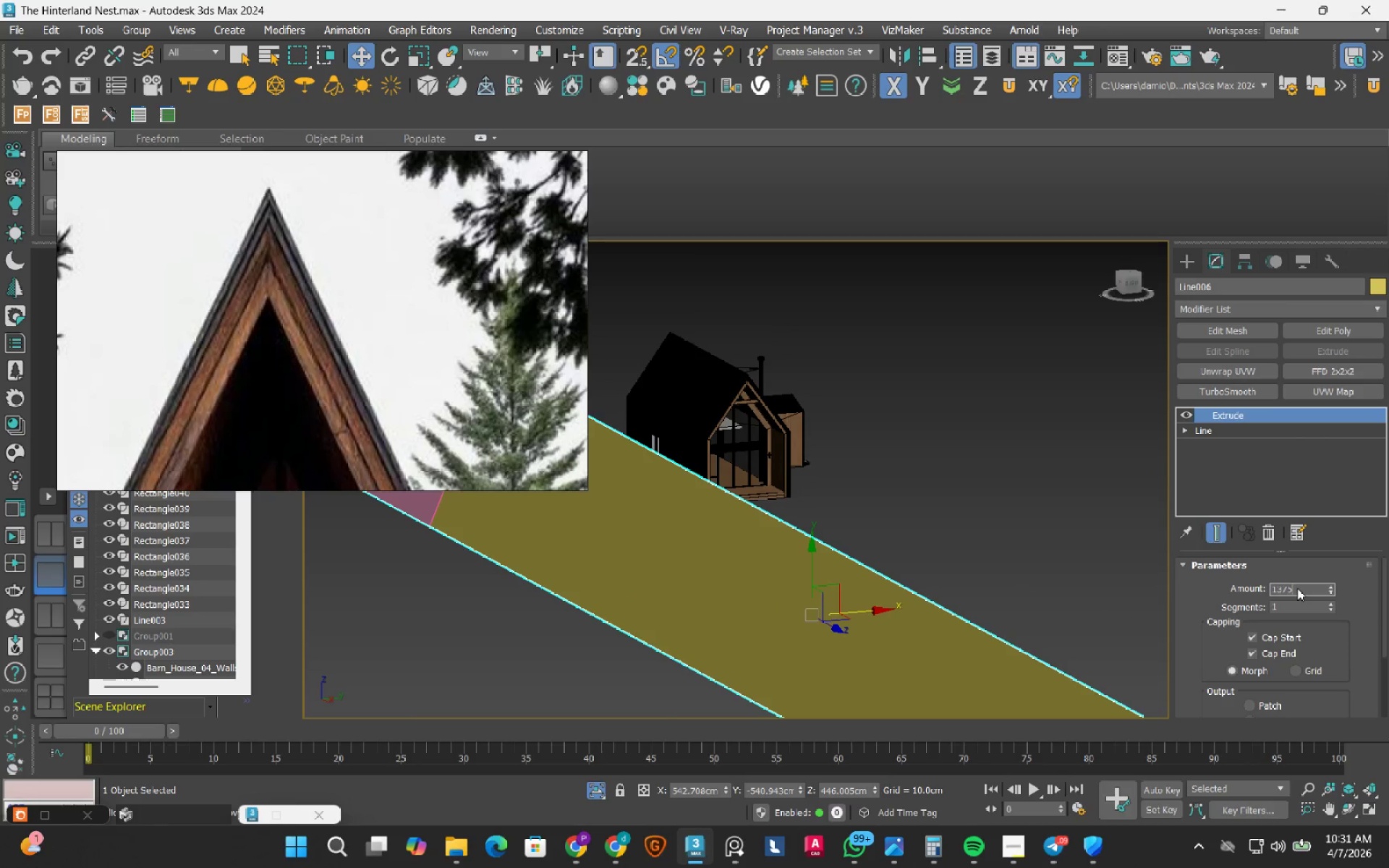 
key(NumpadEnter)
 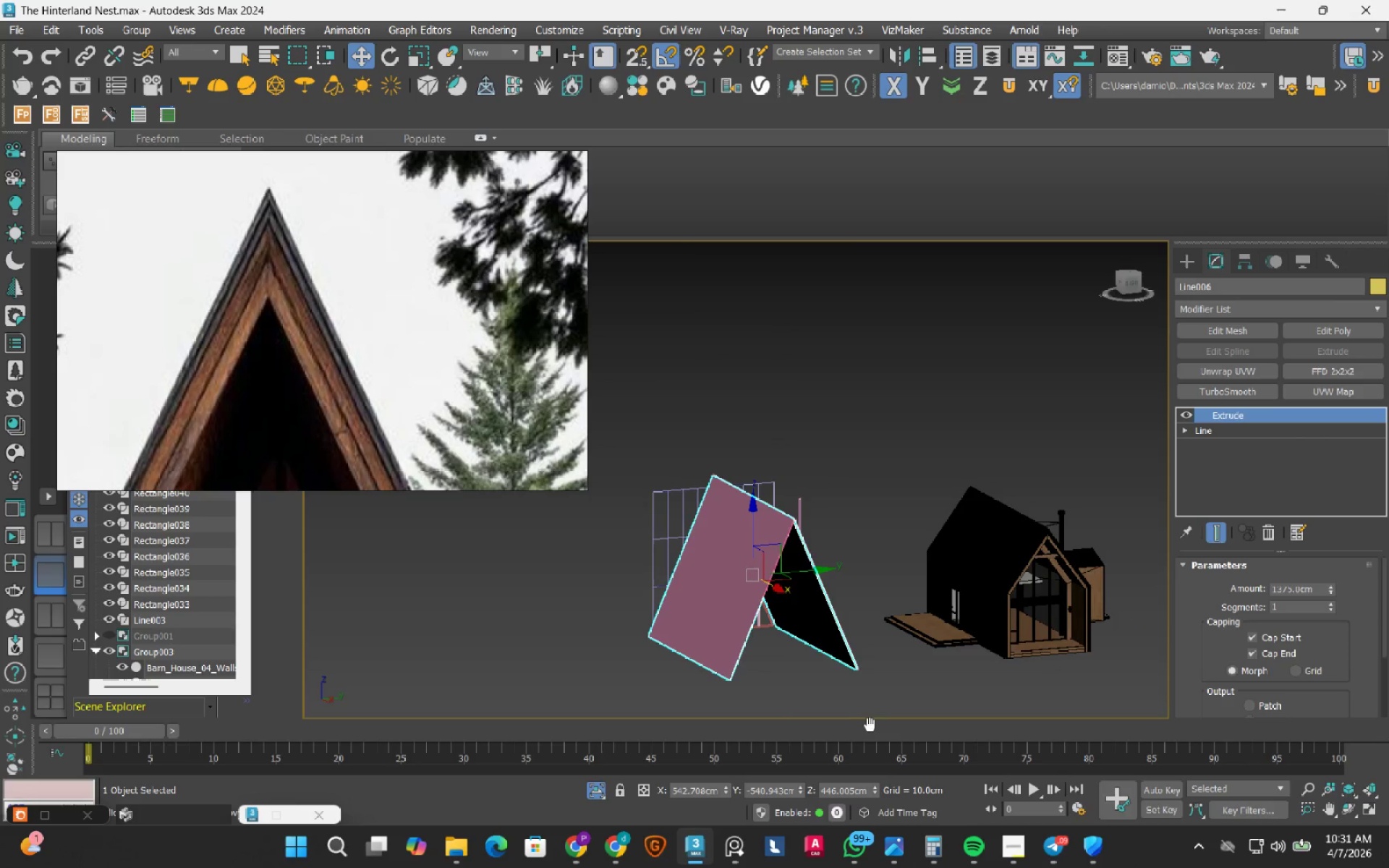 
scroll: coordinate [824, 546], scroll_direction: up, amount: 11.0
 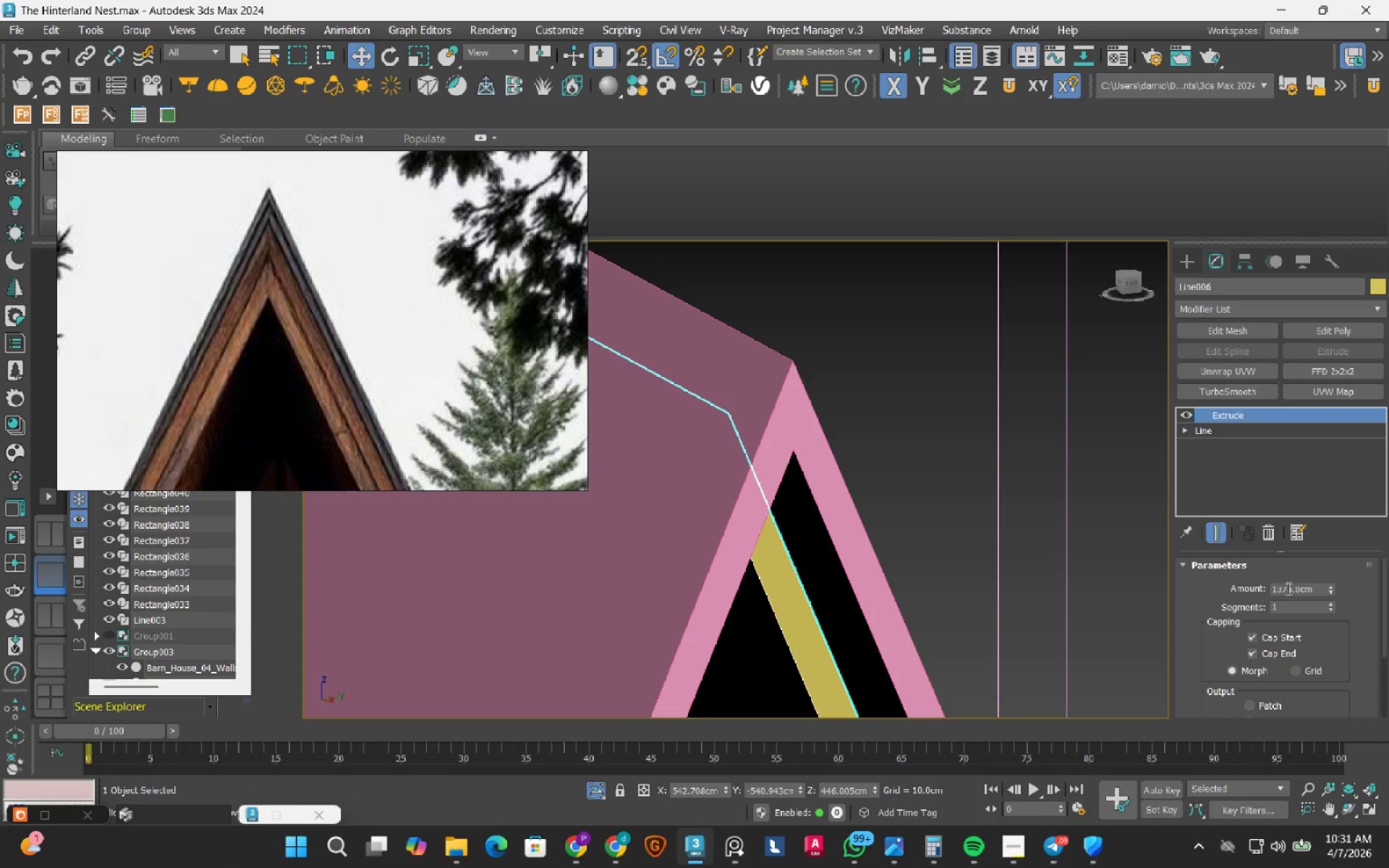 
double_click([1287, 588])
 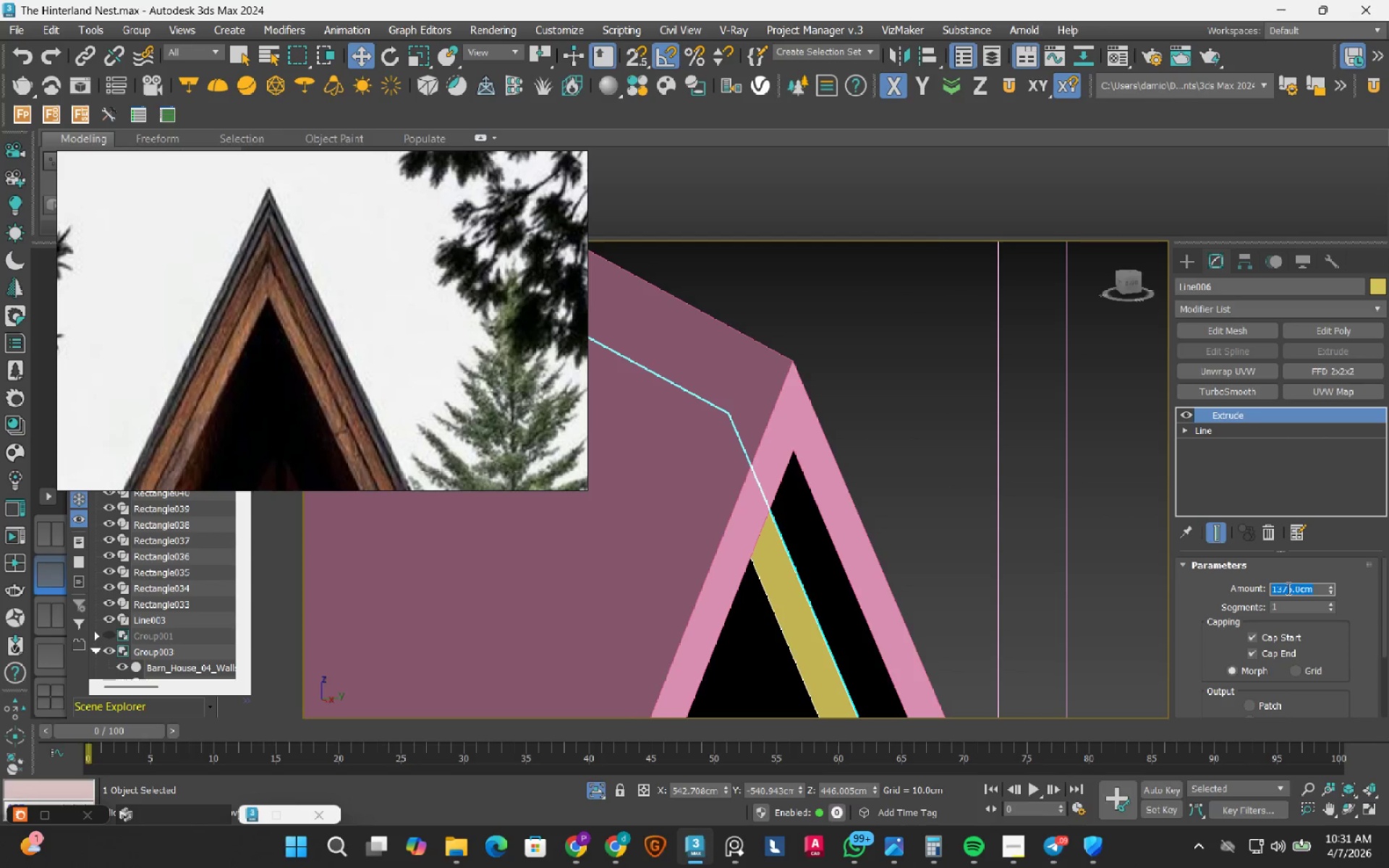 
key(Numpad1)
 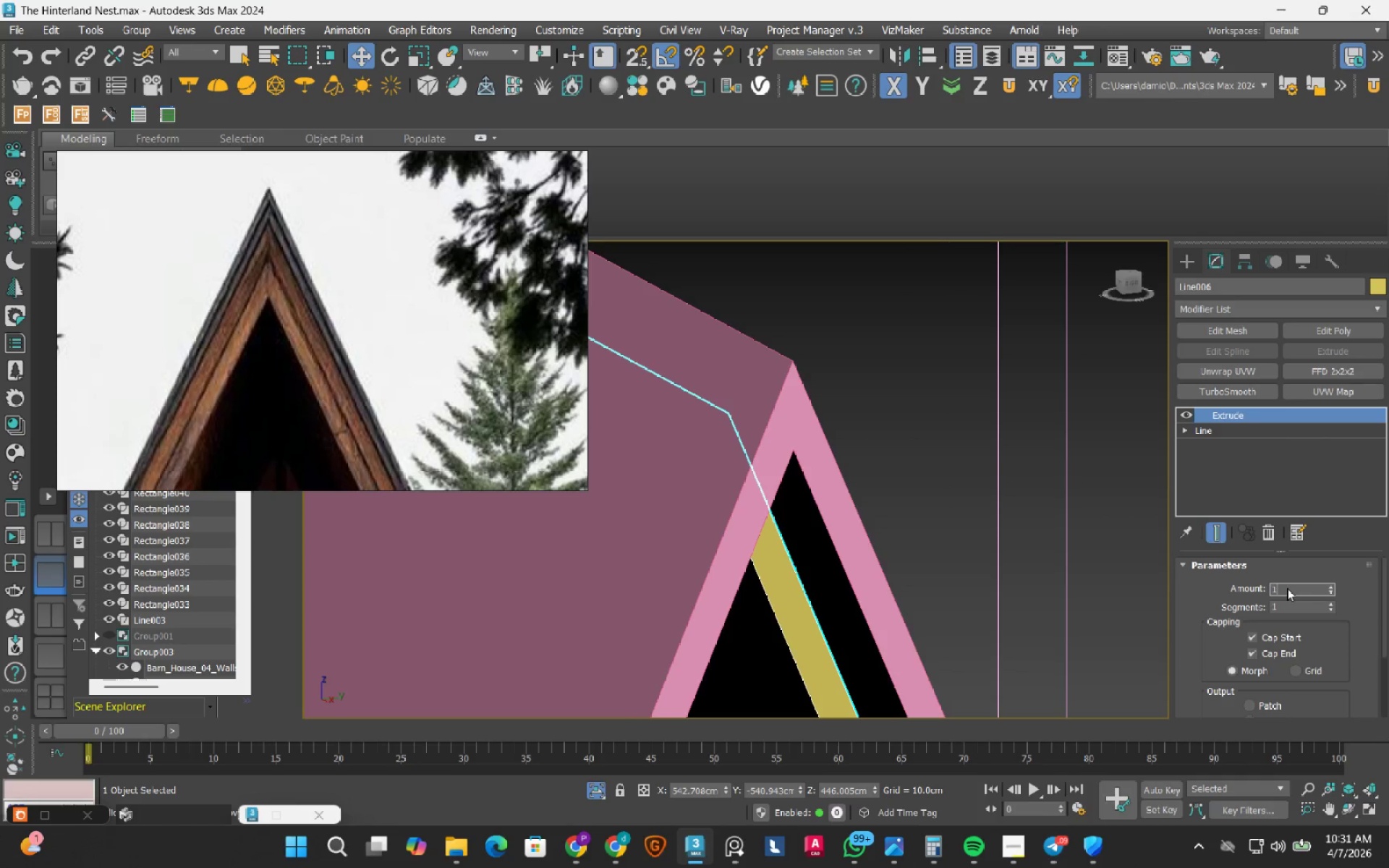 
key(Numpad3)
 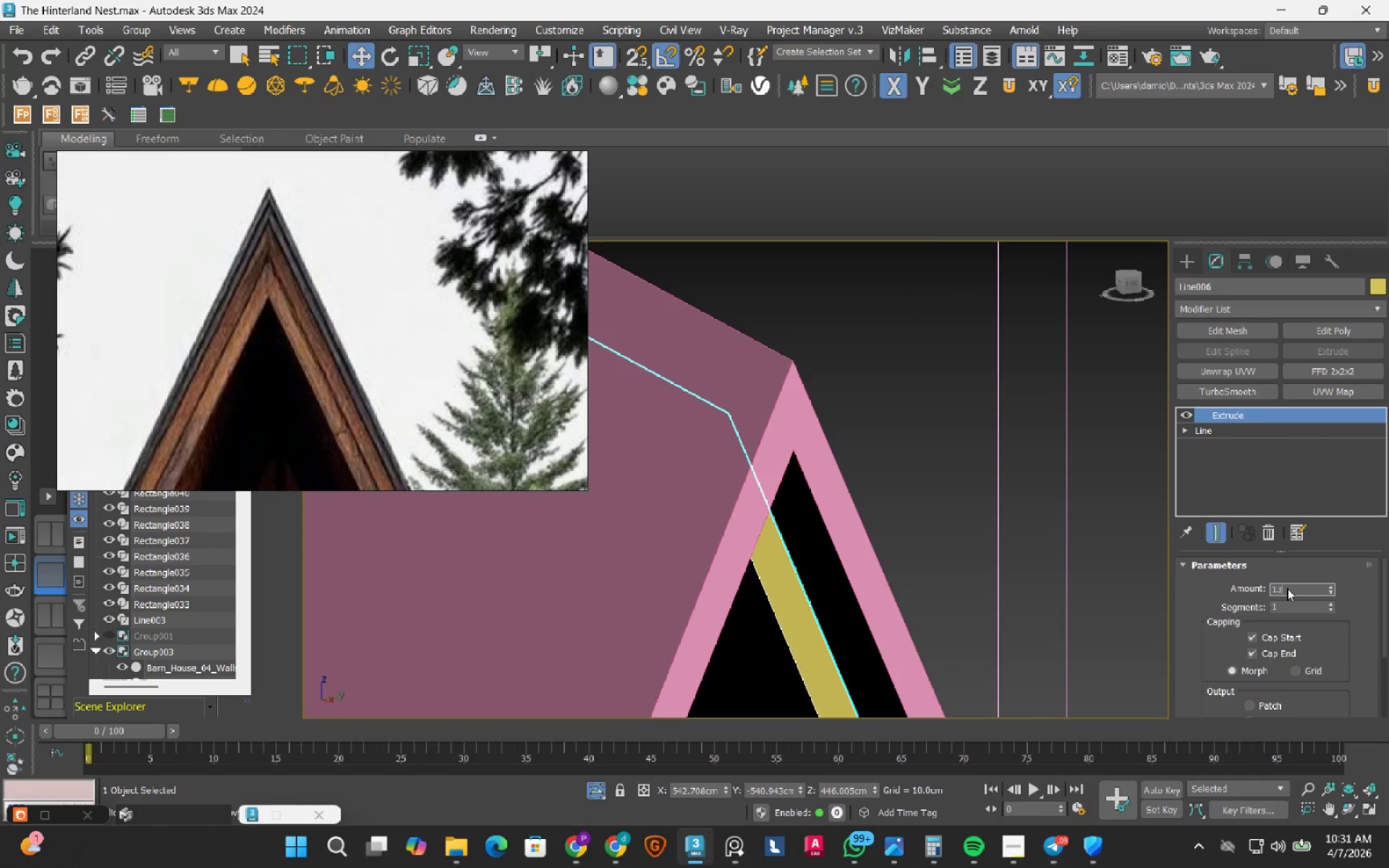 
key(Numpad9)
 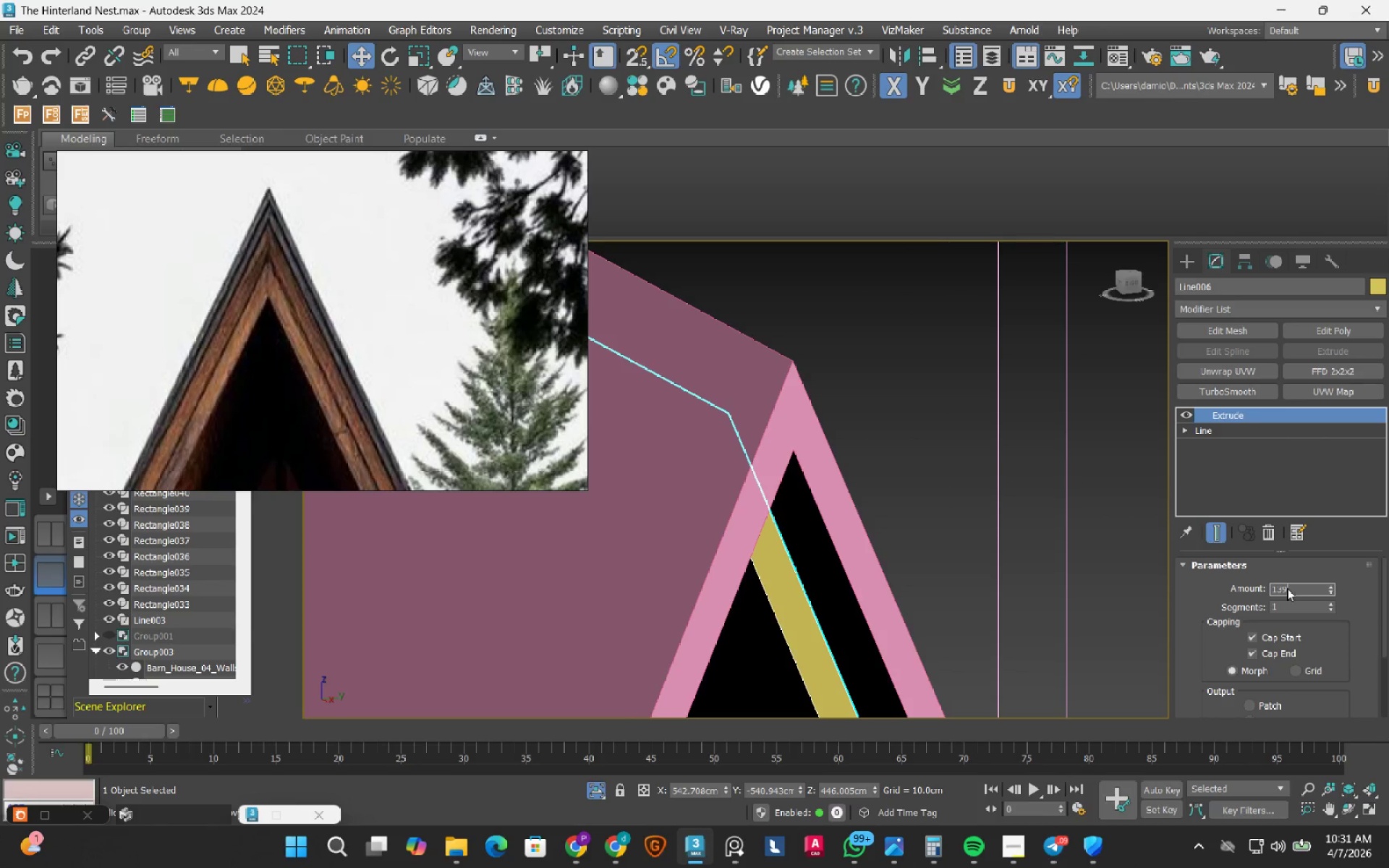 
key(Numpad5)
 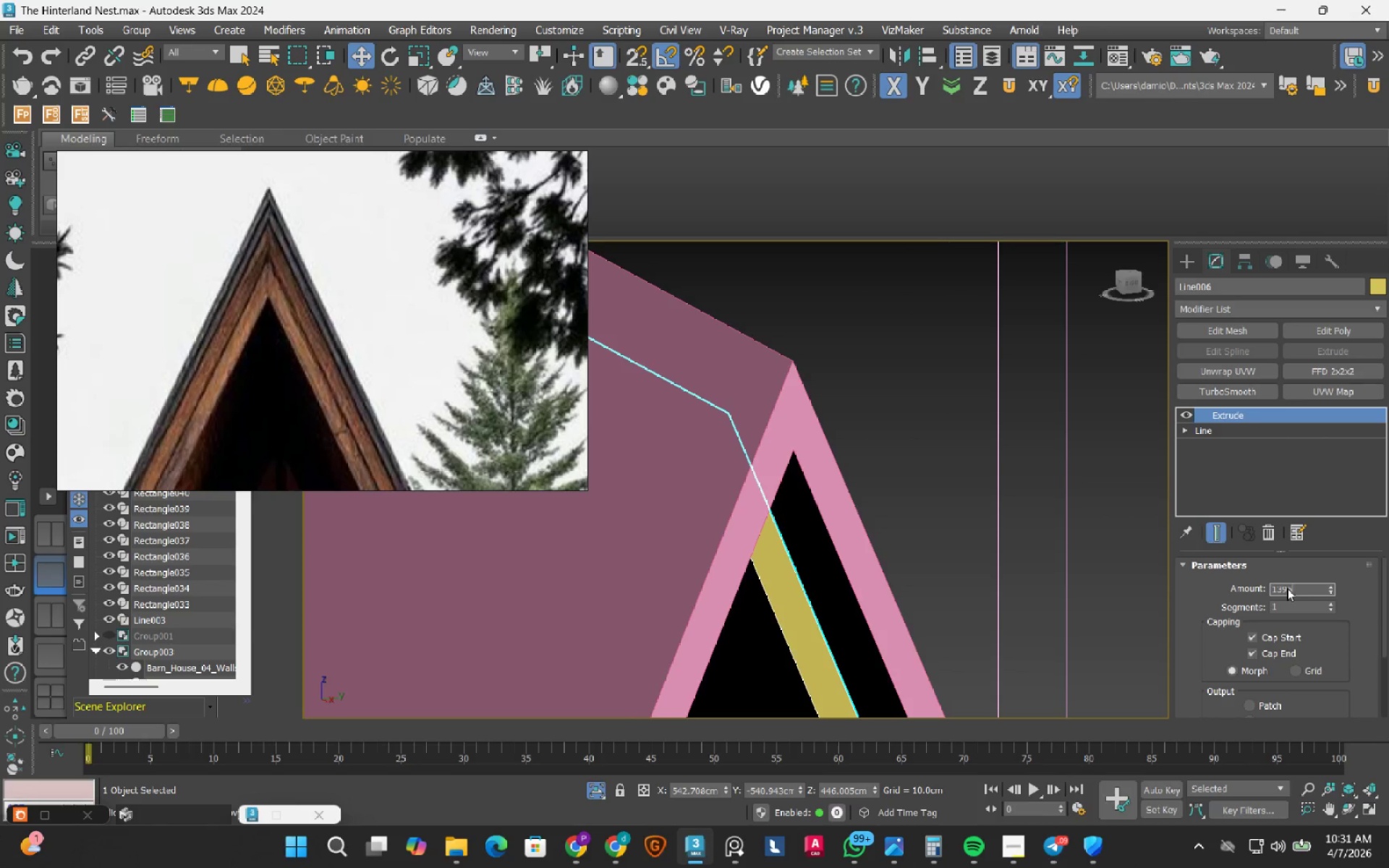 
key(NumpadEnter)
 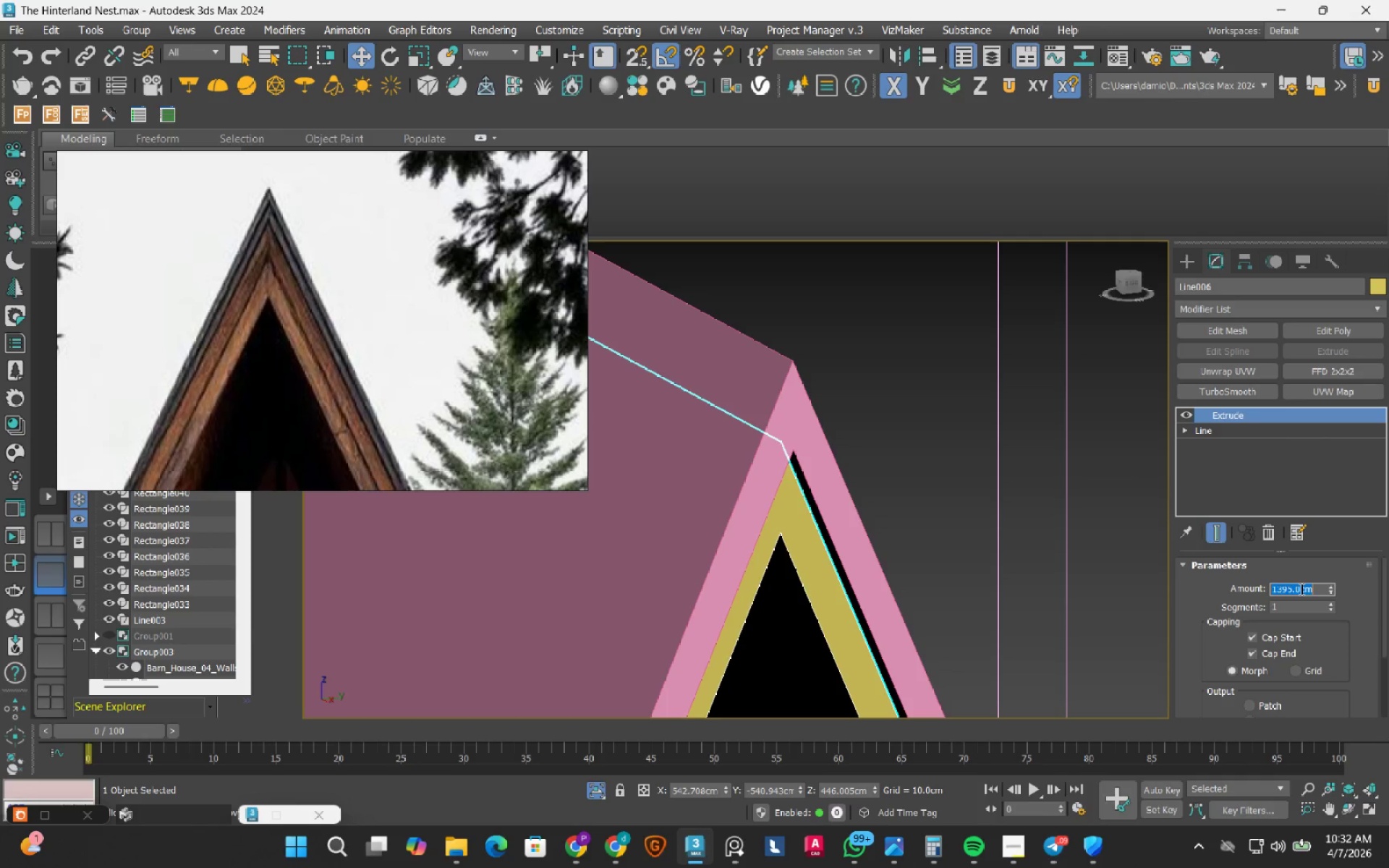 
wait(13.39)
 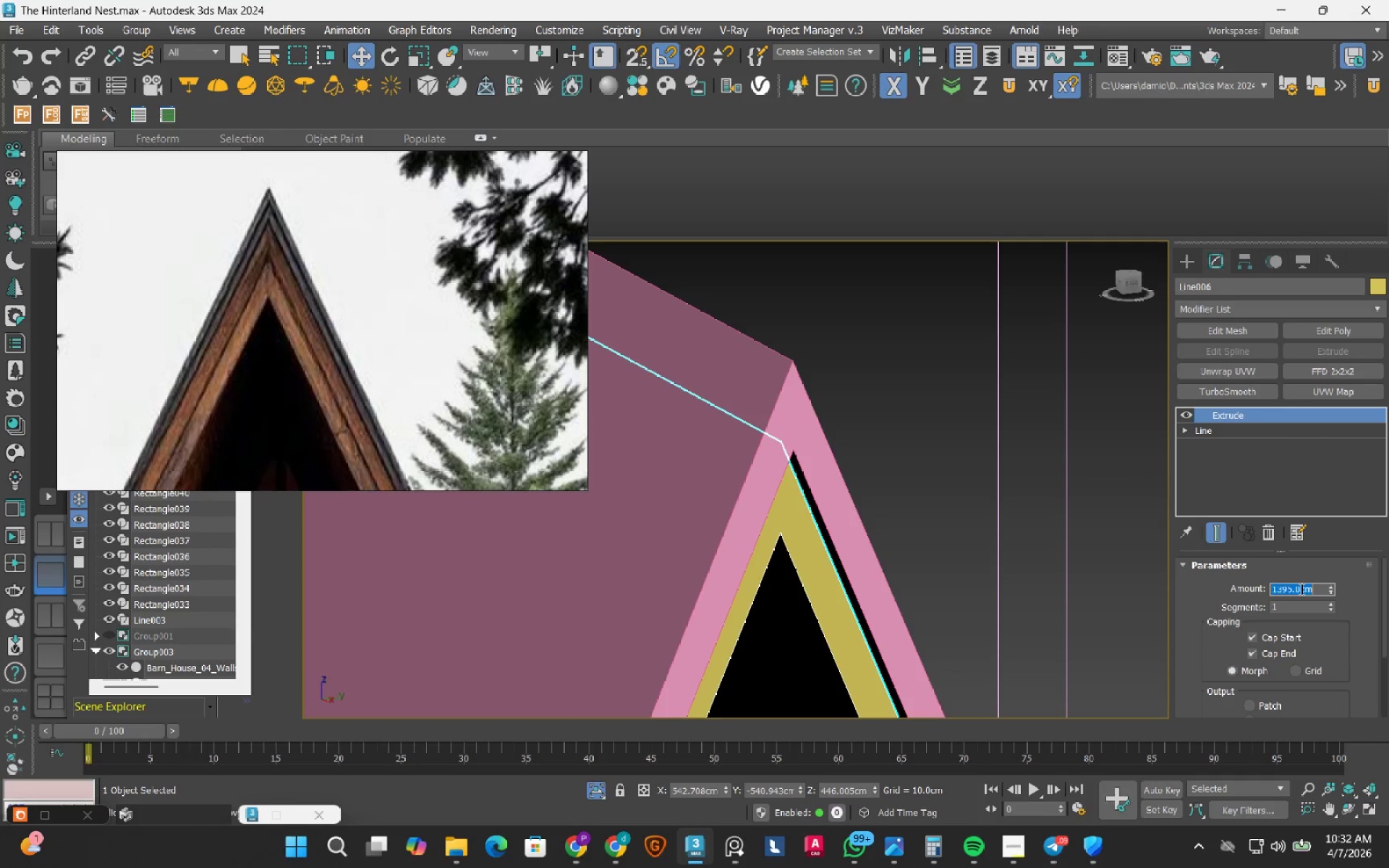 
key(Numpad1)
 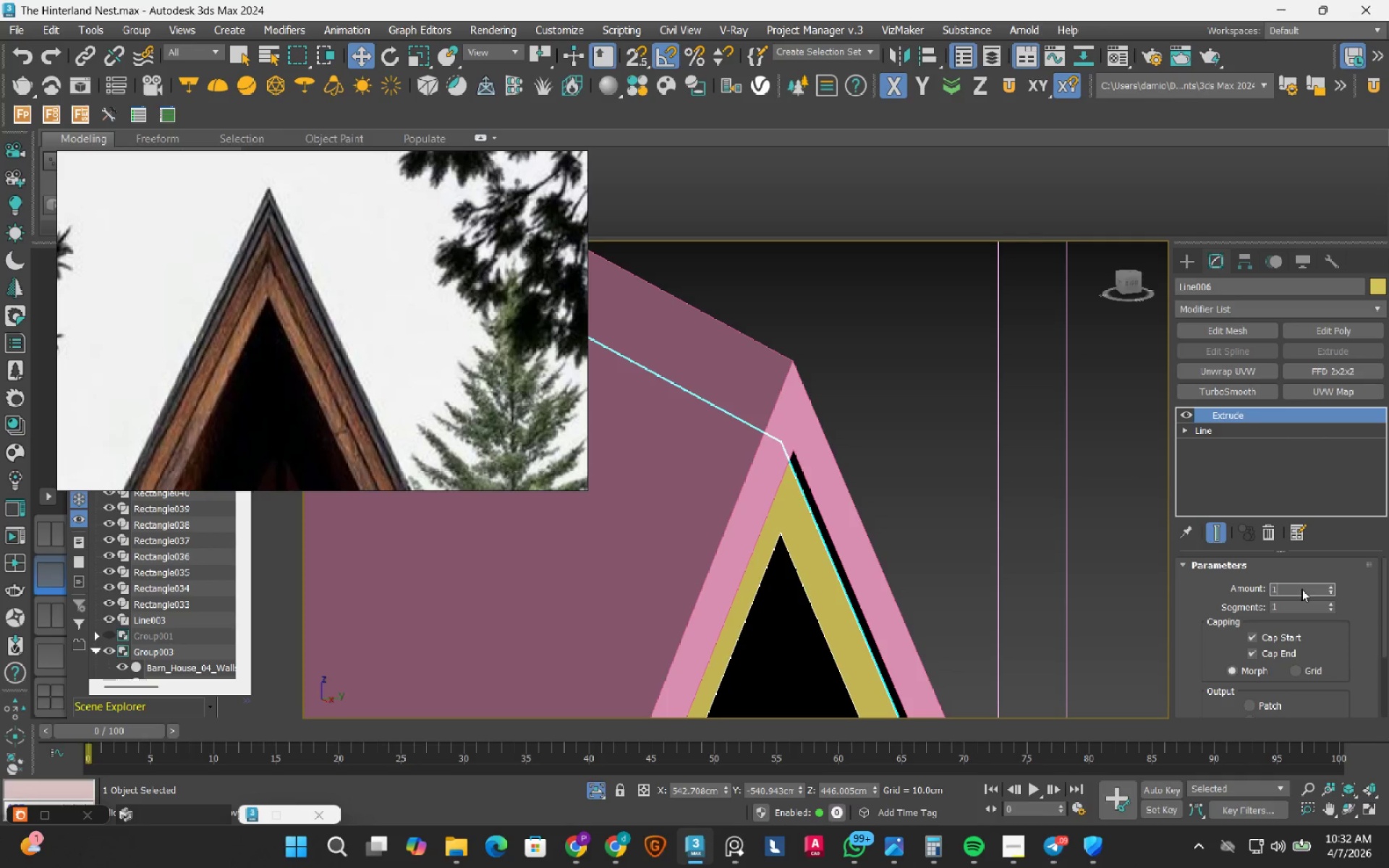 
key(Numpad3)
 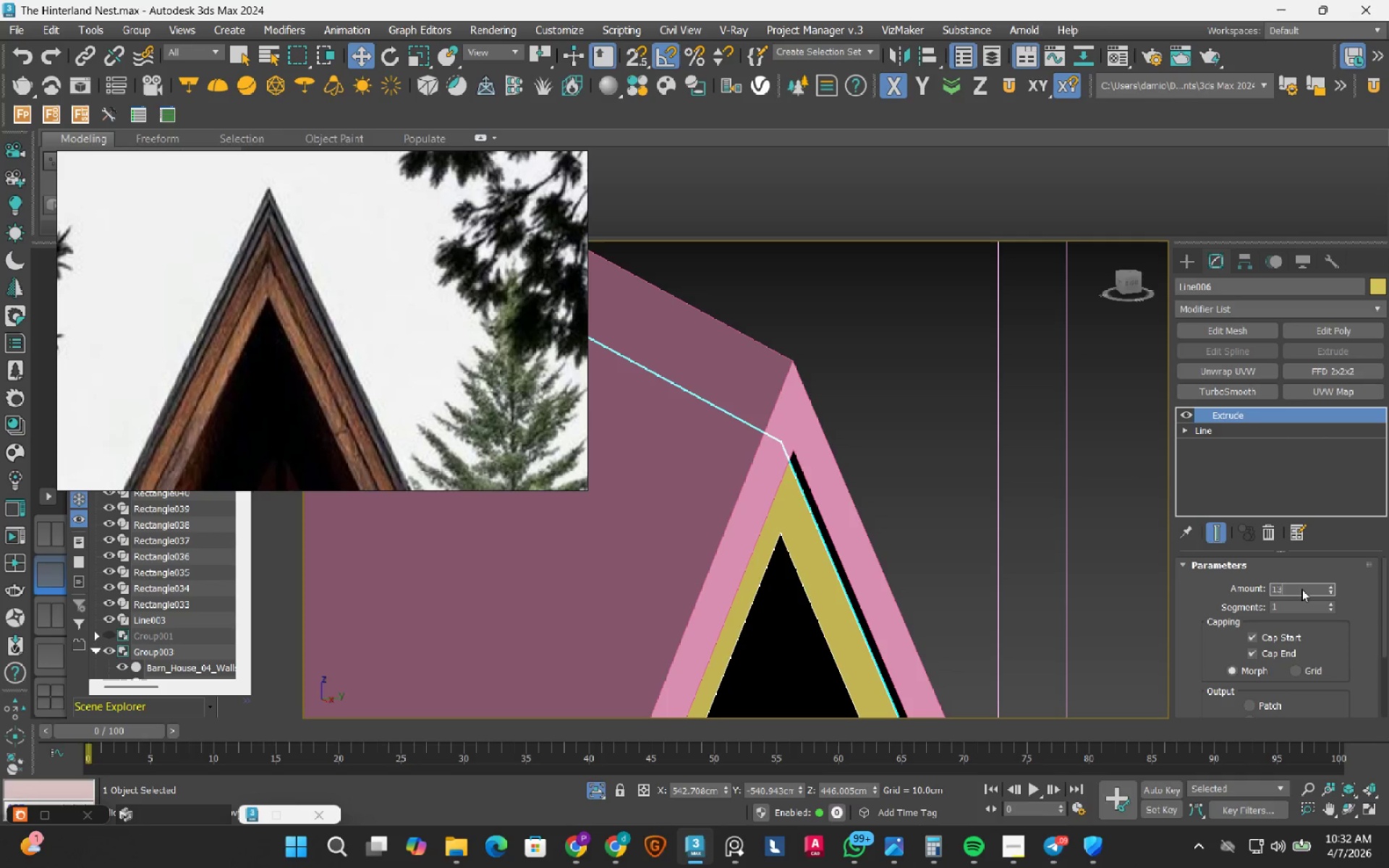 
key(Numpad9)
 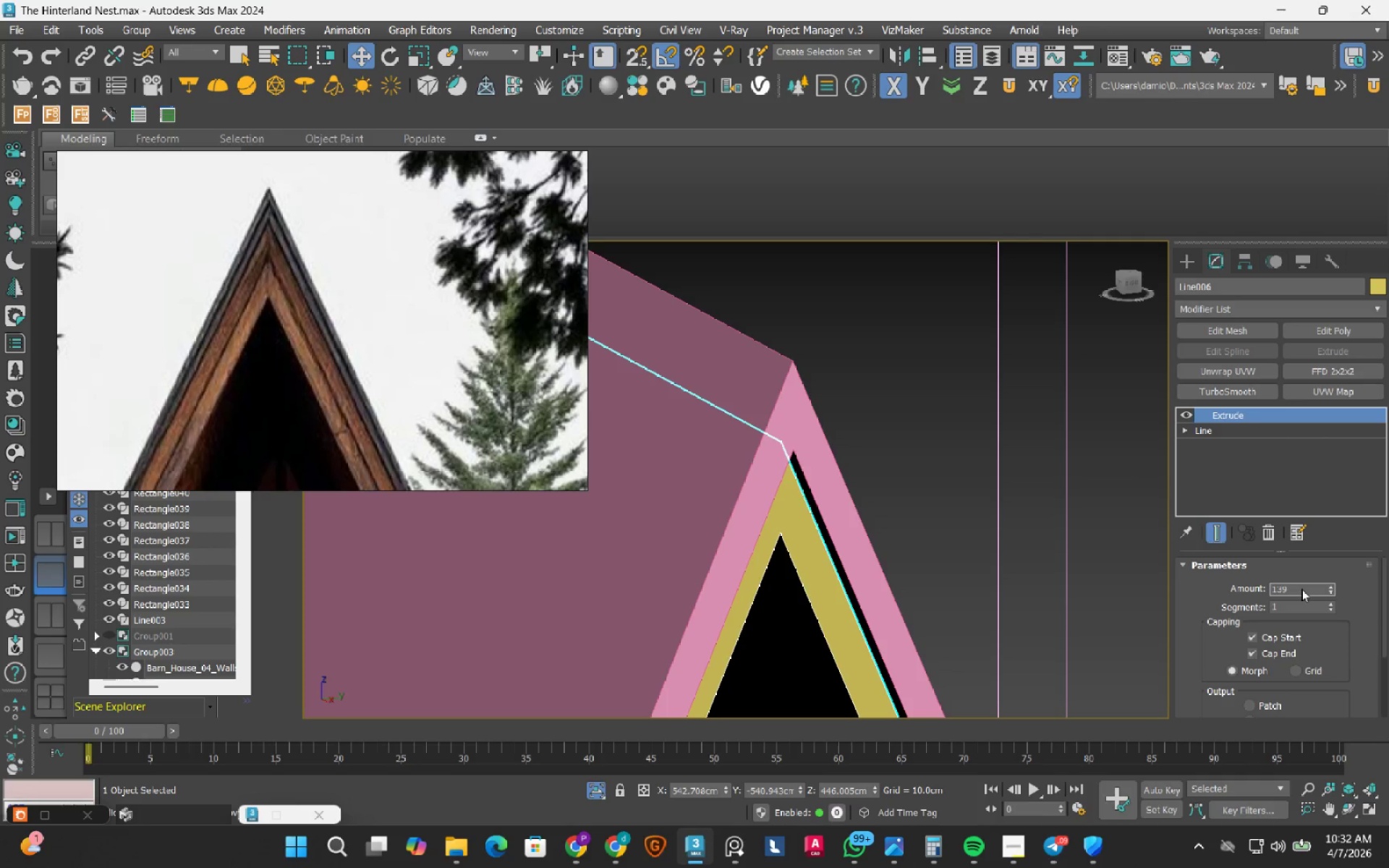 
key(Numpad7)
 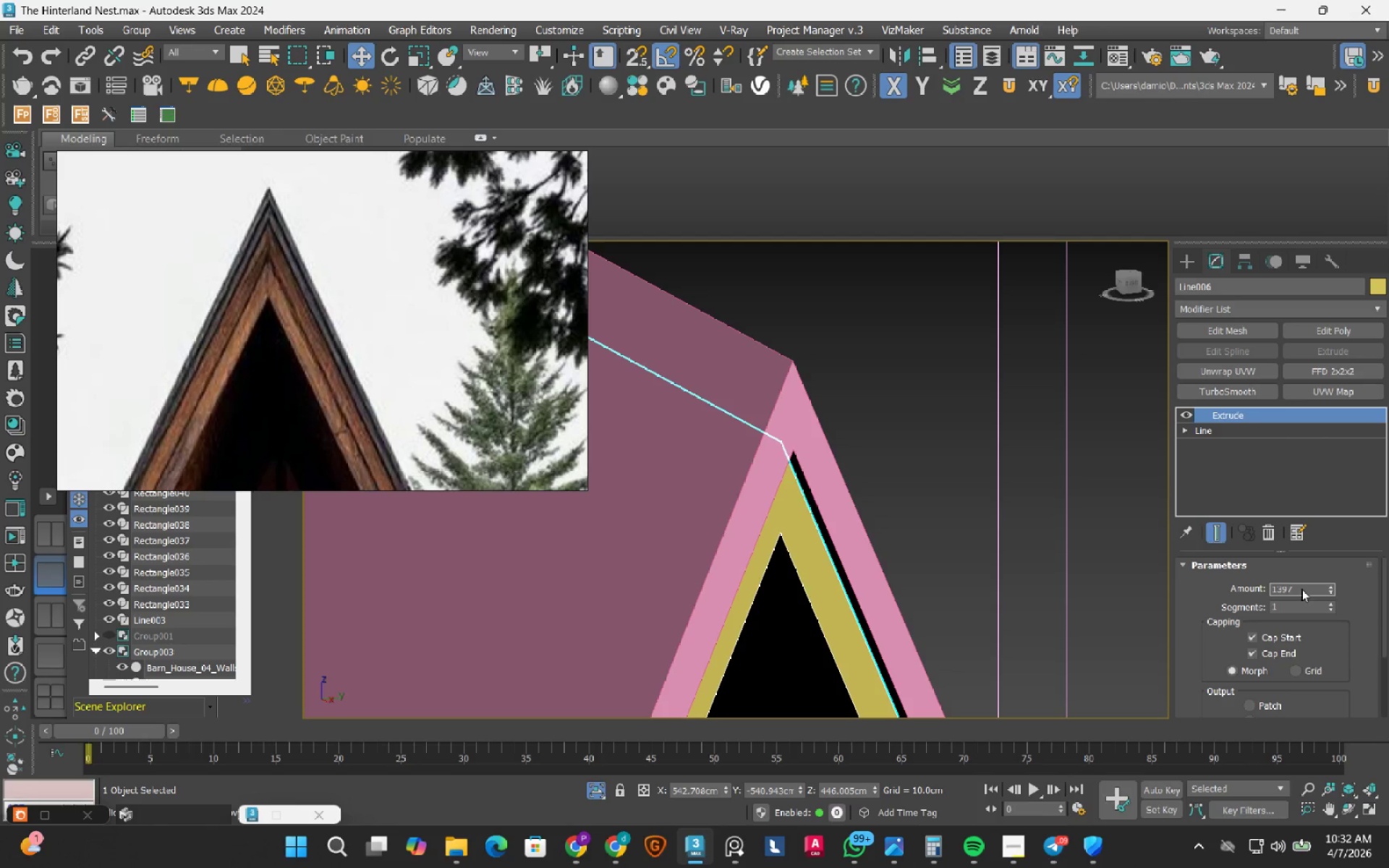 
key(NumpadDecimal)
 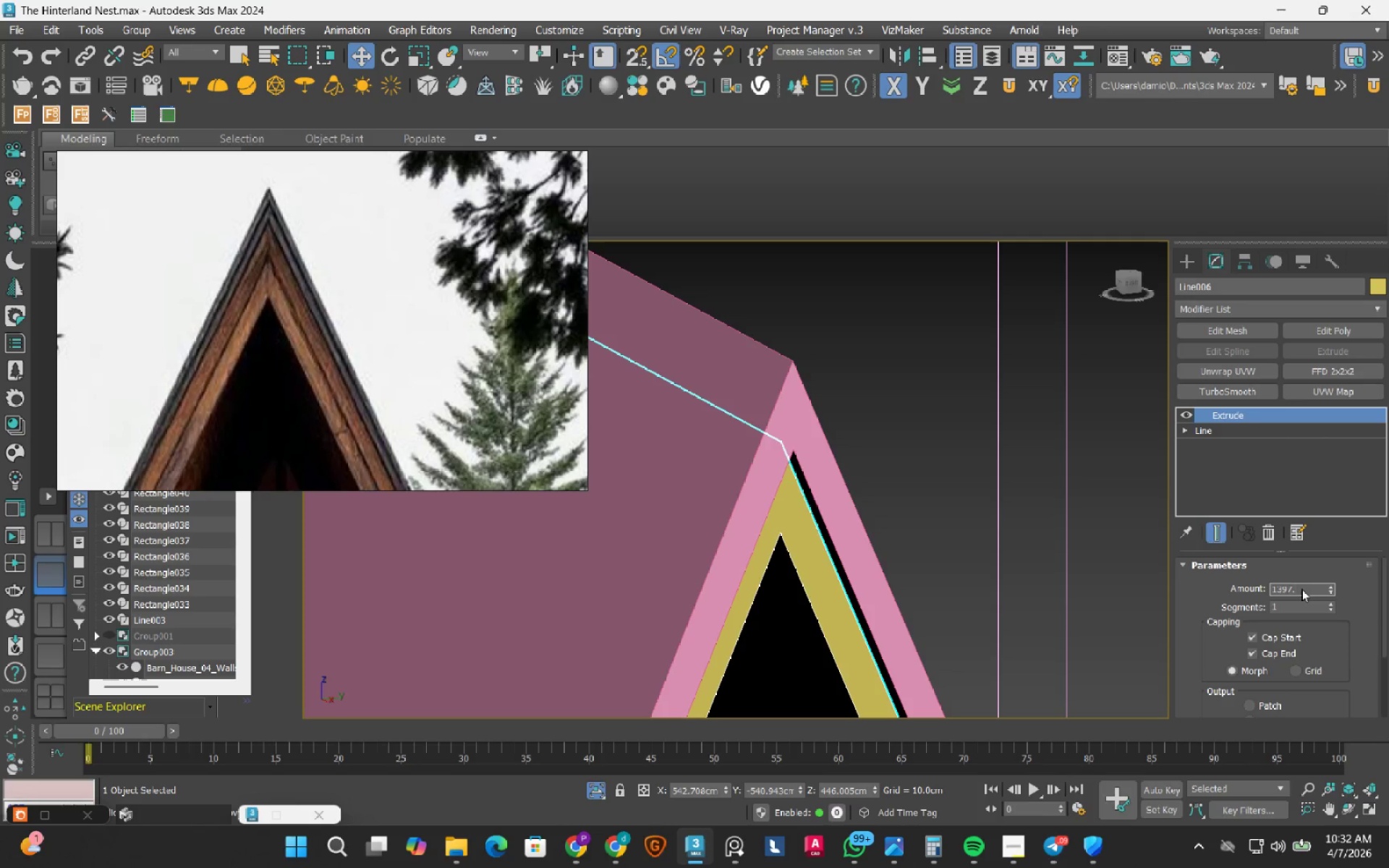 
key(Numpad5)
 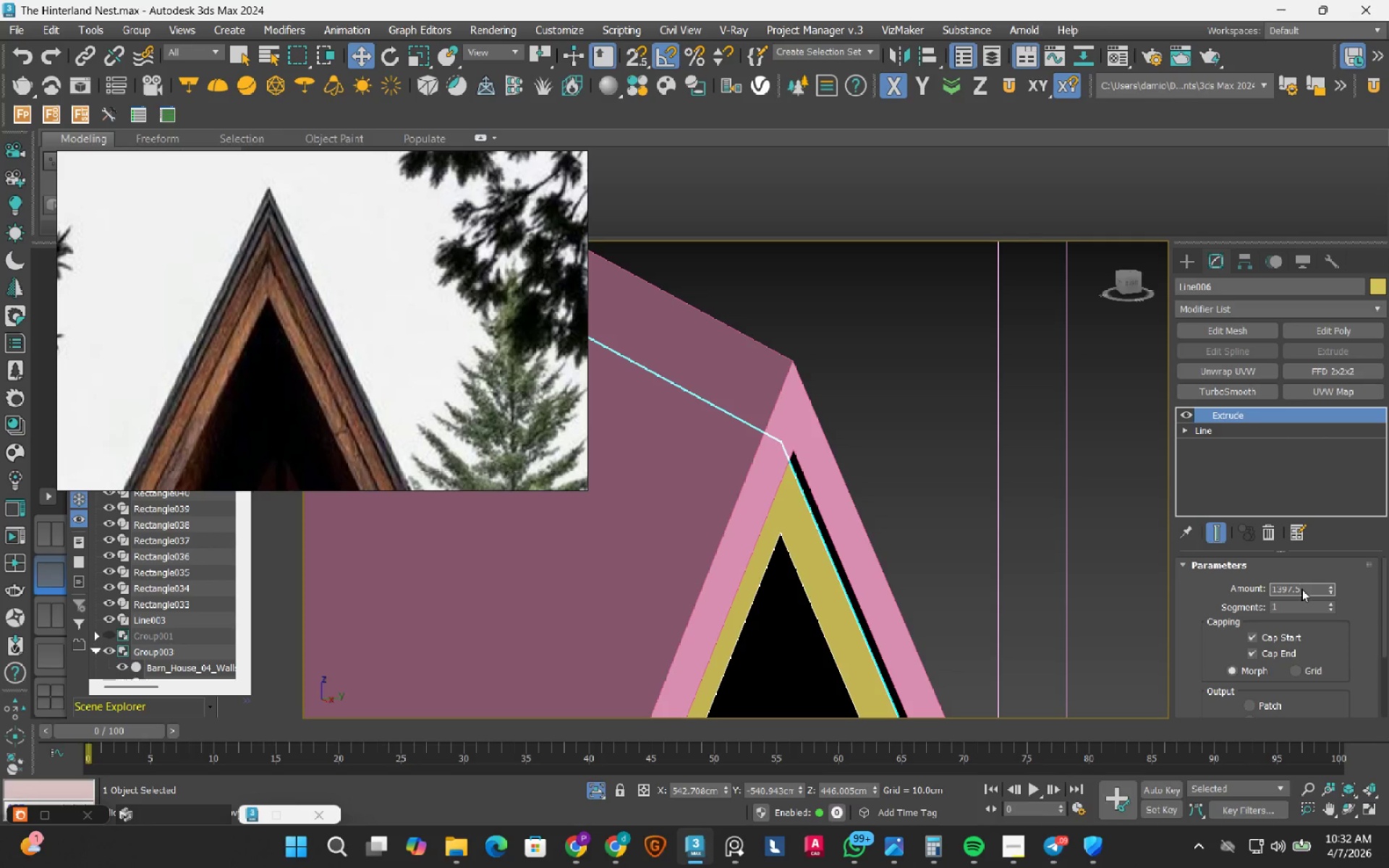 
key(NumpadEnter)
 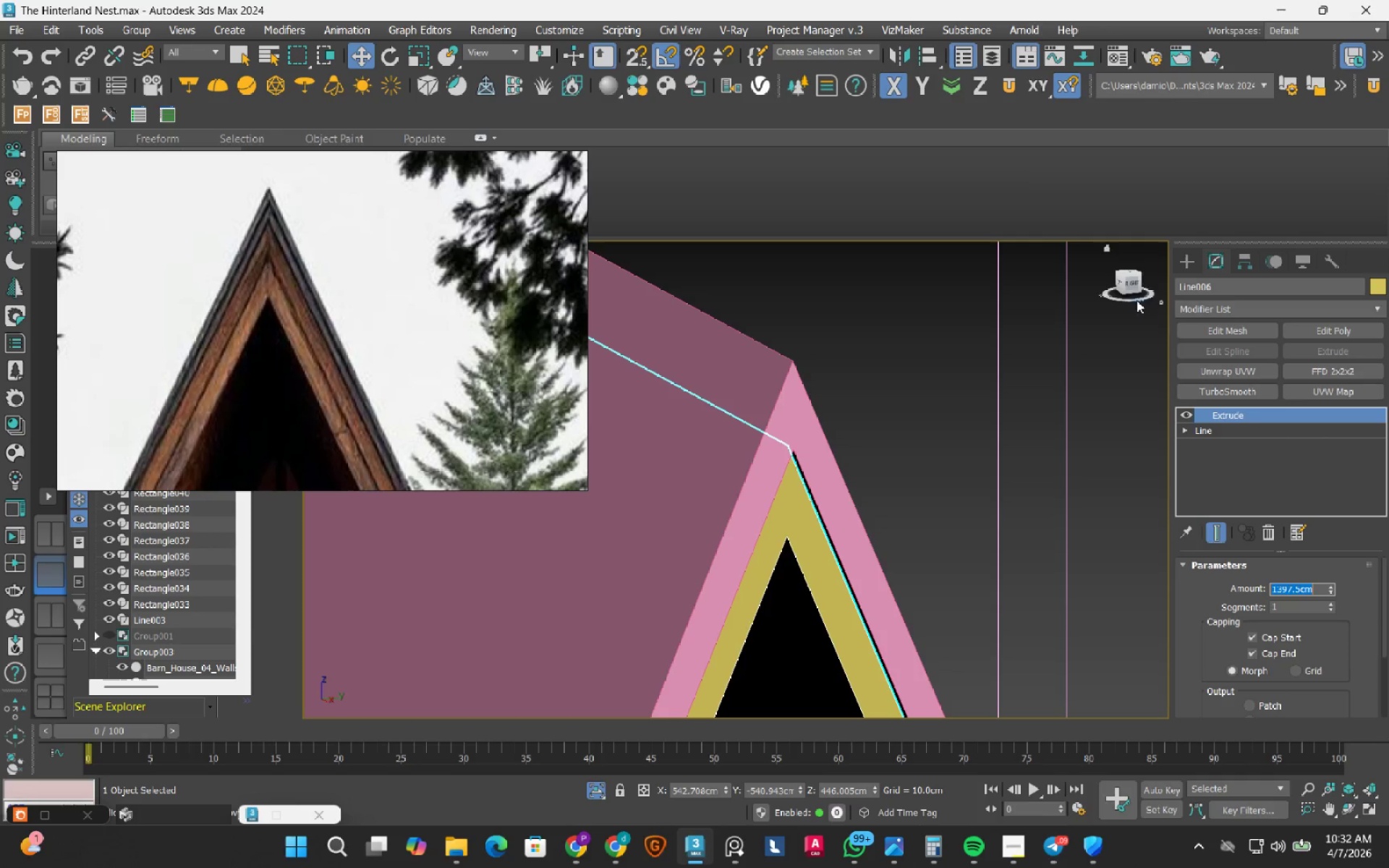 
left_click([1137, 276])
 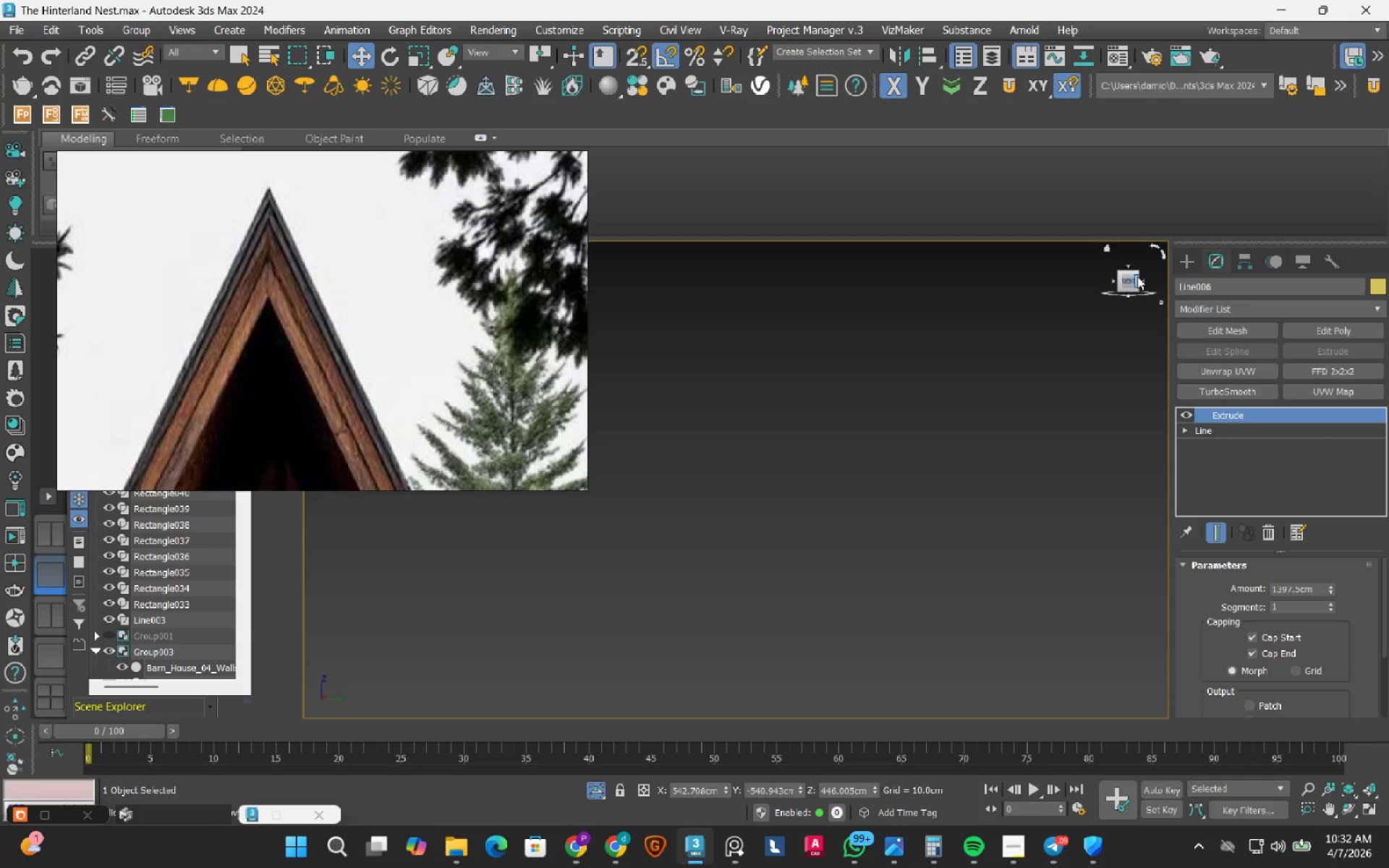 
wait(10.7)
 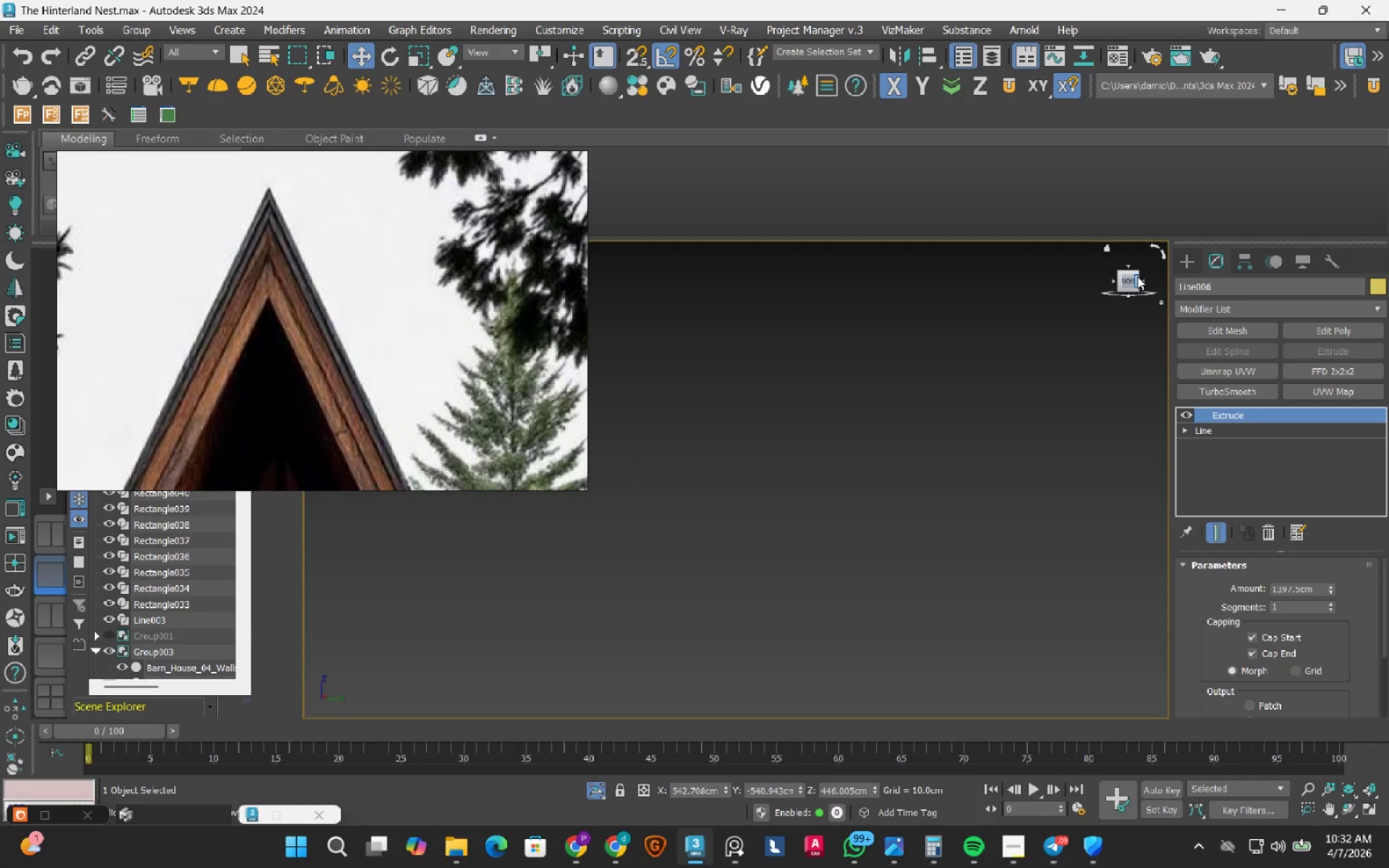 
scroll: coordinate [1015, 447], scroll_direction: down, amount: 9.0
 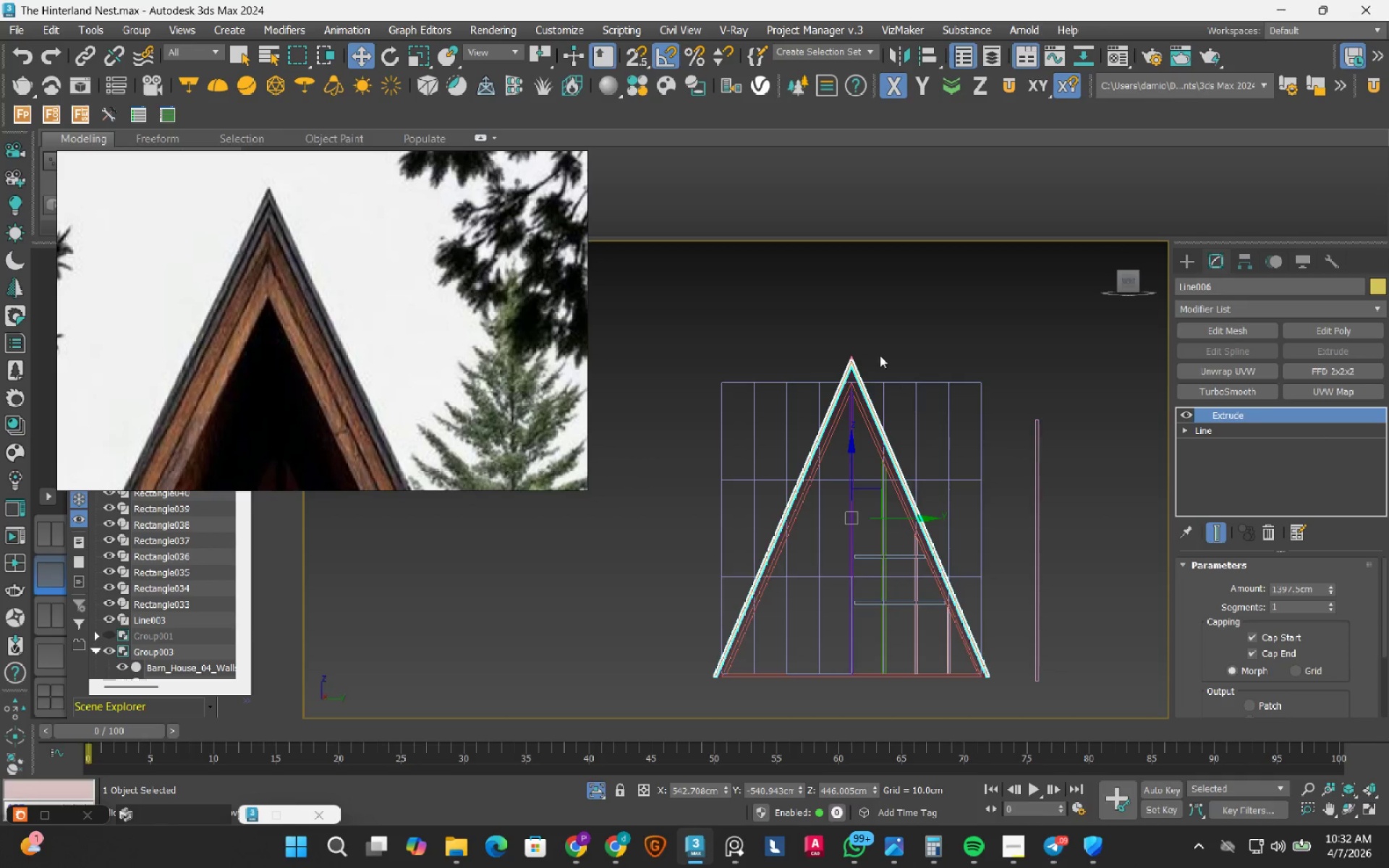 
scroll: coordinate [813, 408], scroll_direction: up, amount: 8.0
 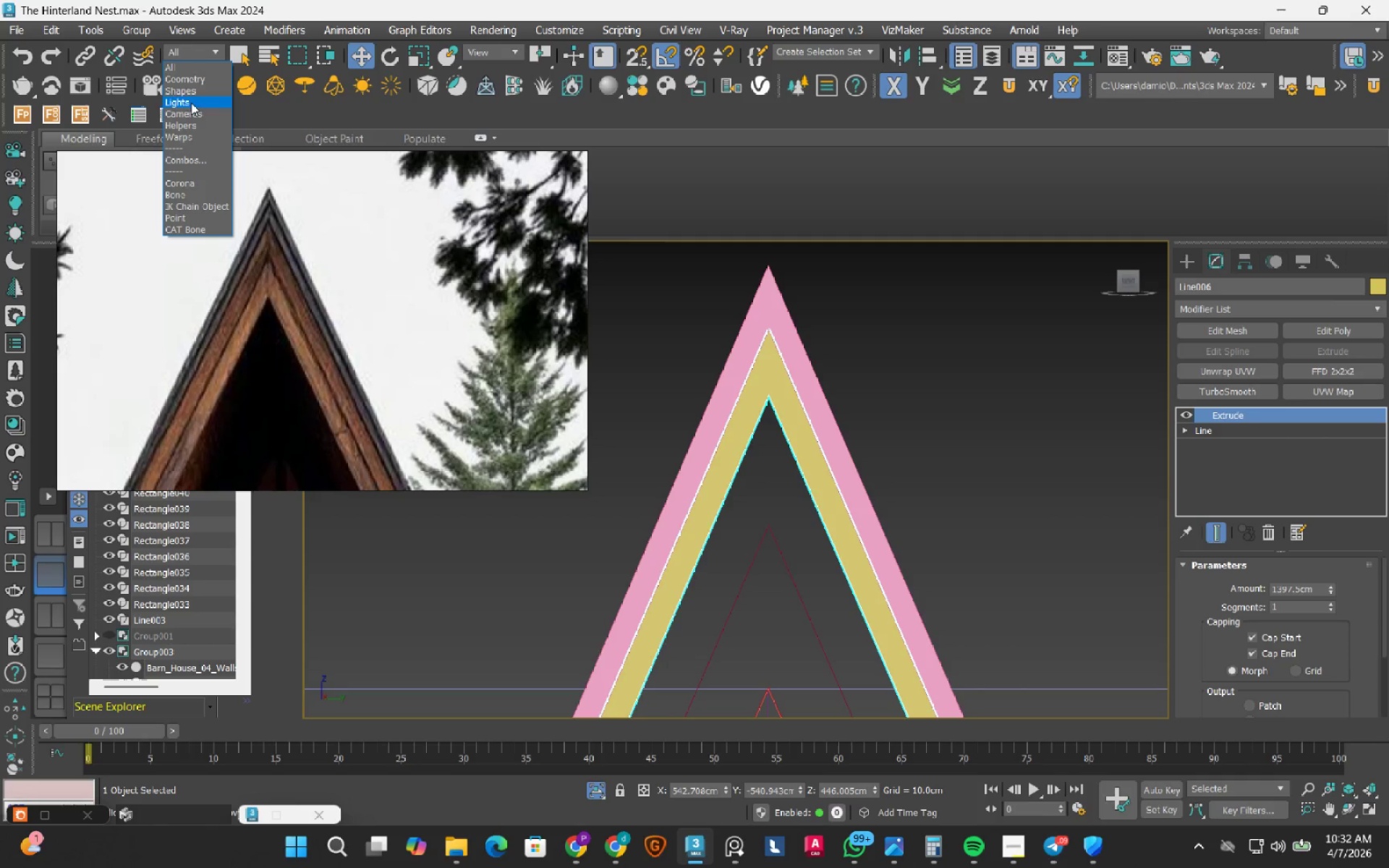 
left_click([181, 94])
 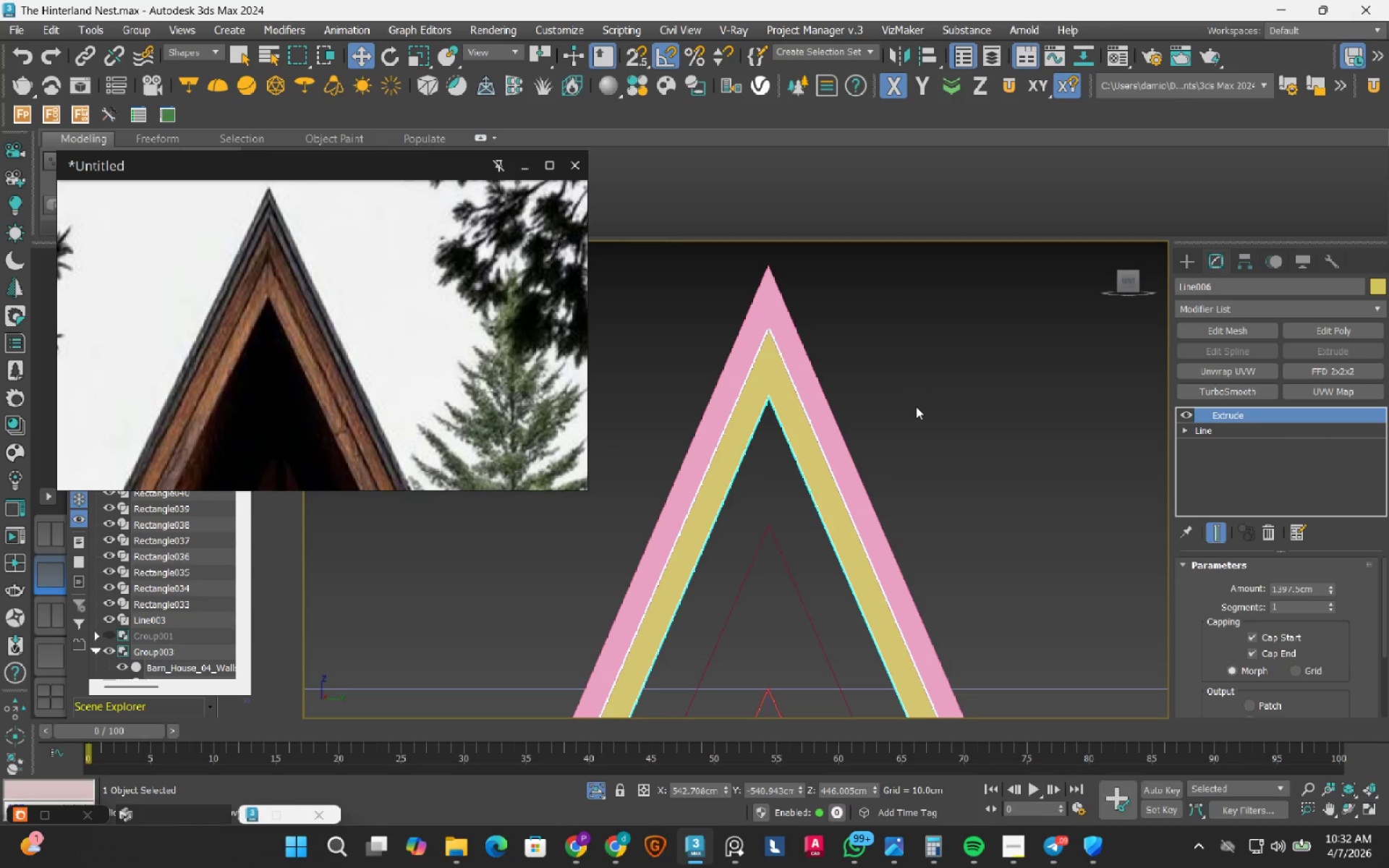 
left_click_drag(start_coordinate=[920, 402], to_coordinate=[925, 402])
 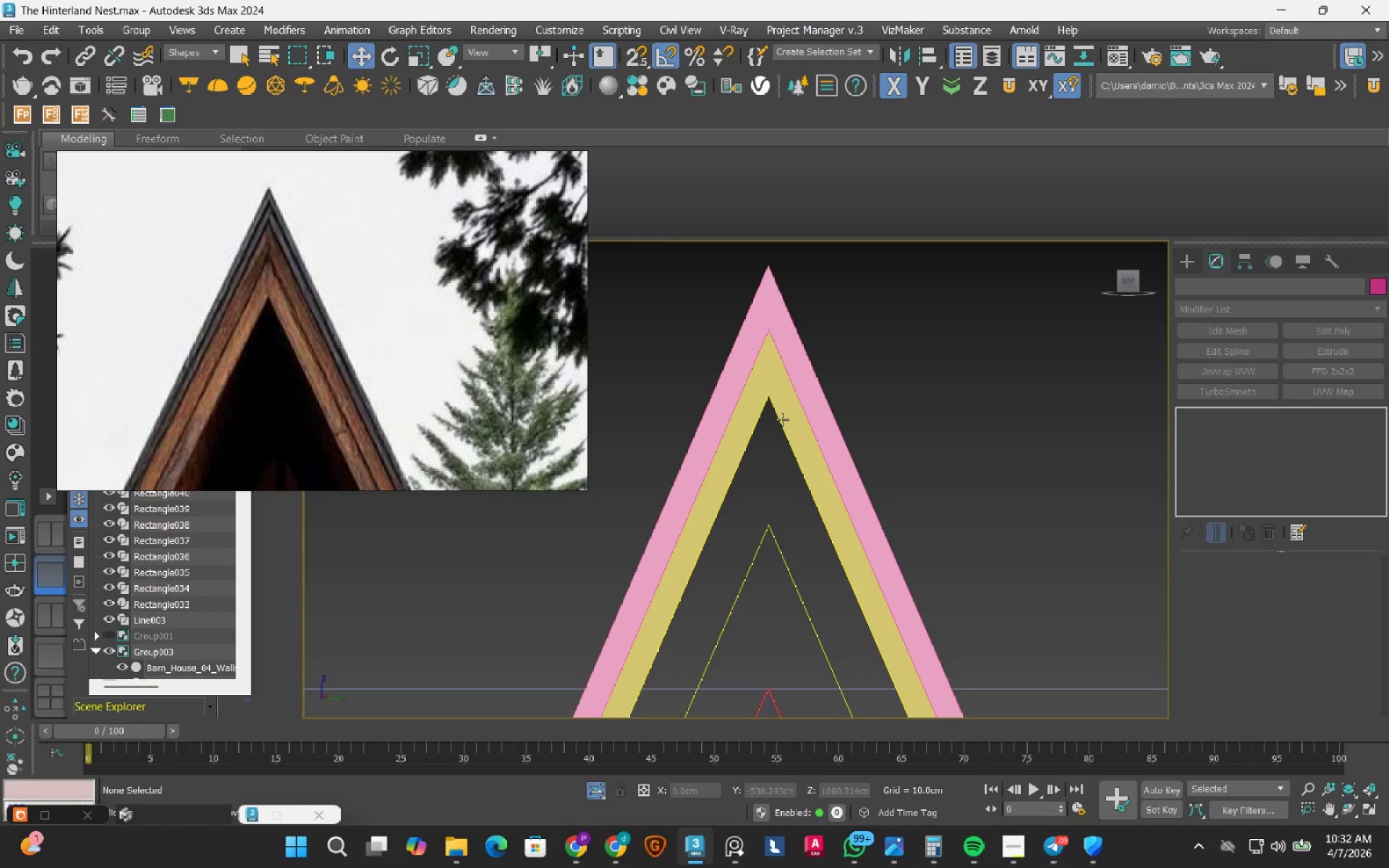 
left_click([782, 420])
 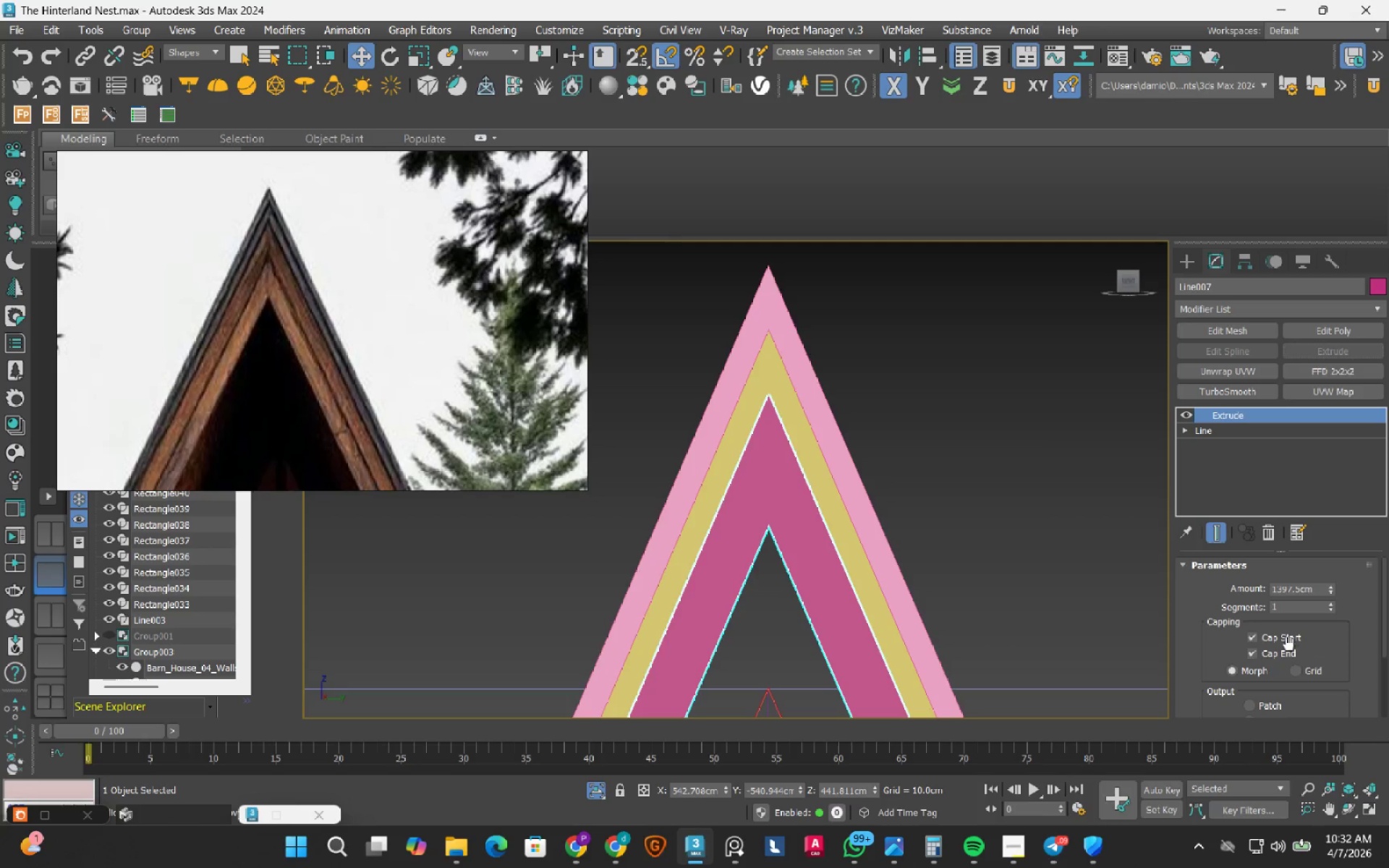 
double_click([1298, 586])
 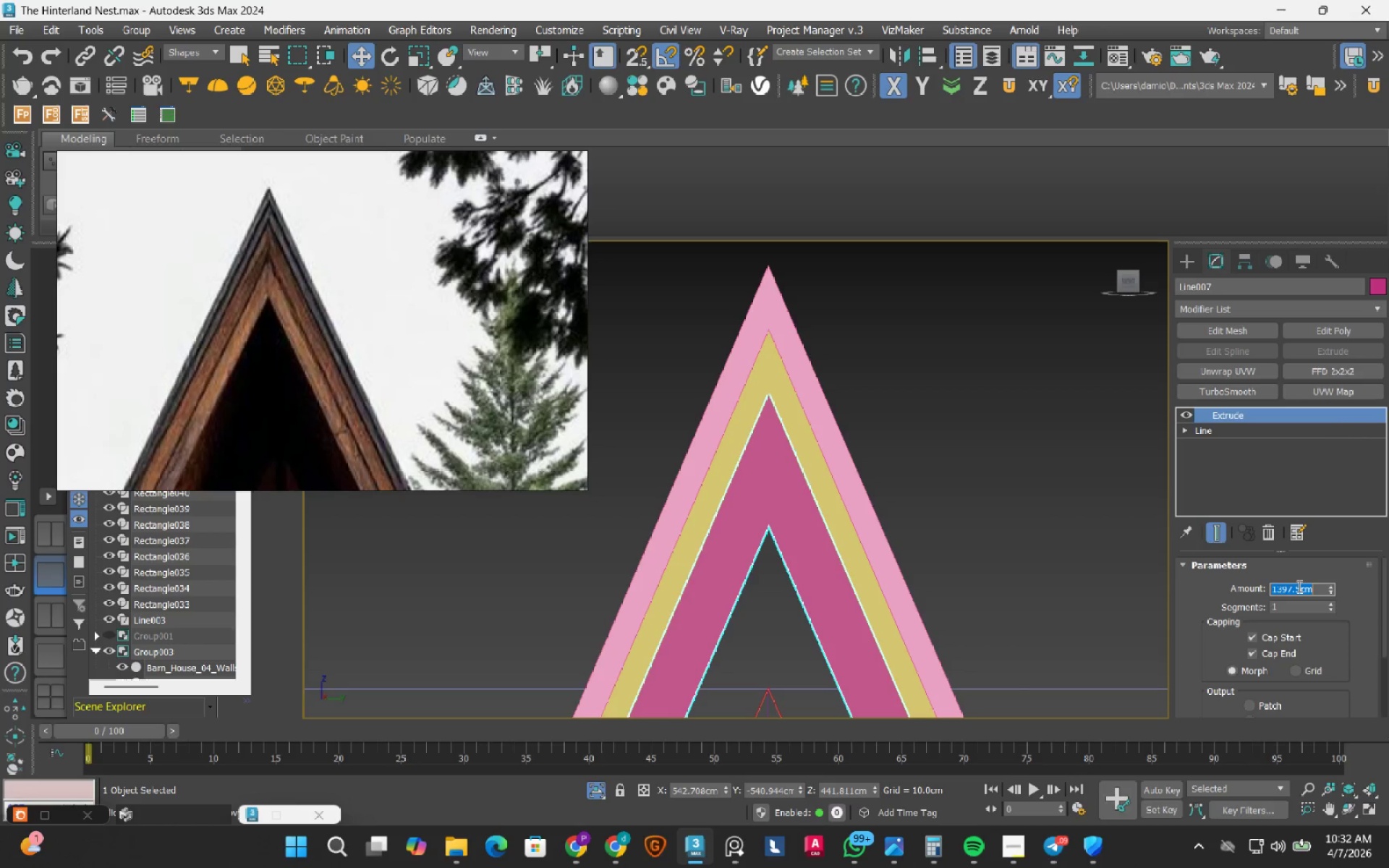 
key(Numpad1)
 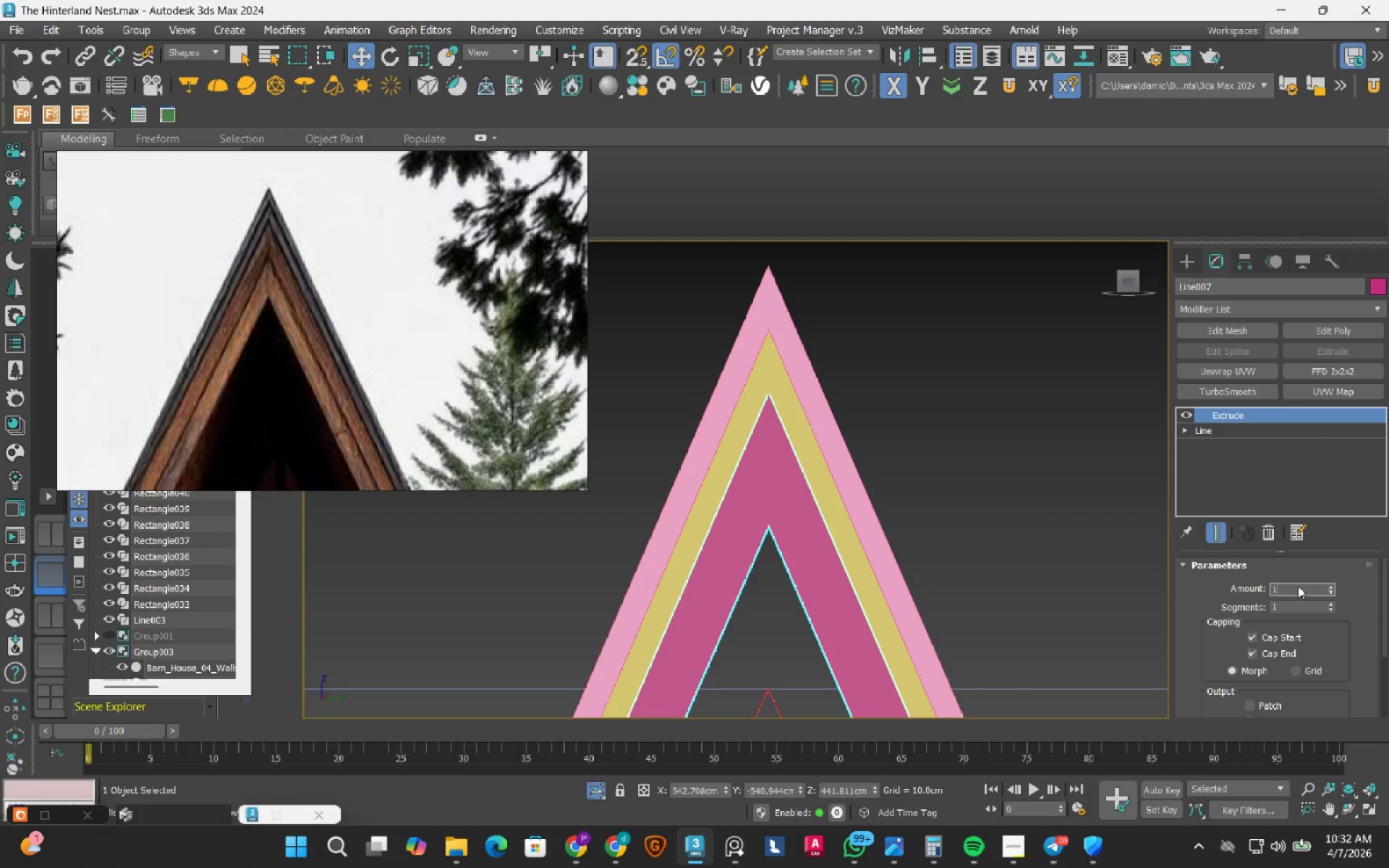 
key(Numpad3)
 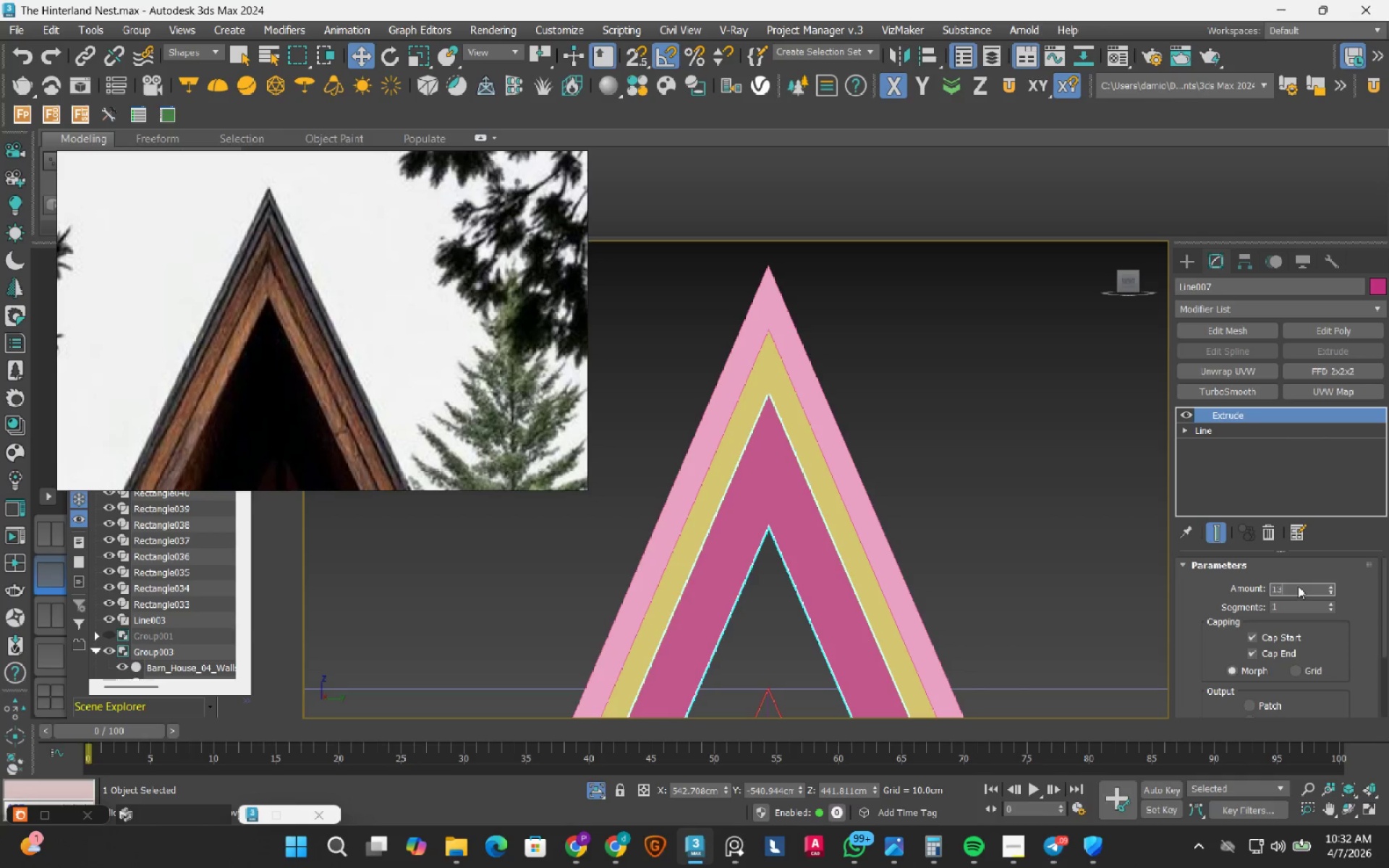 
key(Numpad9)
 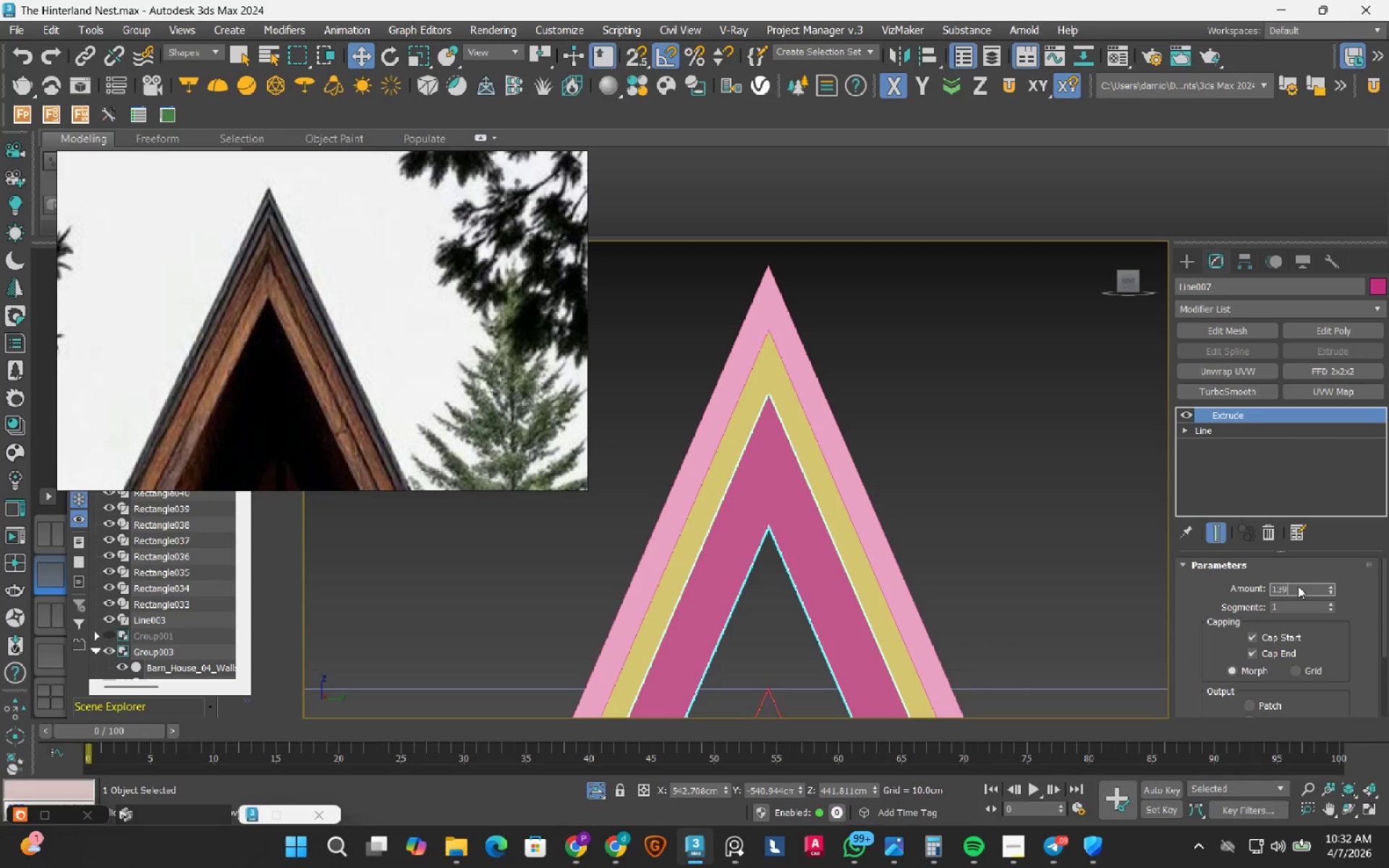 
key(Numpad5)
 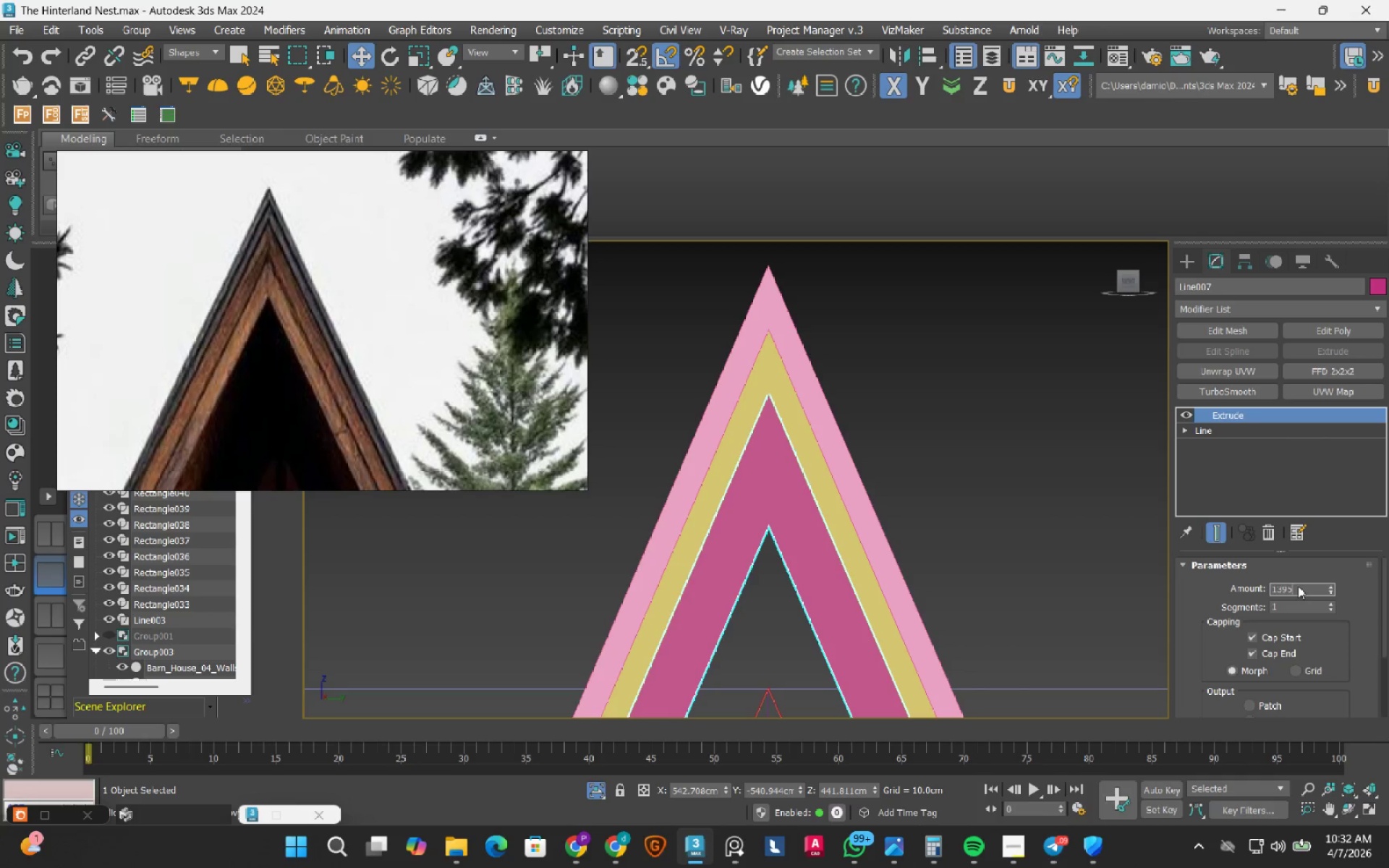 
key(NumpadEnter)
 